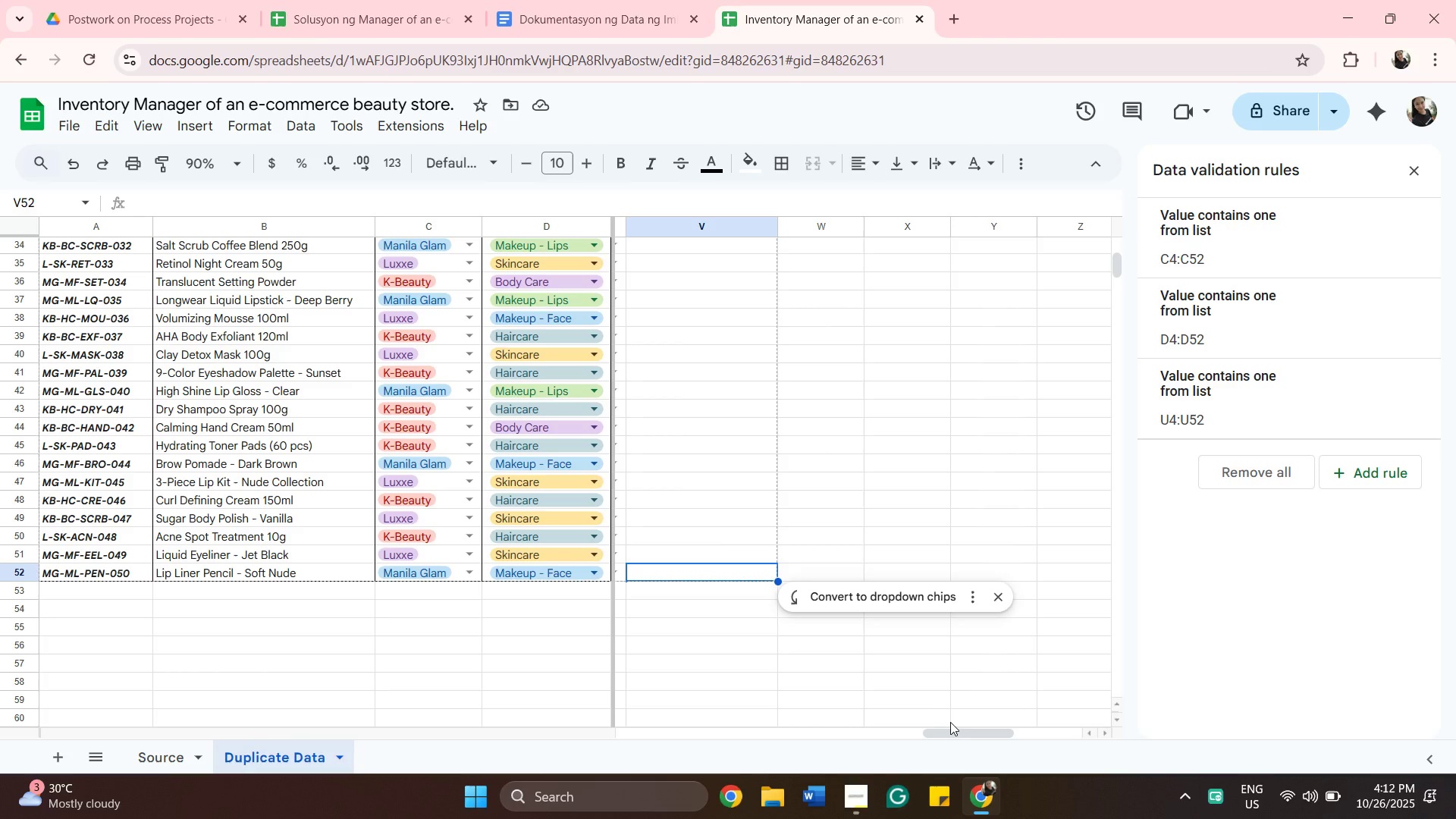 
left_click_drag(start_coordinate=[950, 735], to_coordinate=[930, 735])
 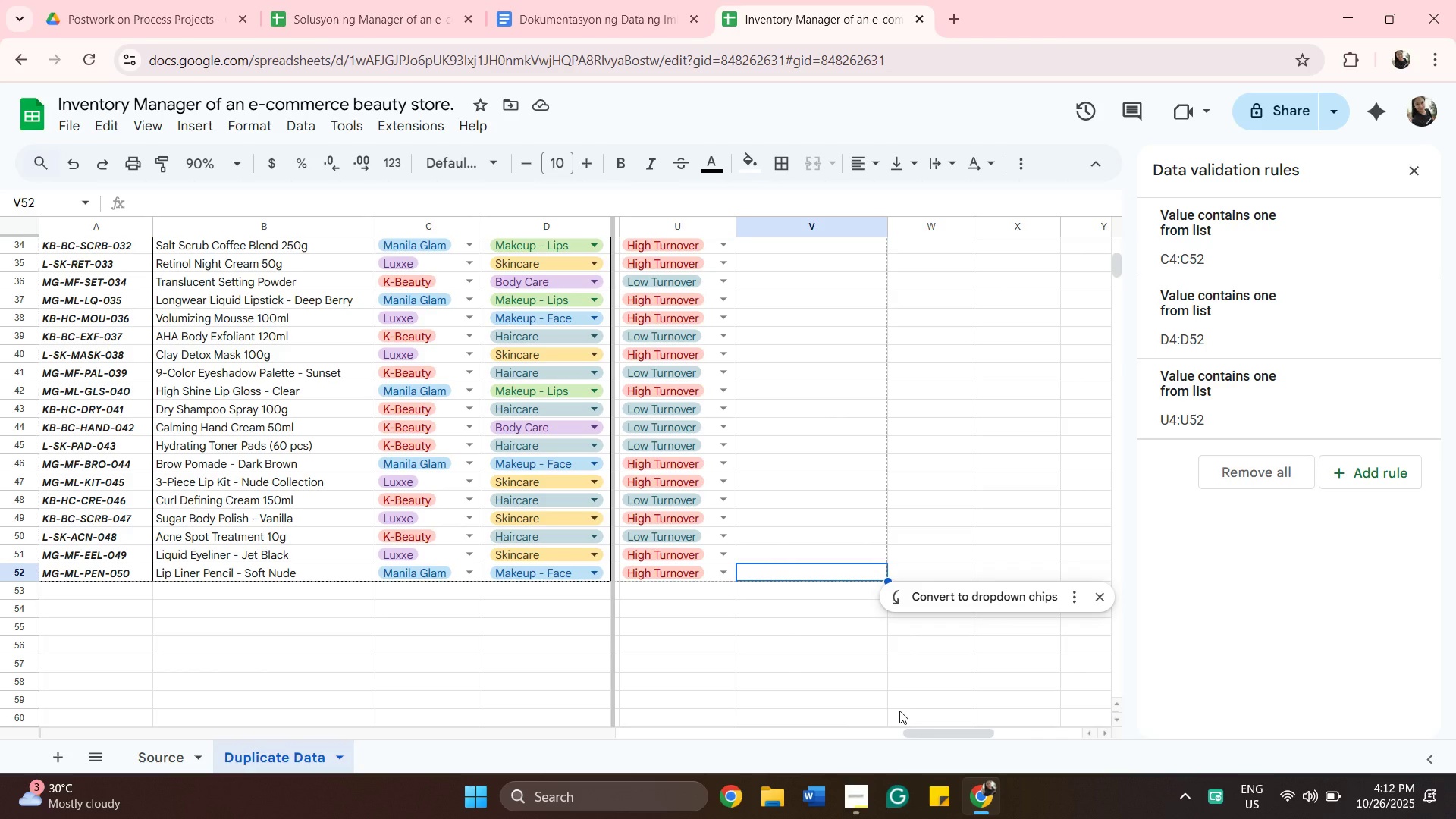 
type(Used everyday)
key(Backspace)
key(Backspace)
key(Backspace)
type( day.)
 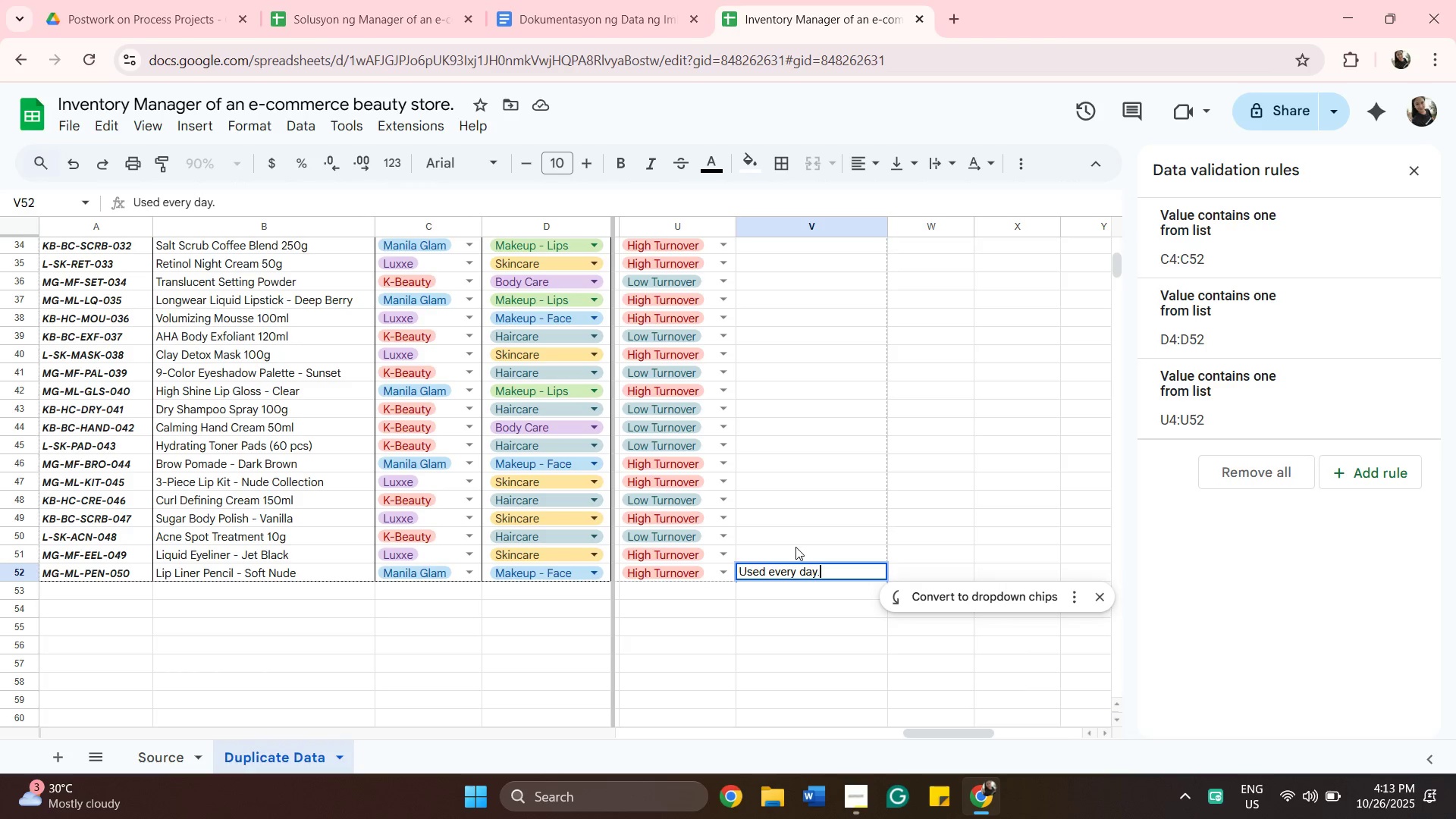 
left_click([797, 557])
 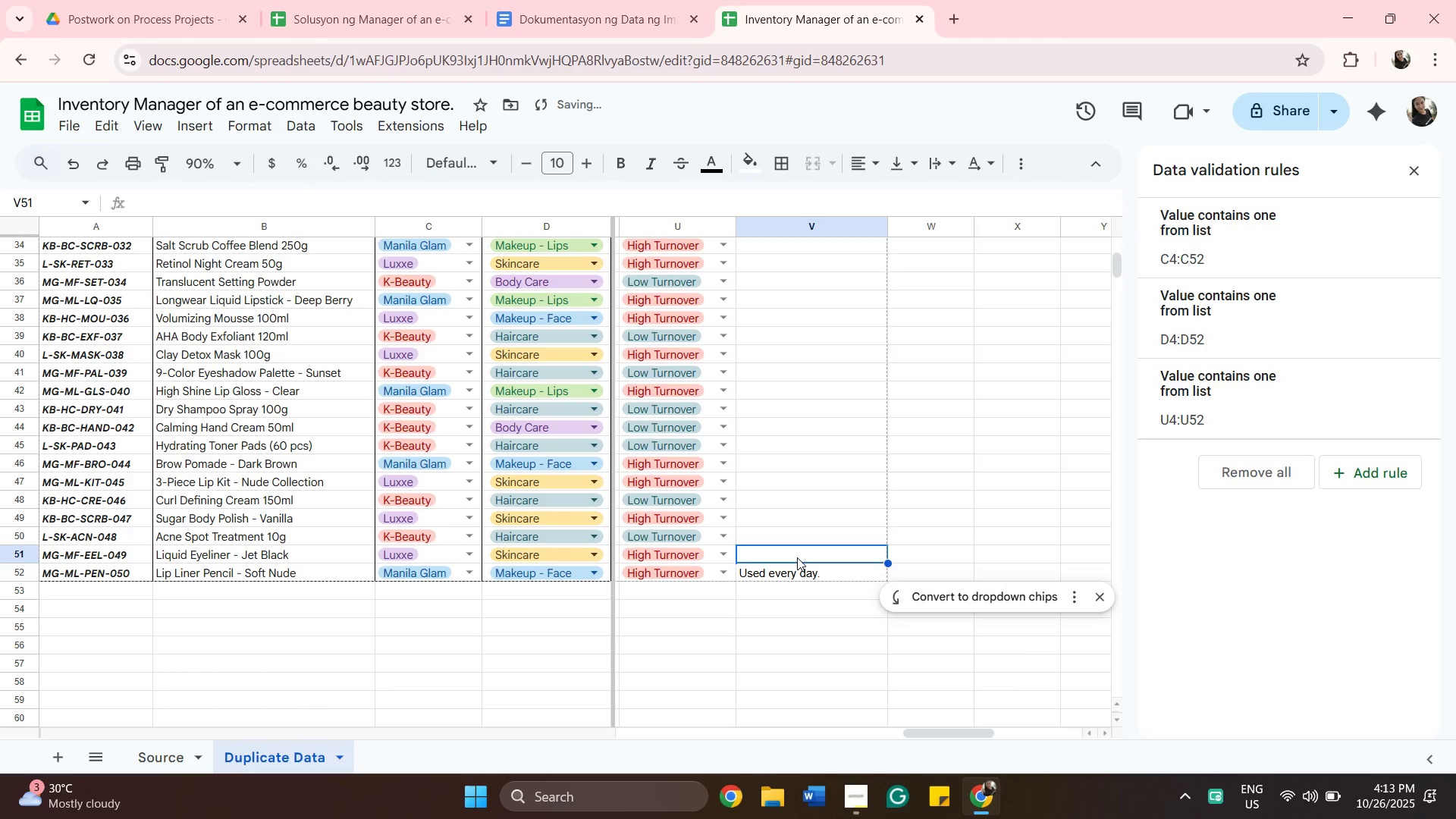 
hold_key(key=ShiftLeft, duration=0.37)
 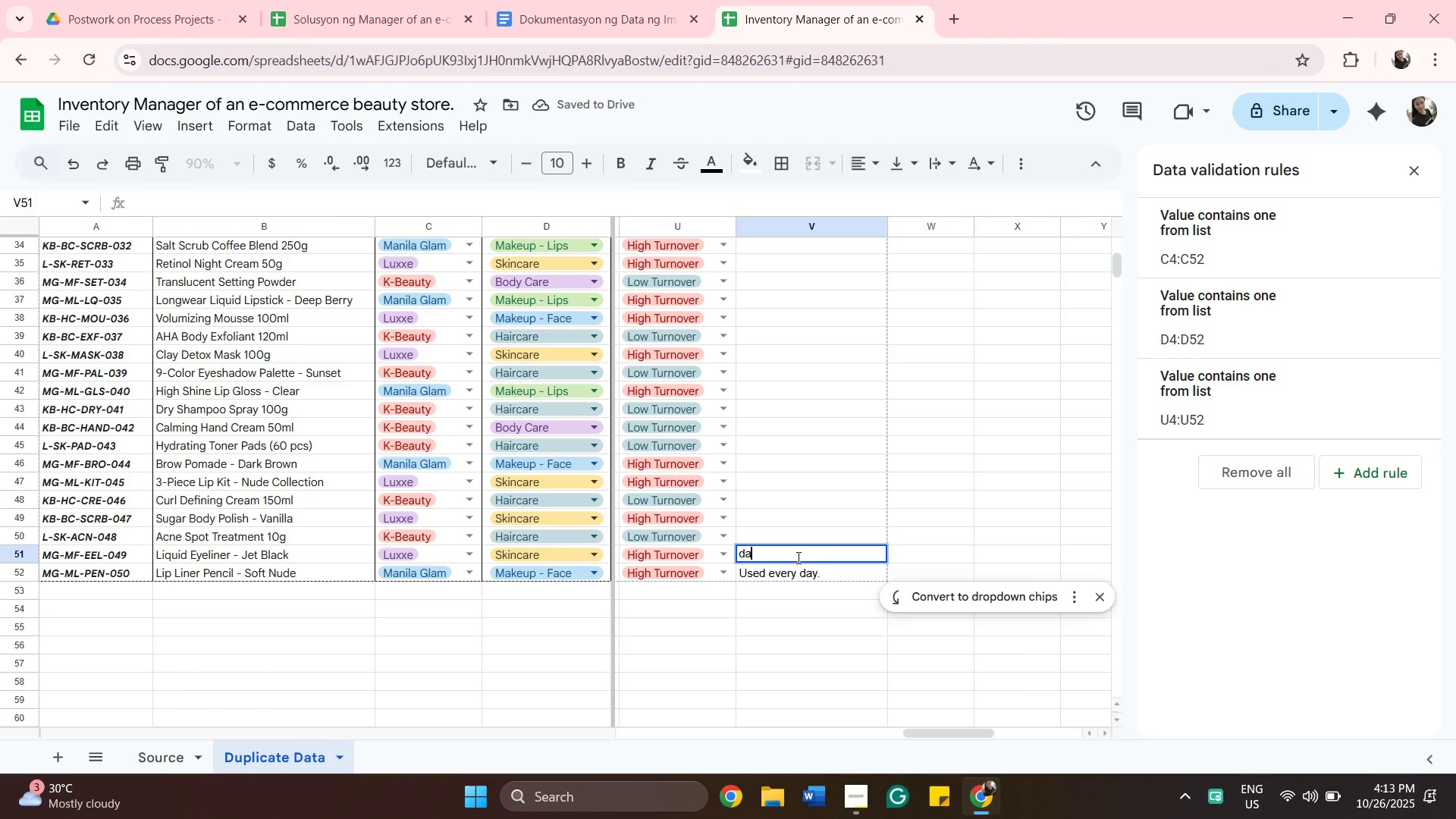 
type(daiy)
key(Backspace)
key(Backspace)
key(Backspace)
key(Backspace)
key(Backspace)
type(dai)
key(Backspace)
key(Backspace)
key(Backspace)
type(Daily essentials.)
 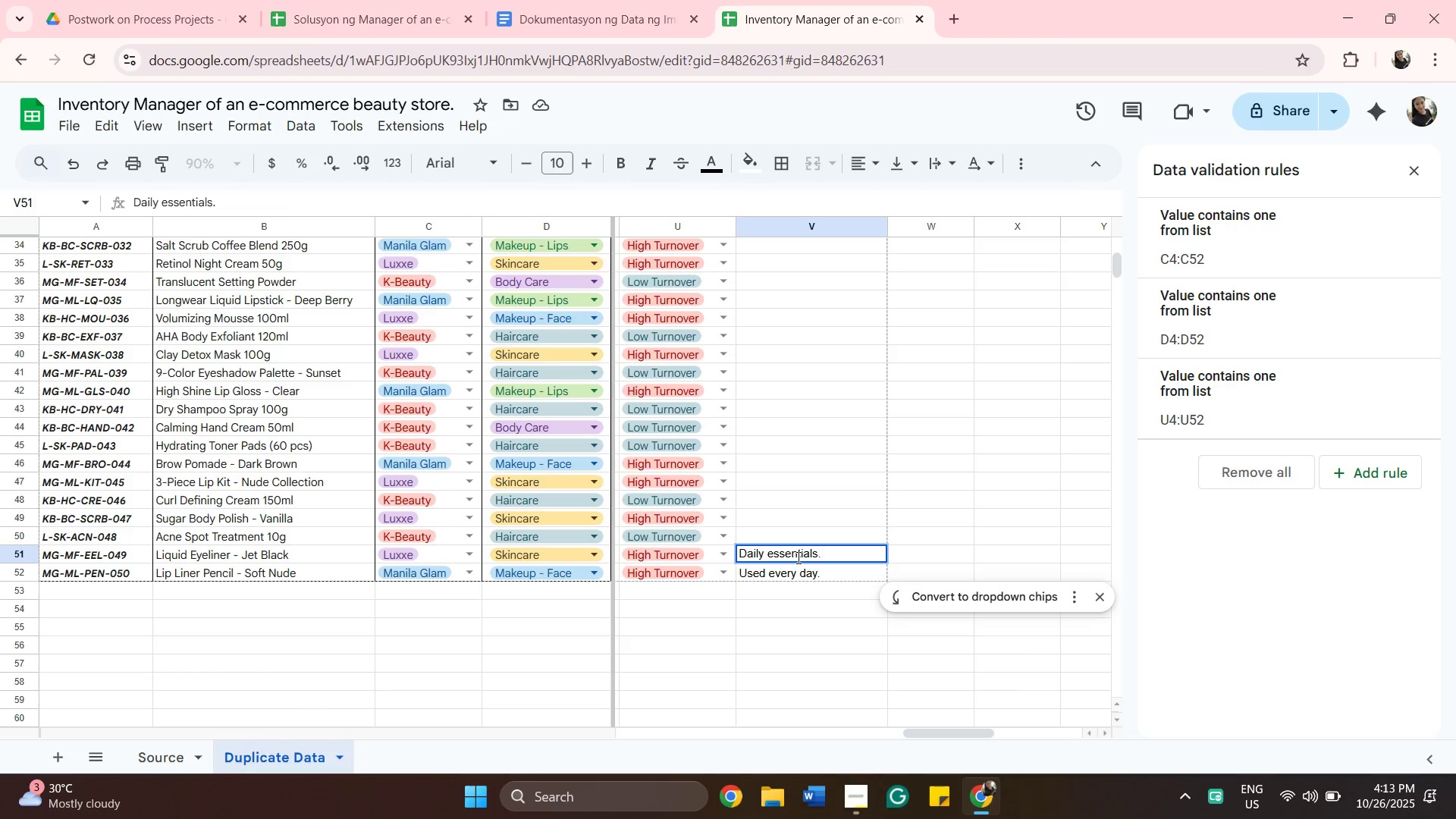 
left_click([776, 533])
 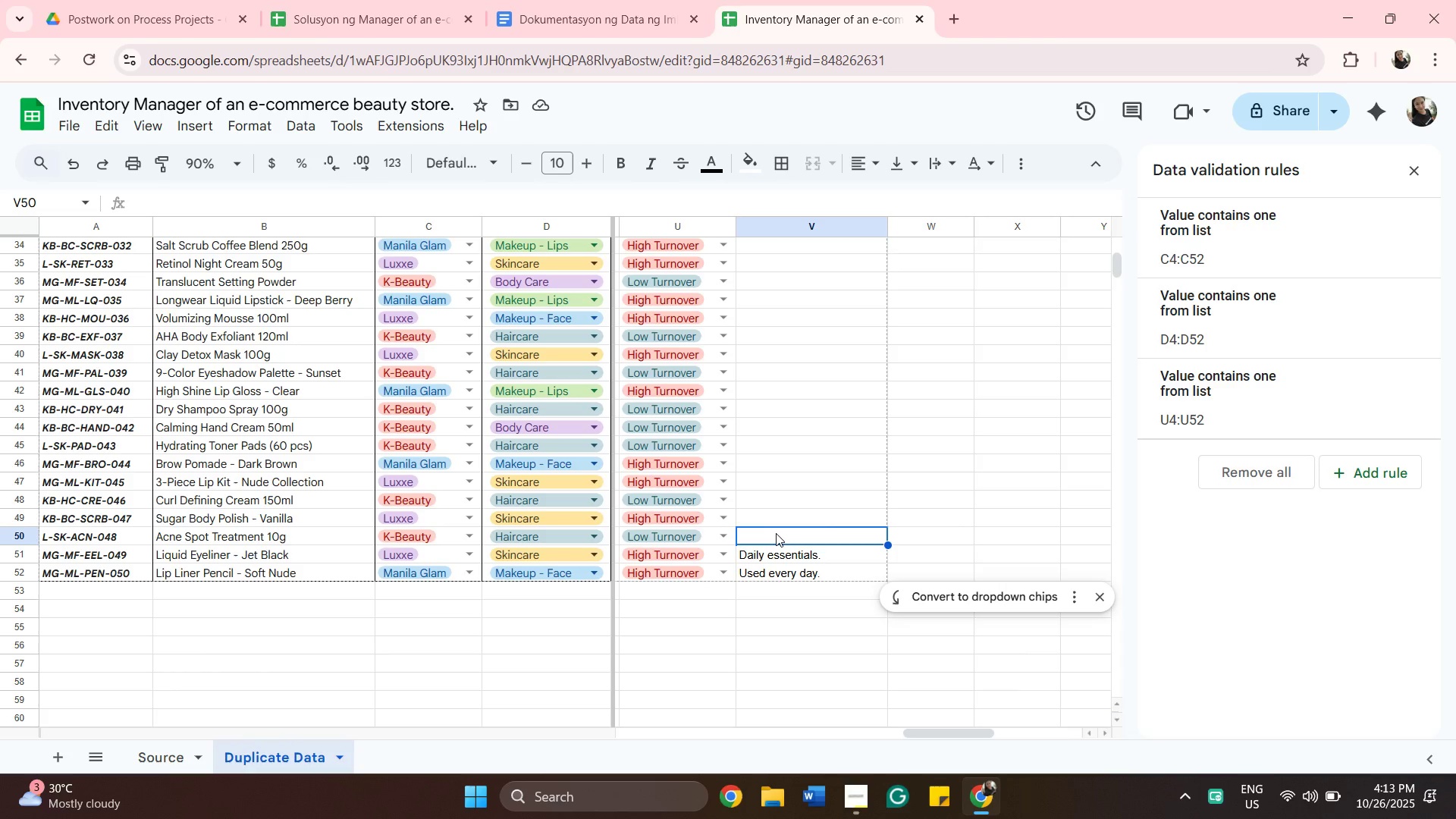 
wait(7.65)
 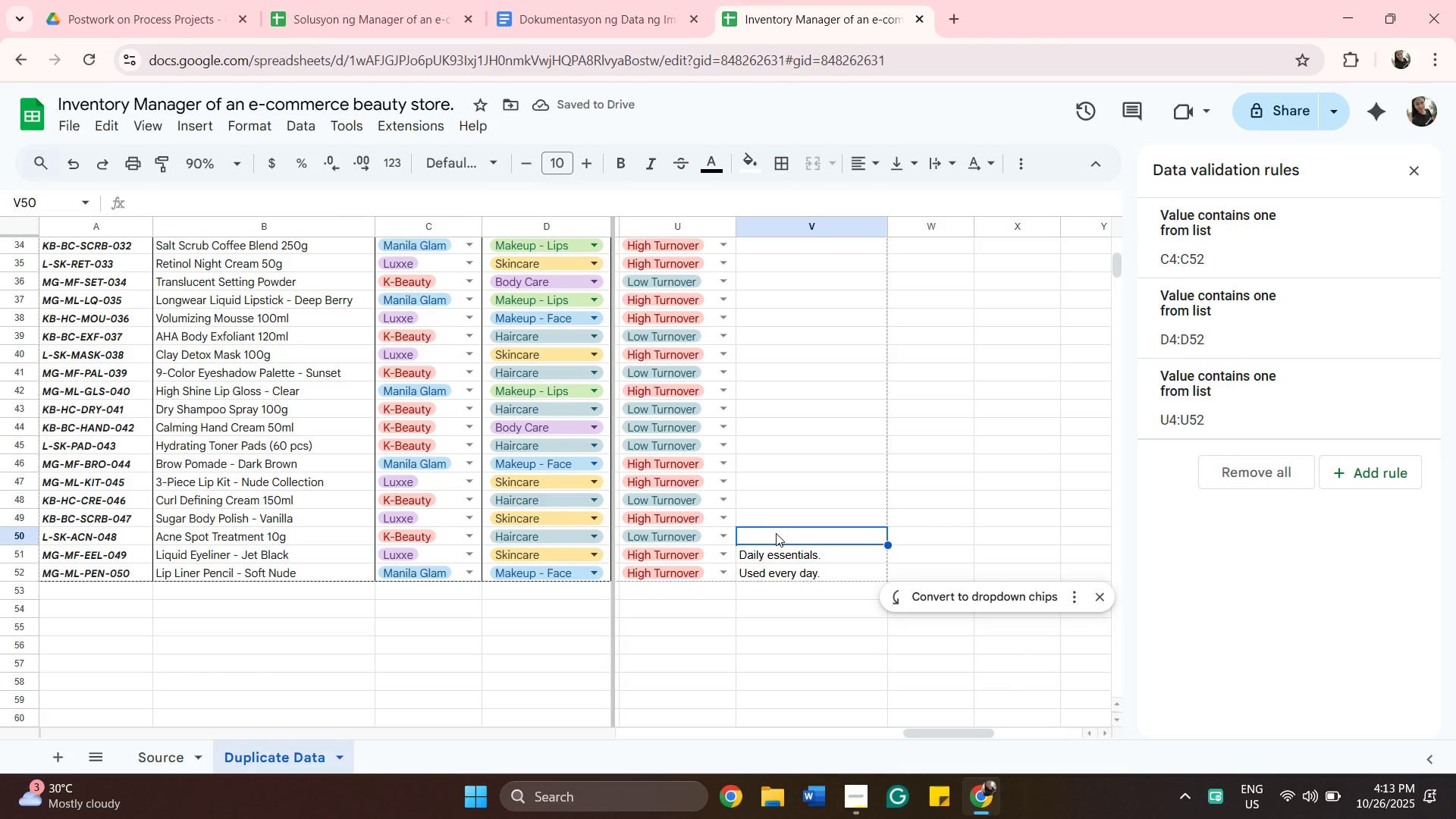 
type(It takes longer to run ut)
 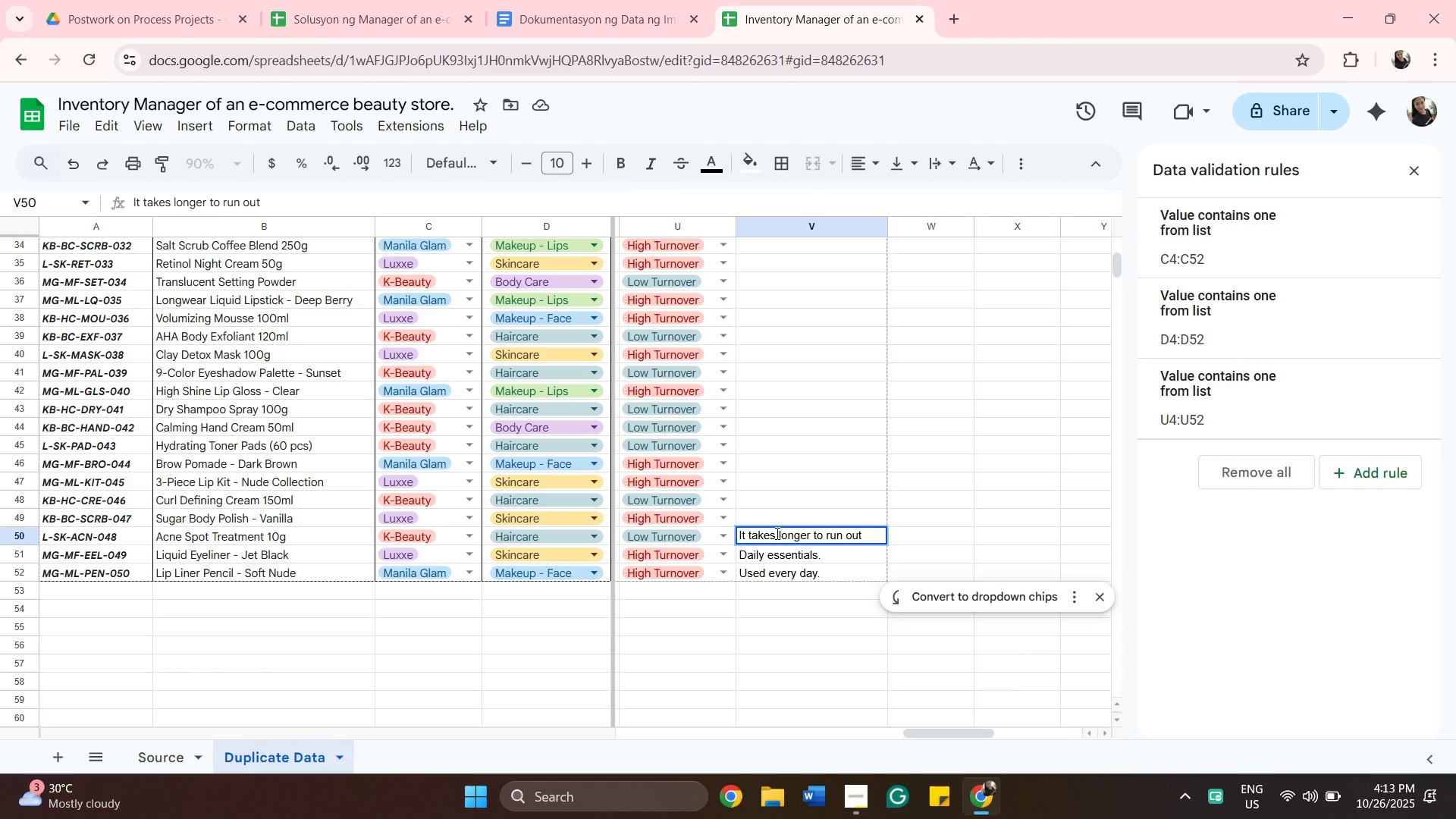 
left_click([776, 533])
 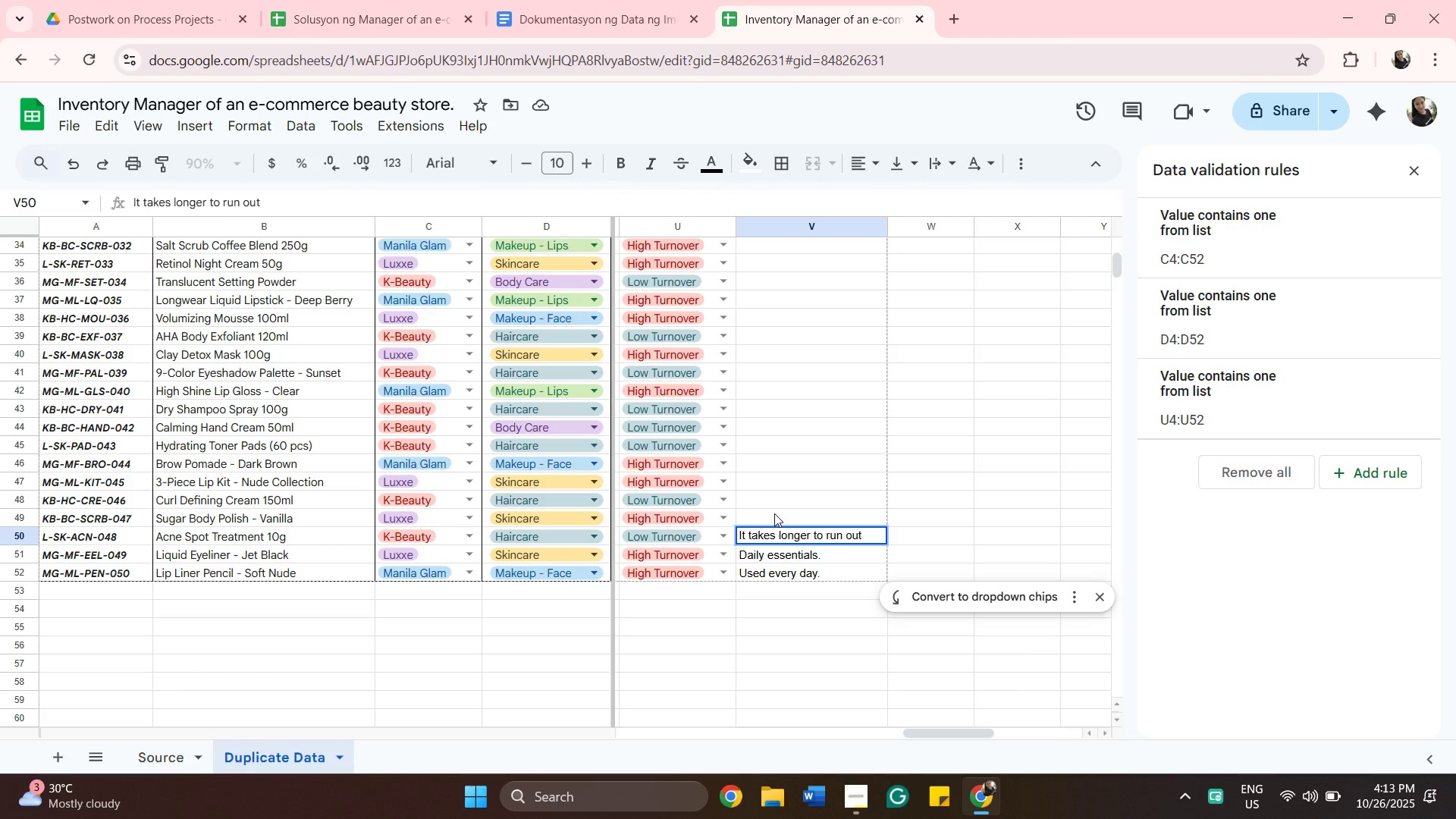 
left_click([774, 513])
 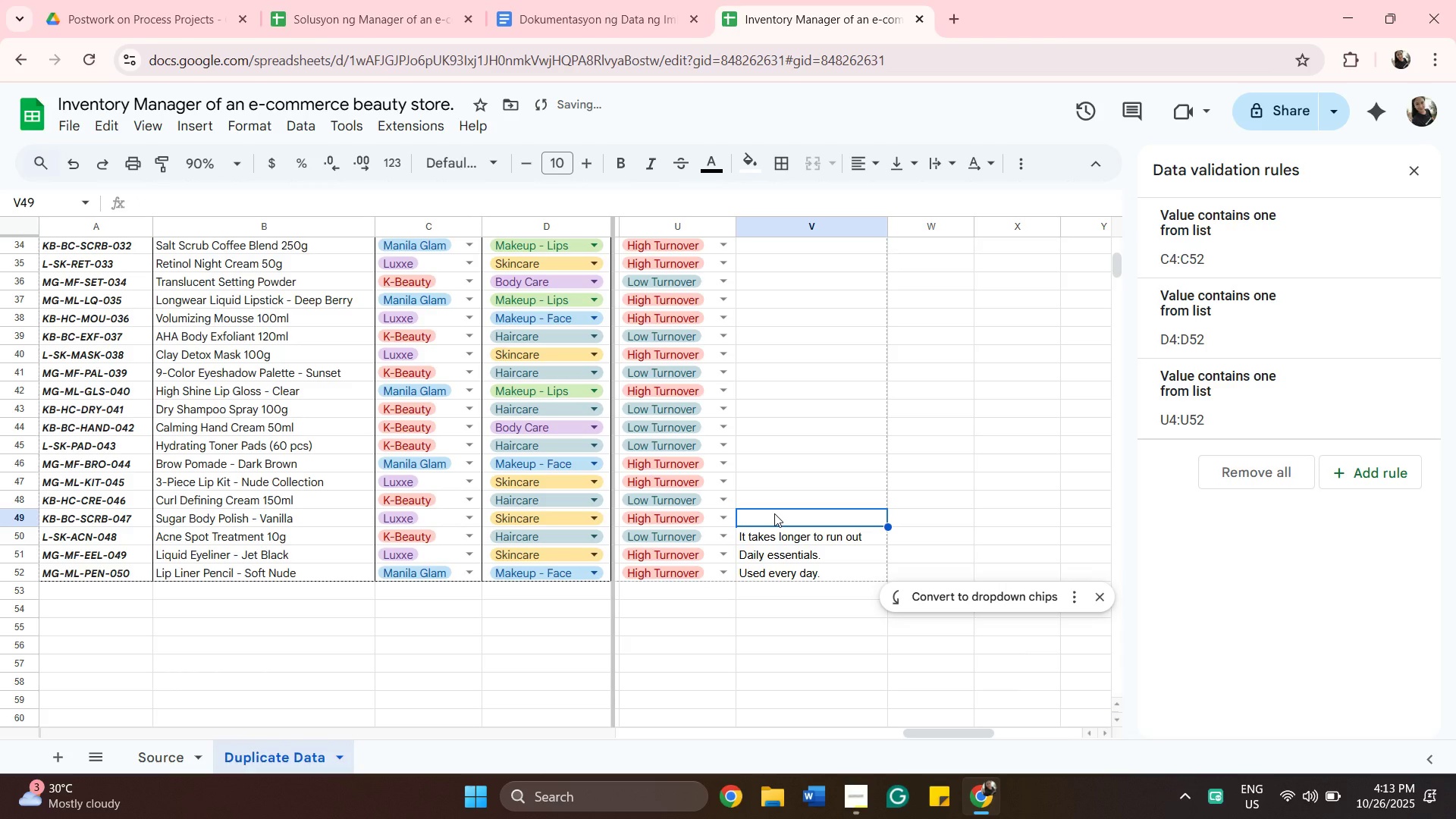 
hold_key(key=ShiftLeft, duration=0.34)
 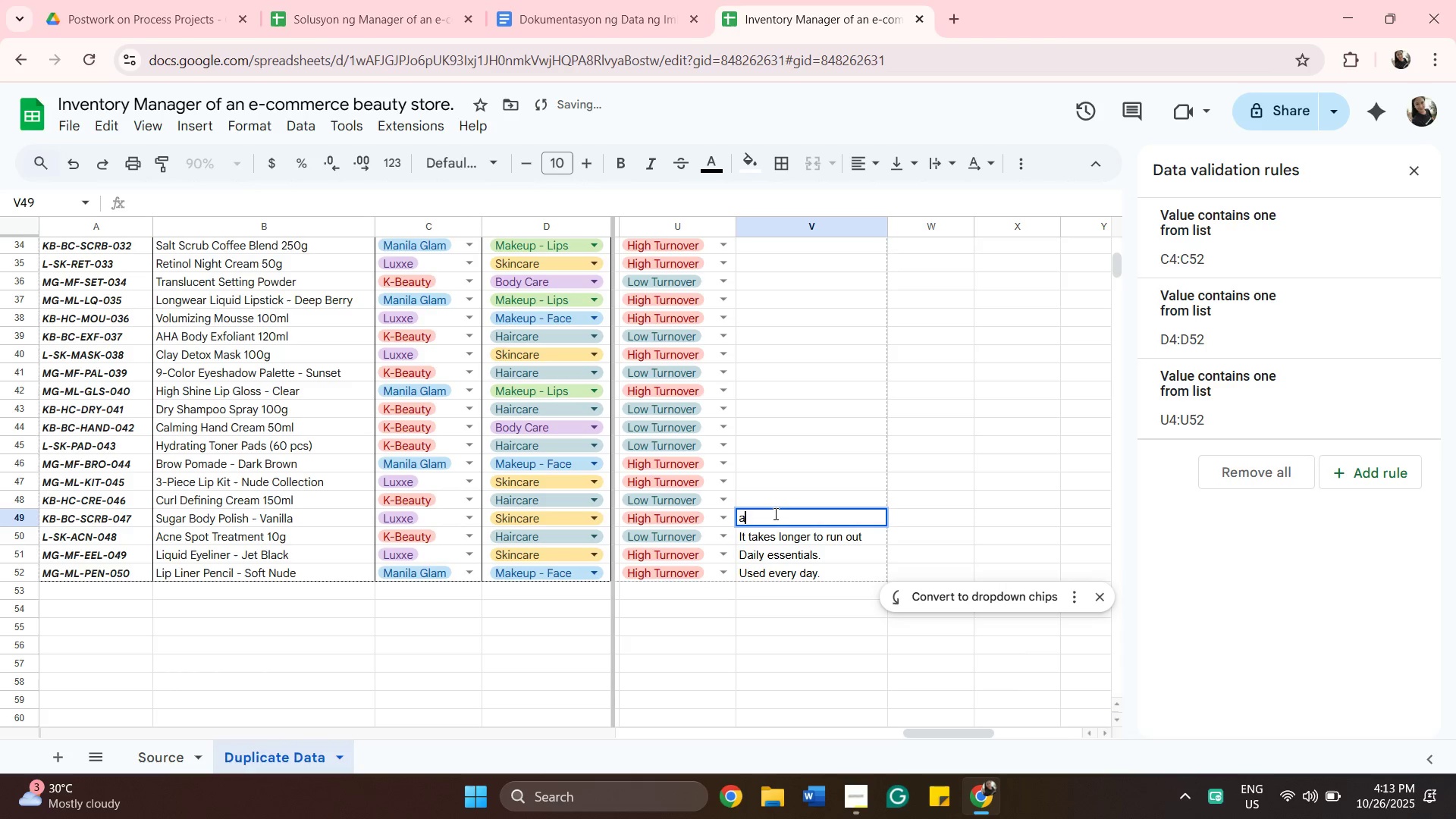 
type(aiy)
key(Backspace)
key(Backspace)
key(Backspace)
key(Backspace)
type(Da)
 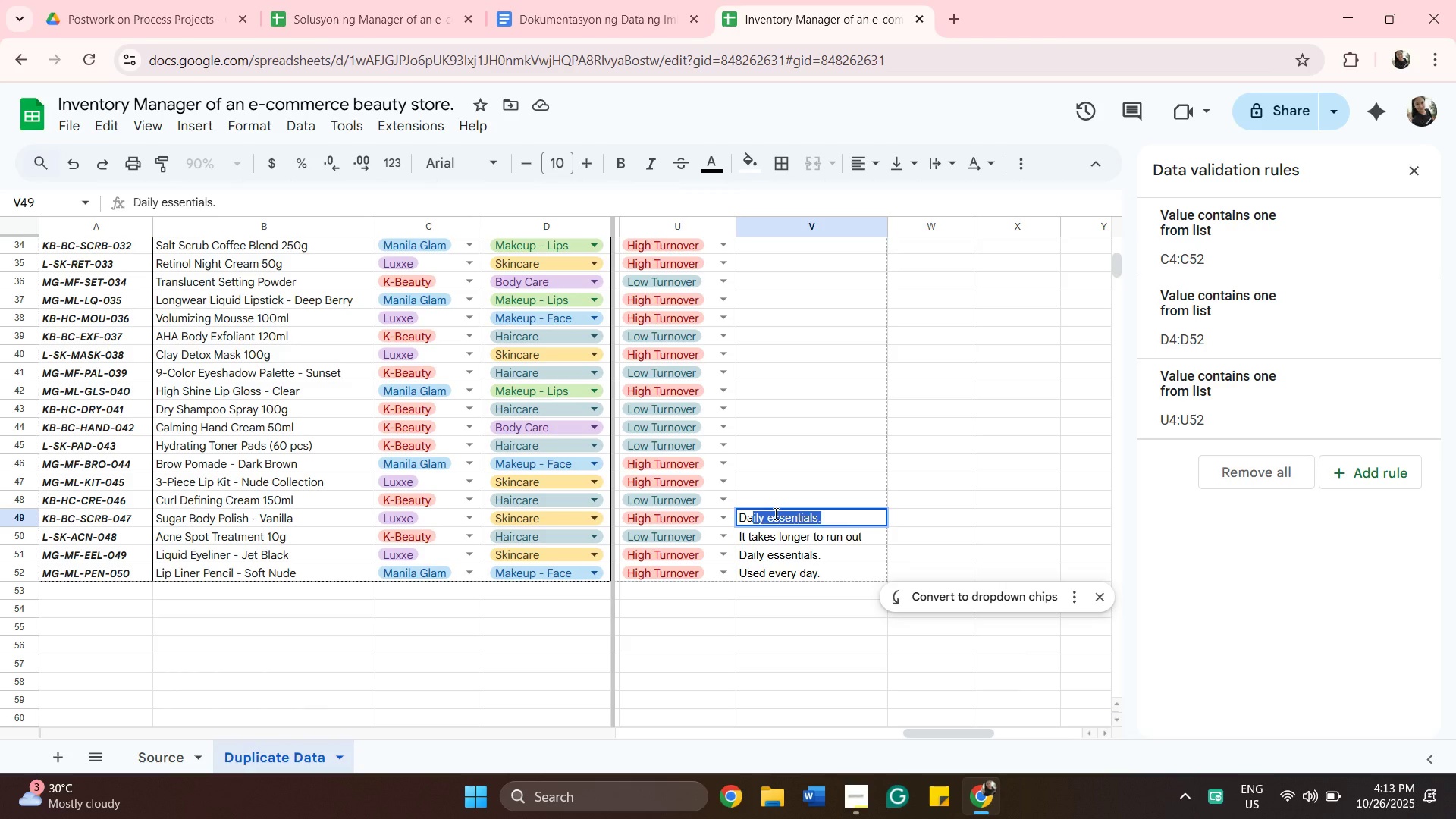 
hold_key(key=L, duration=0.52)
 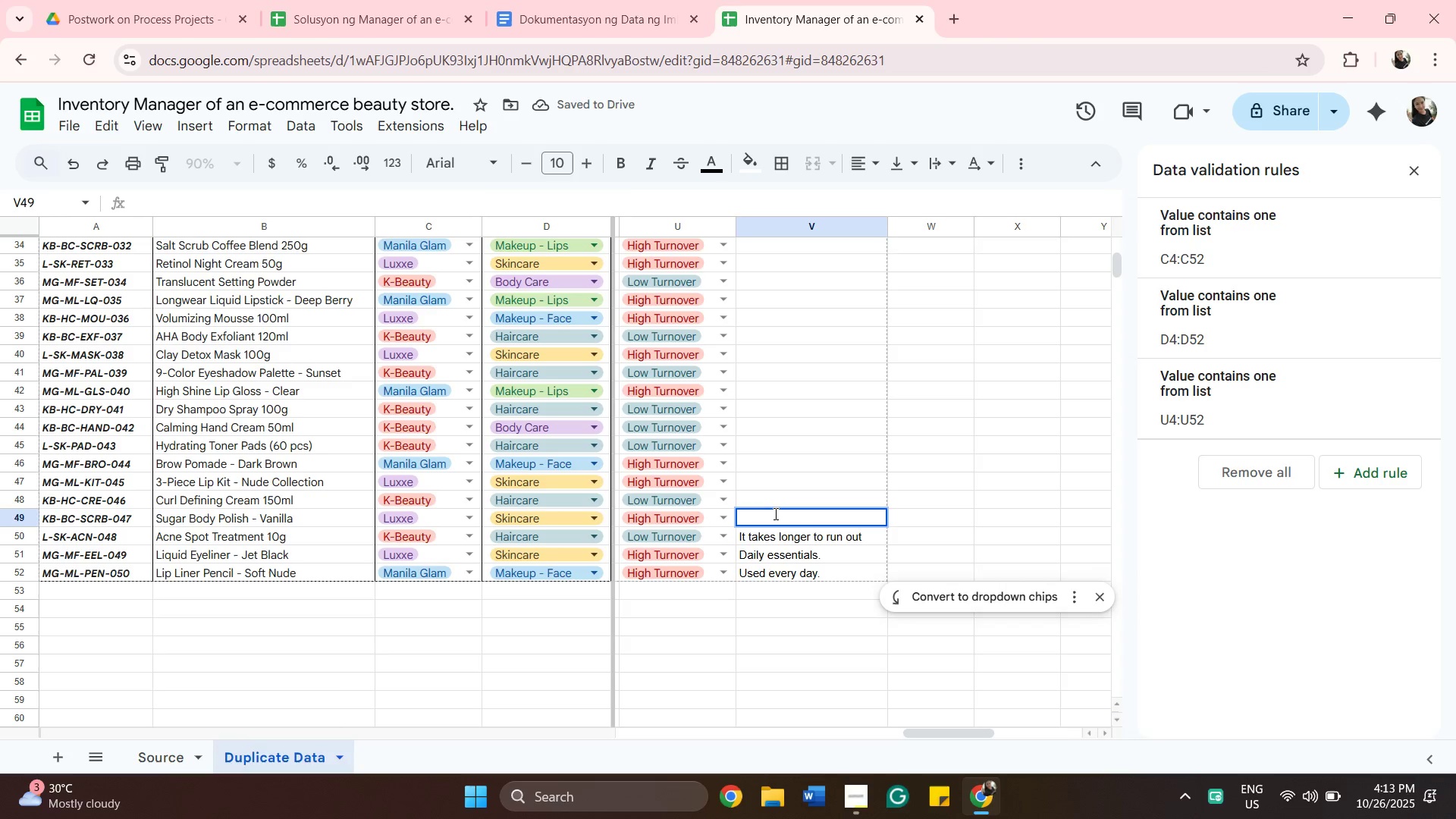 
hold_key(key=Enter, duration=0.34)
 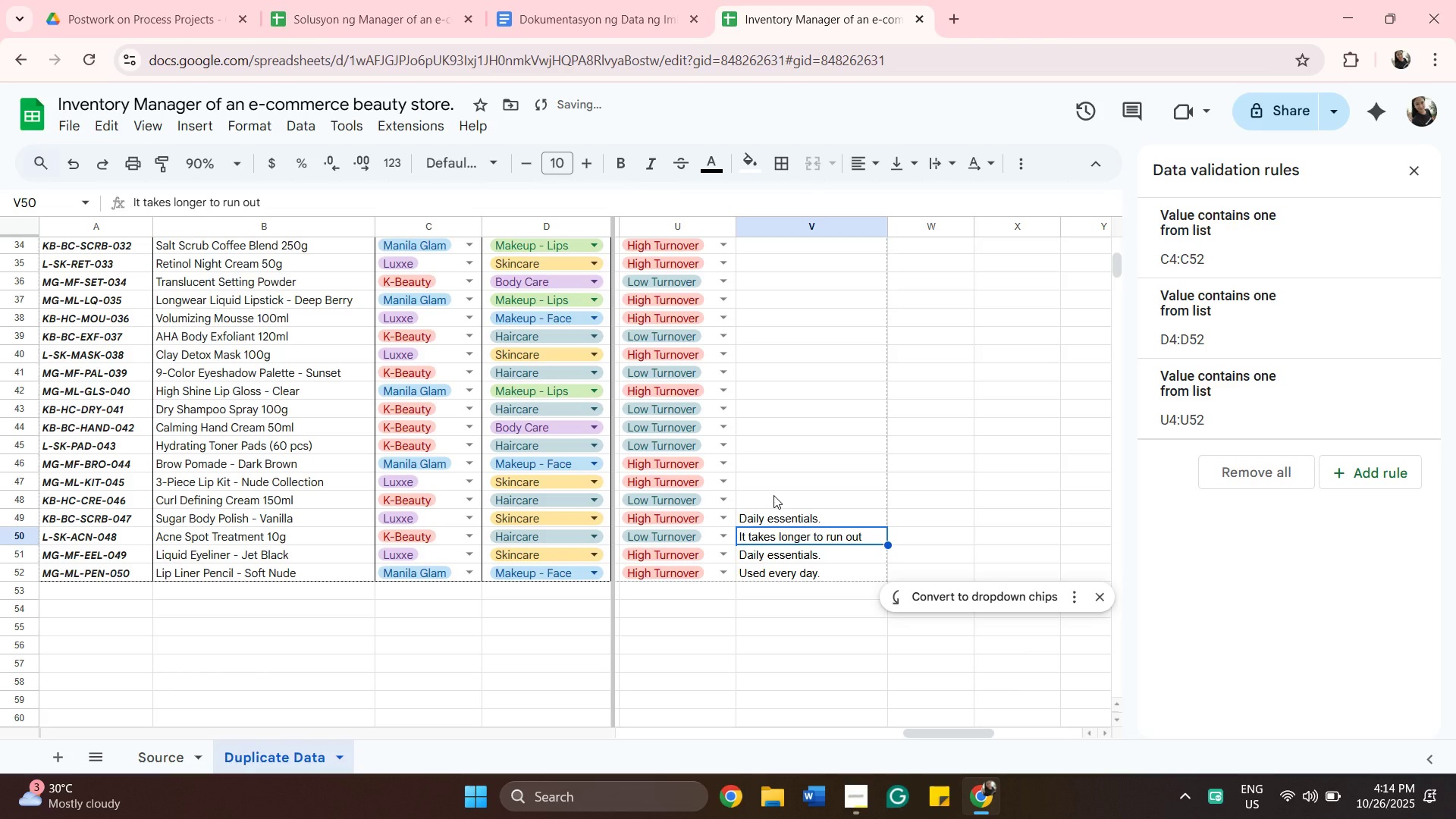 
left_click([774, 495])
 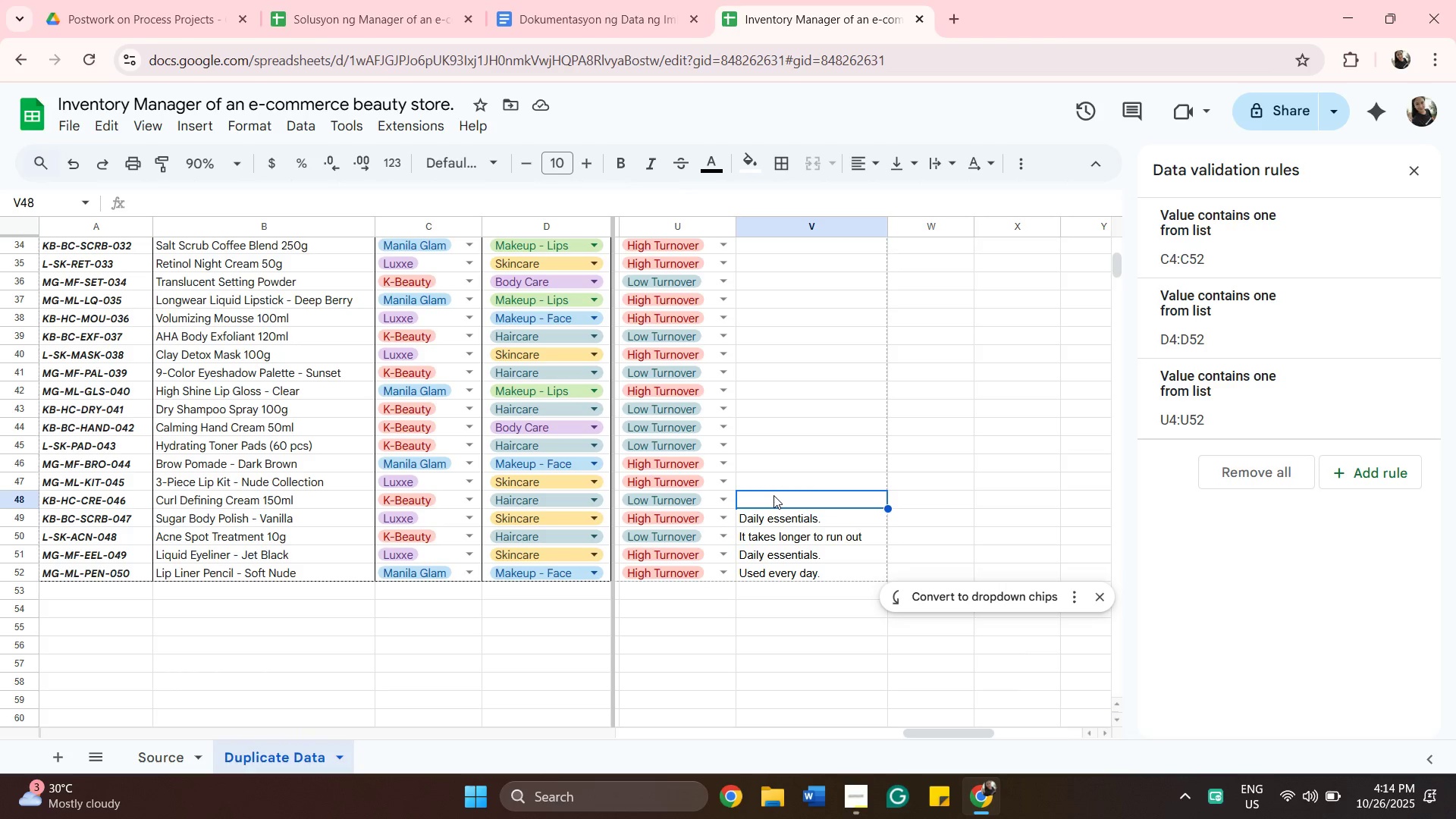 
key(Shift+I)
 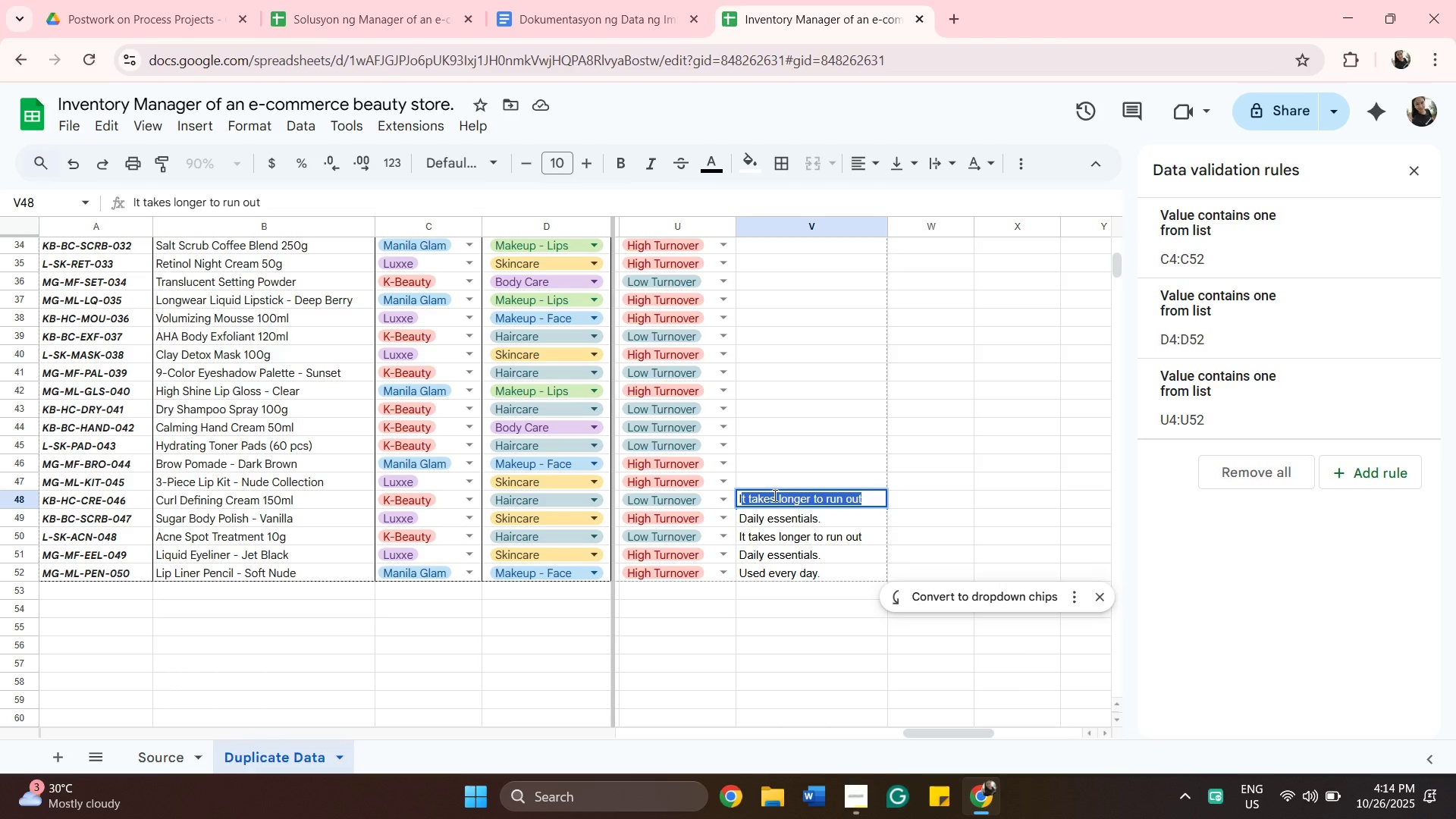 
key(Enter)
 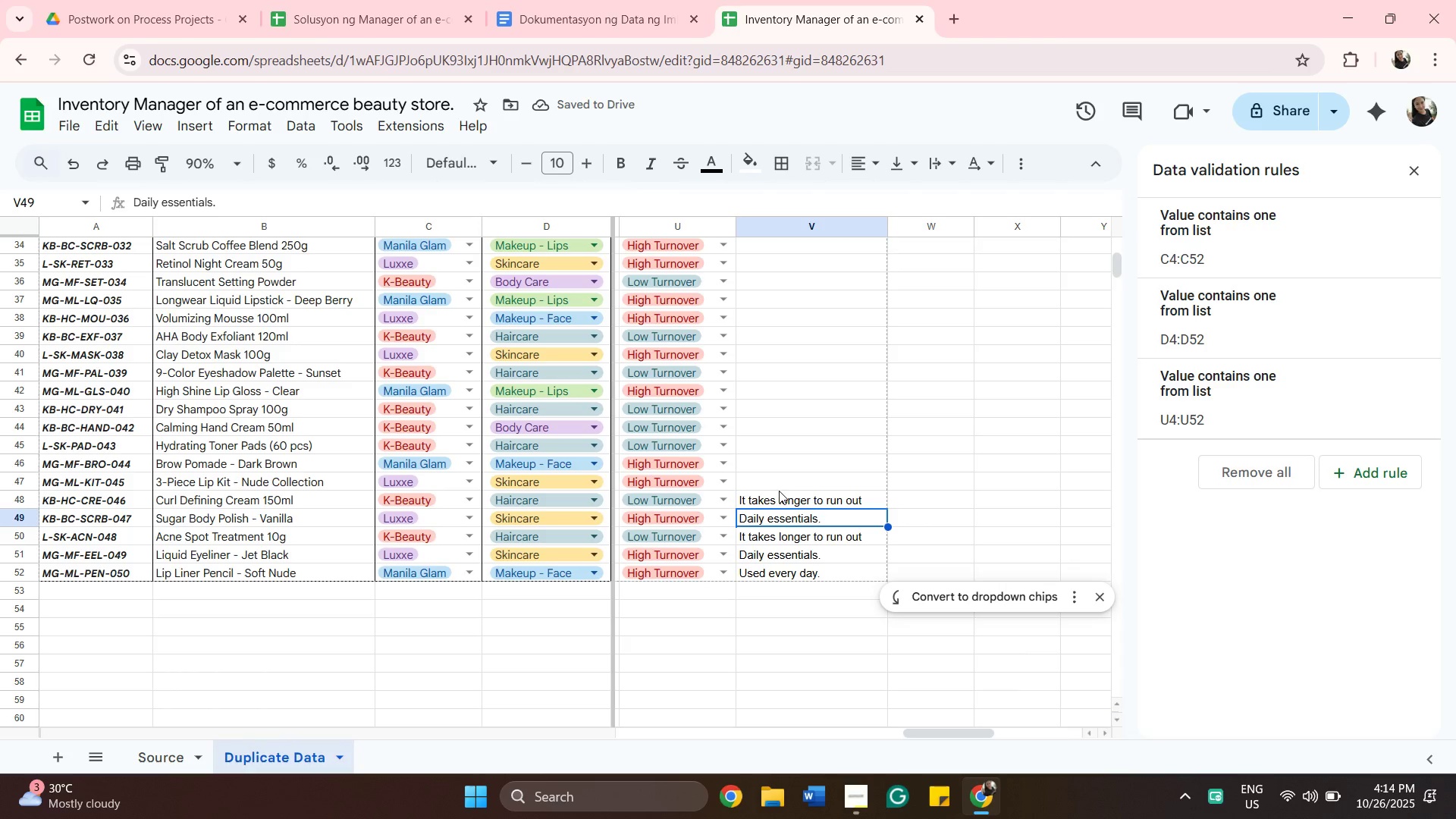 
left_click([779, 491])
 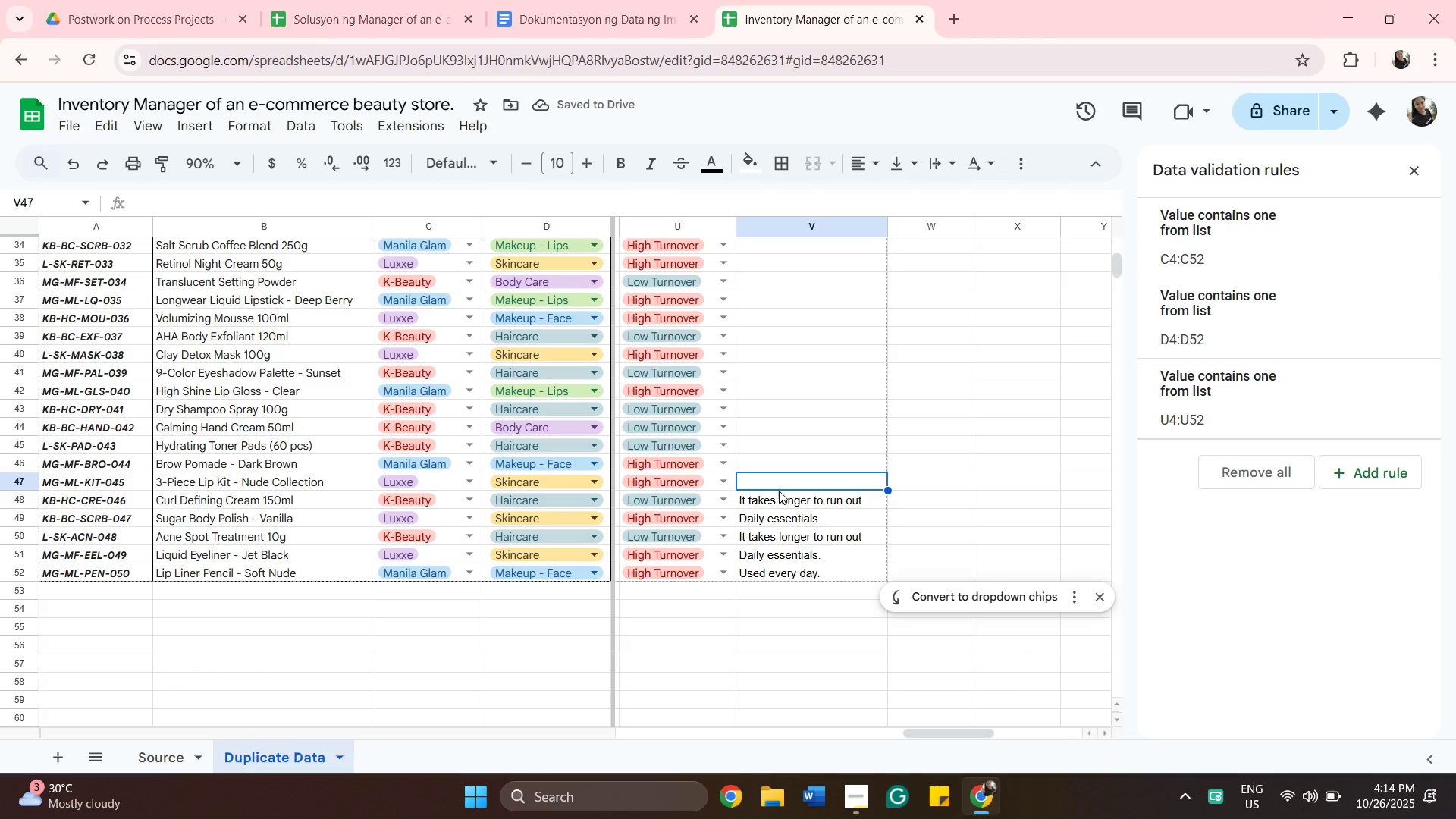 
type(DA)
 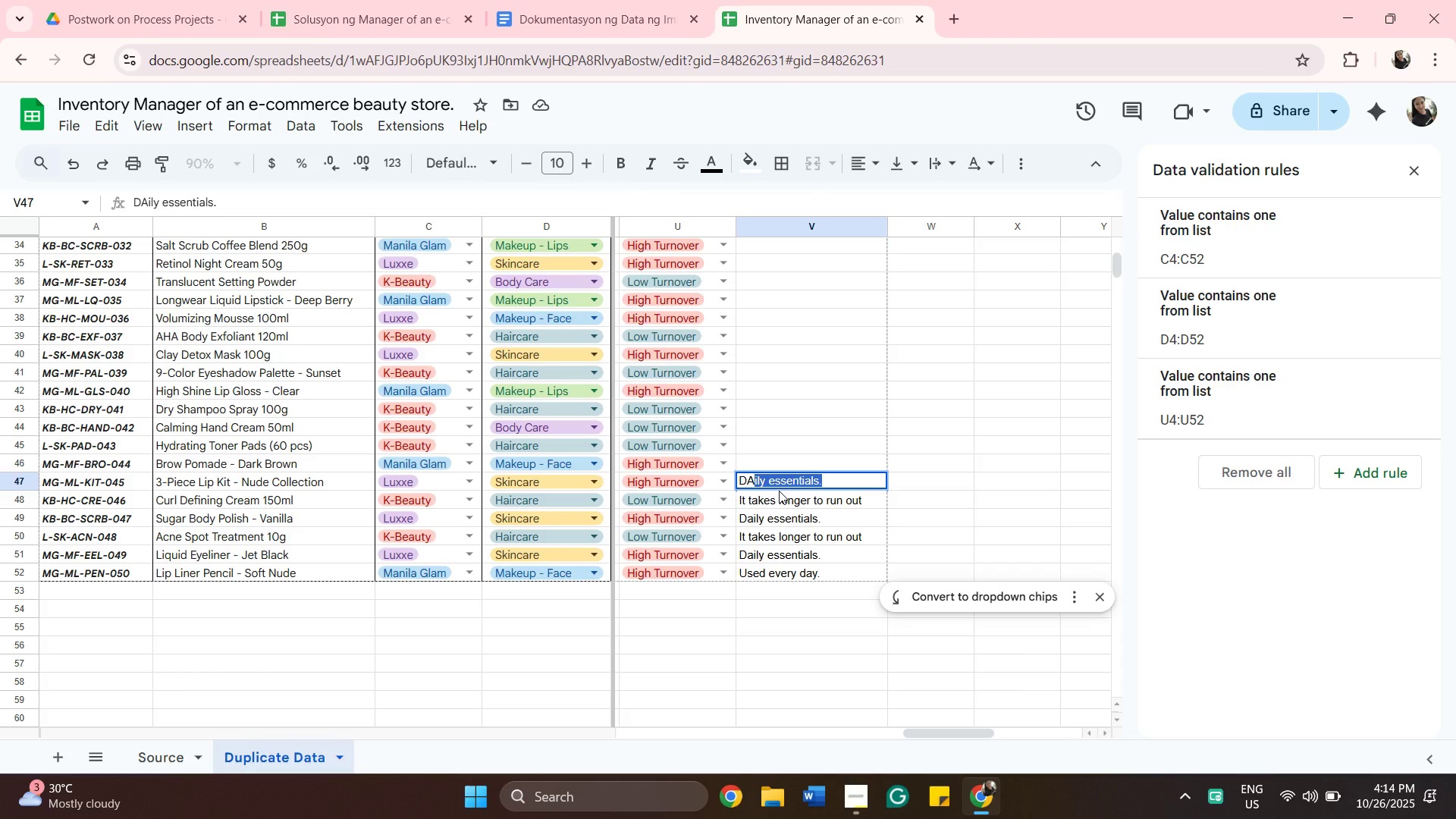 
key(Backspace)
key(Backspace)
type(ai)
 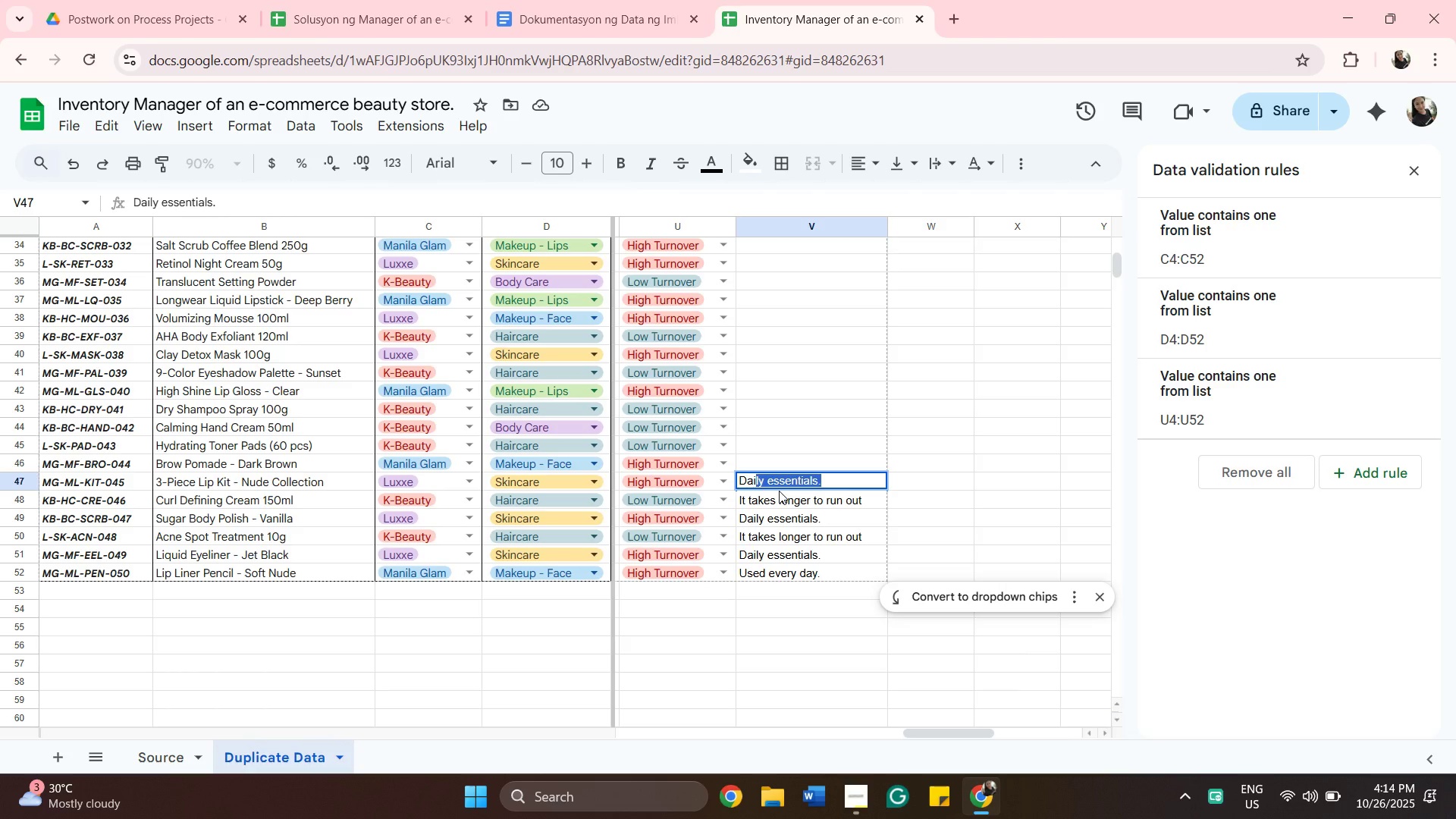 
key(Enter)
 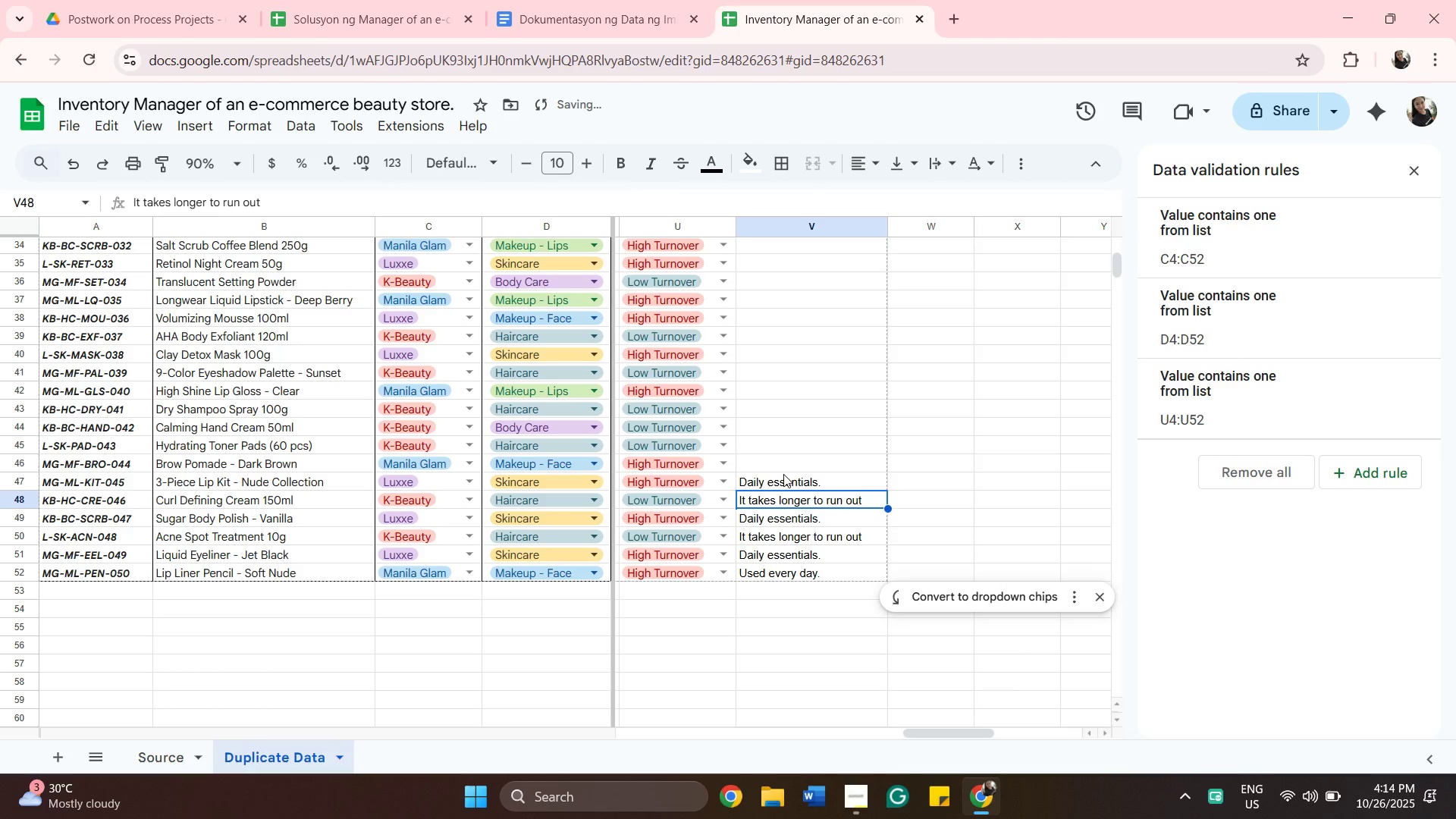 
left_click([783, 474])
 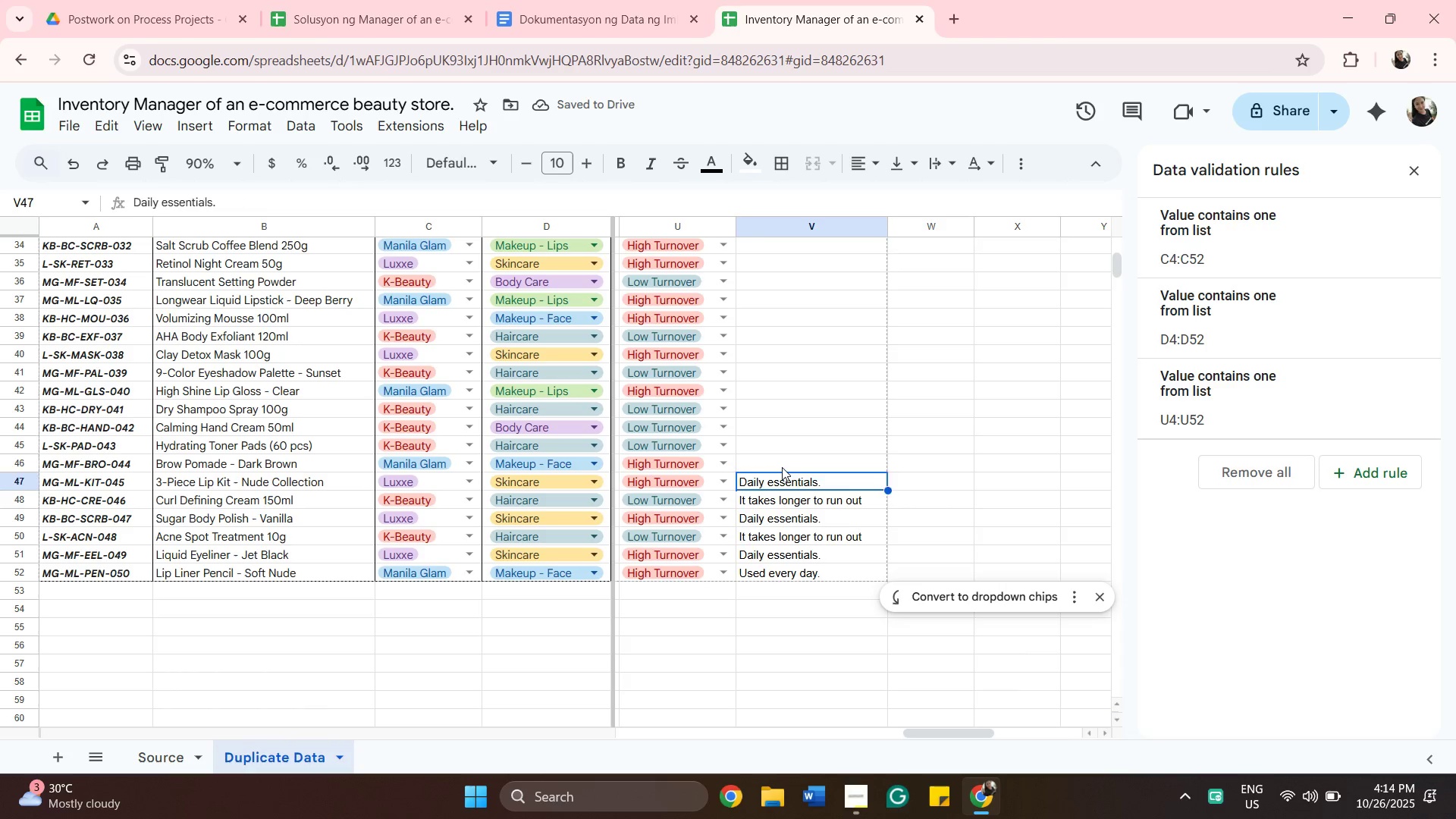 
left_click([782, 467])
 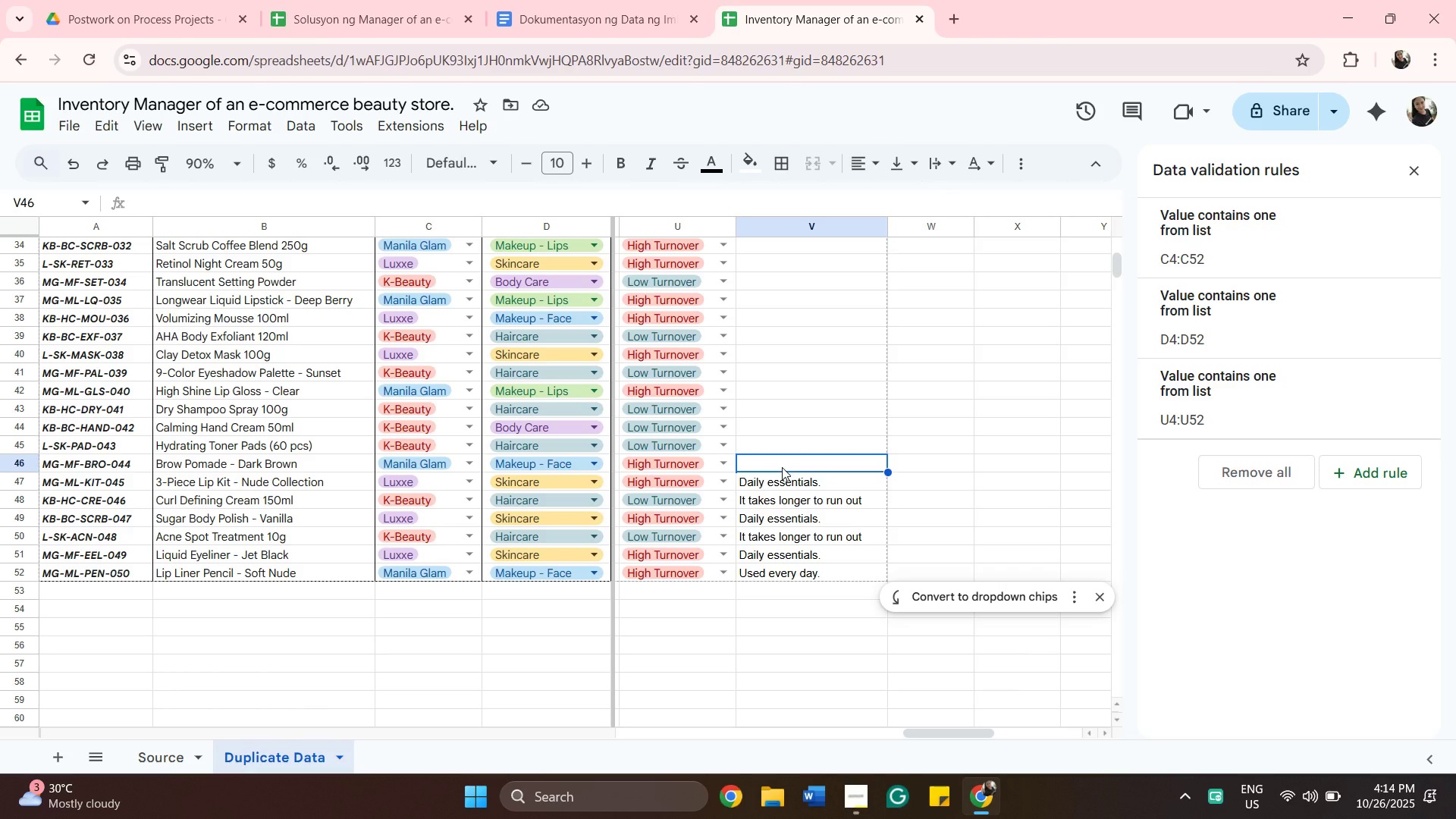 
type(Used)
 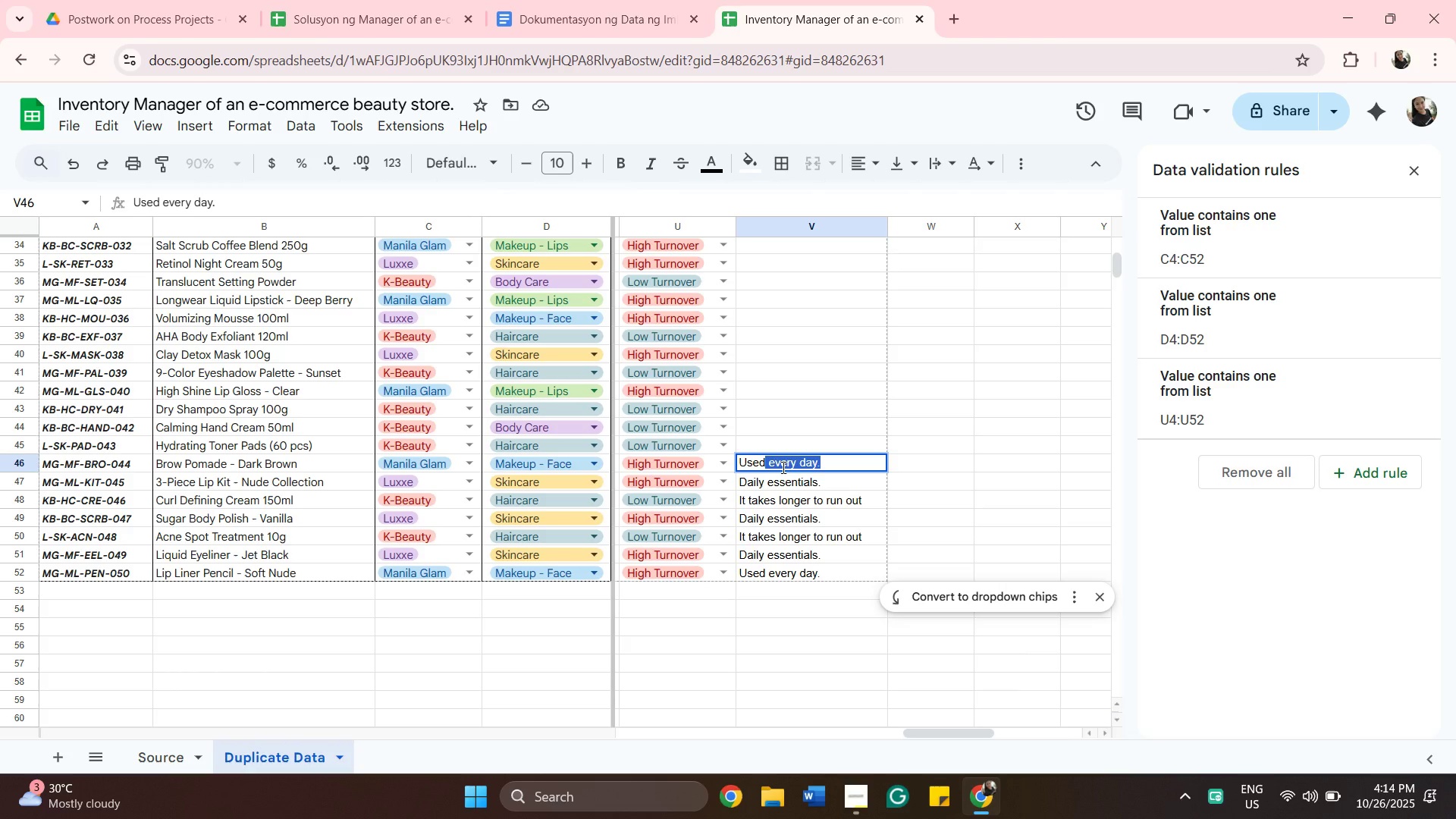 
key(Enter)
 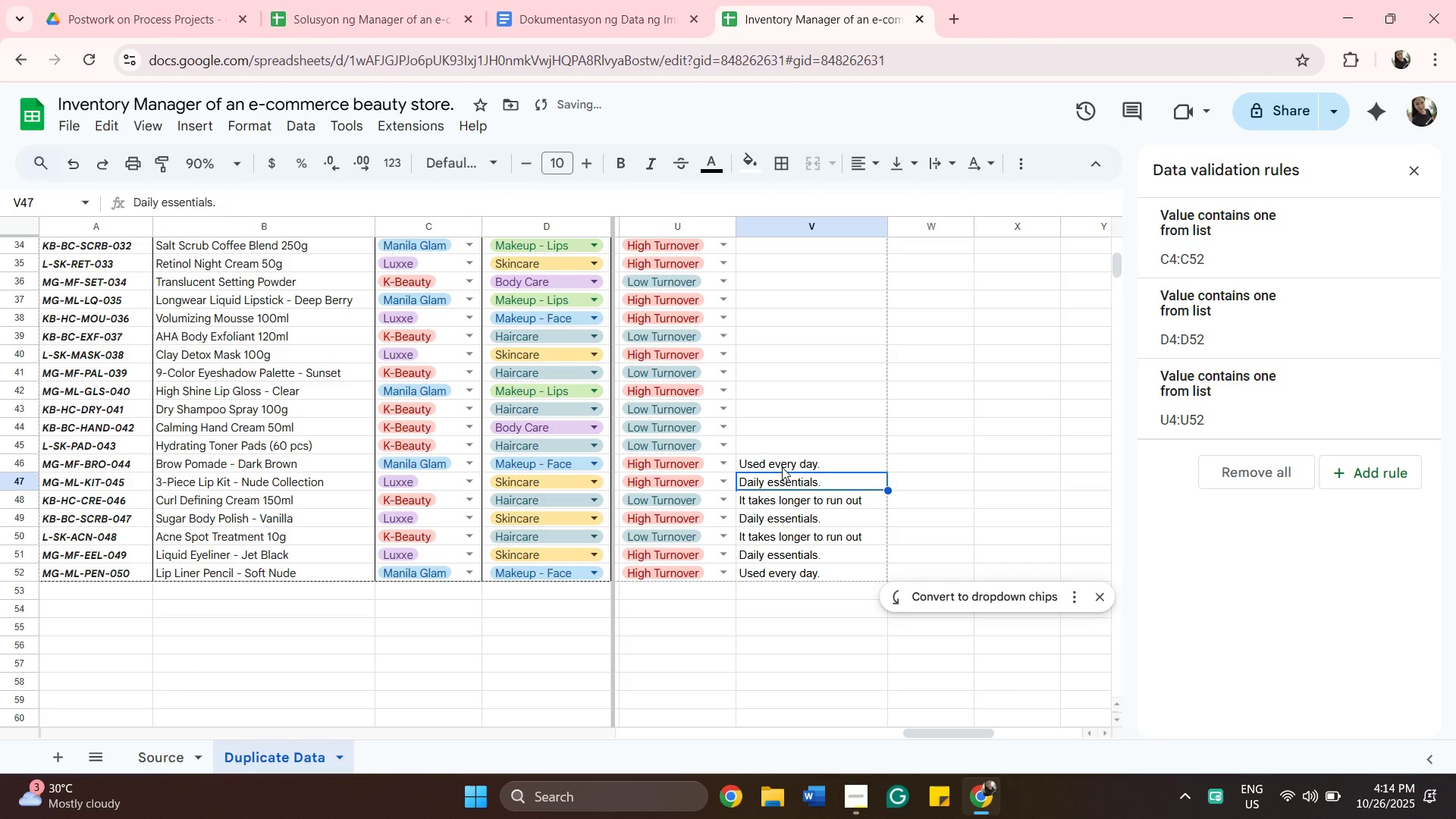 
key(ArrowUp)
 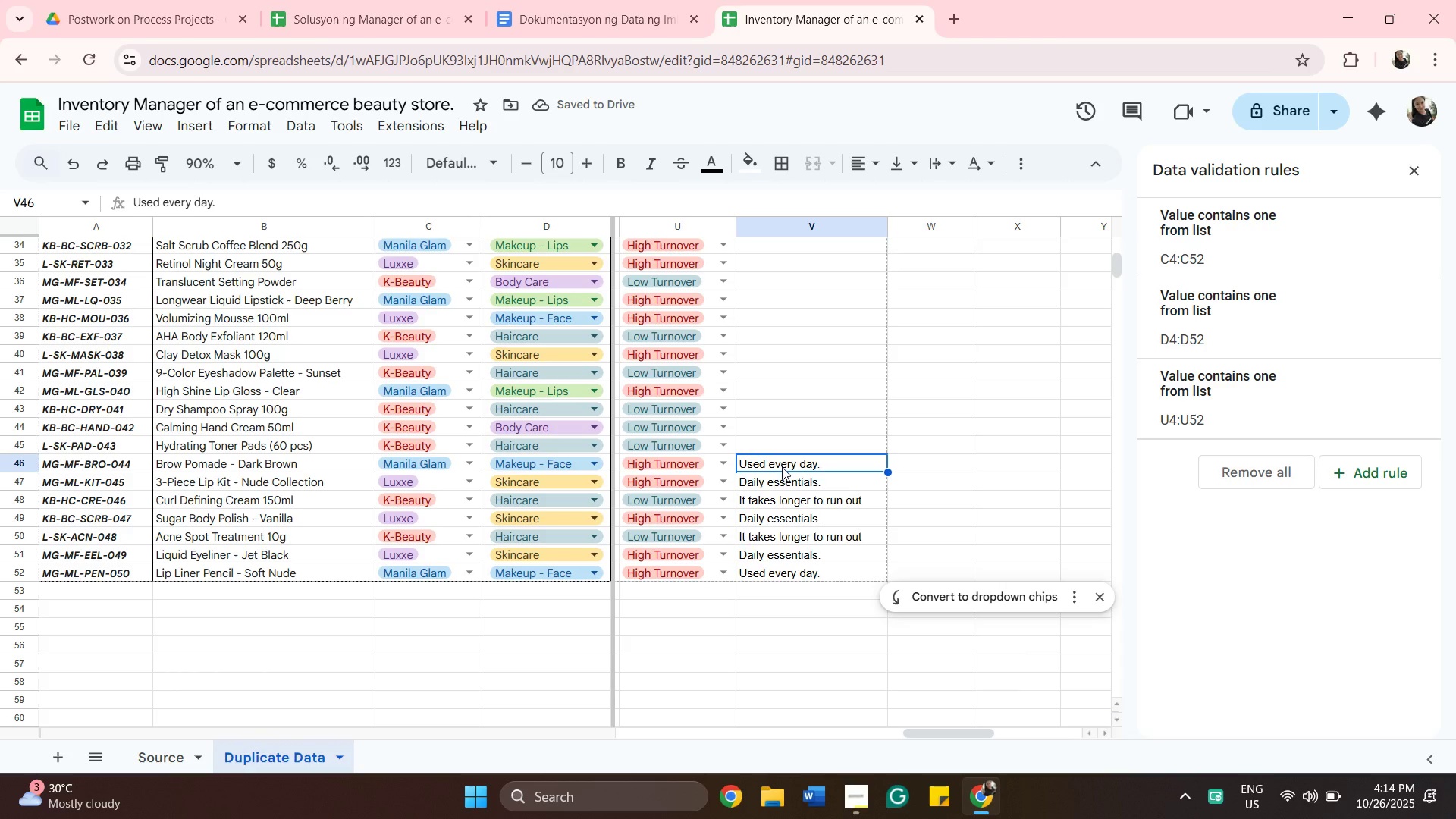 
key(ArrowUp)
 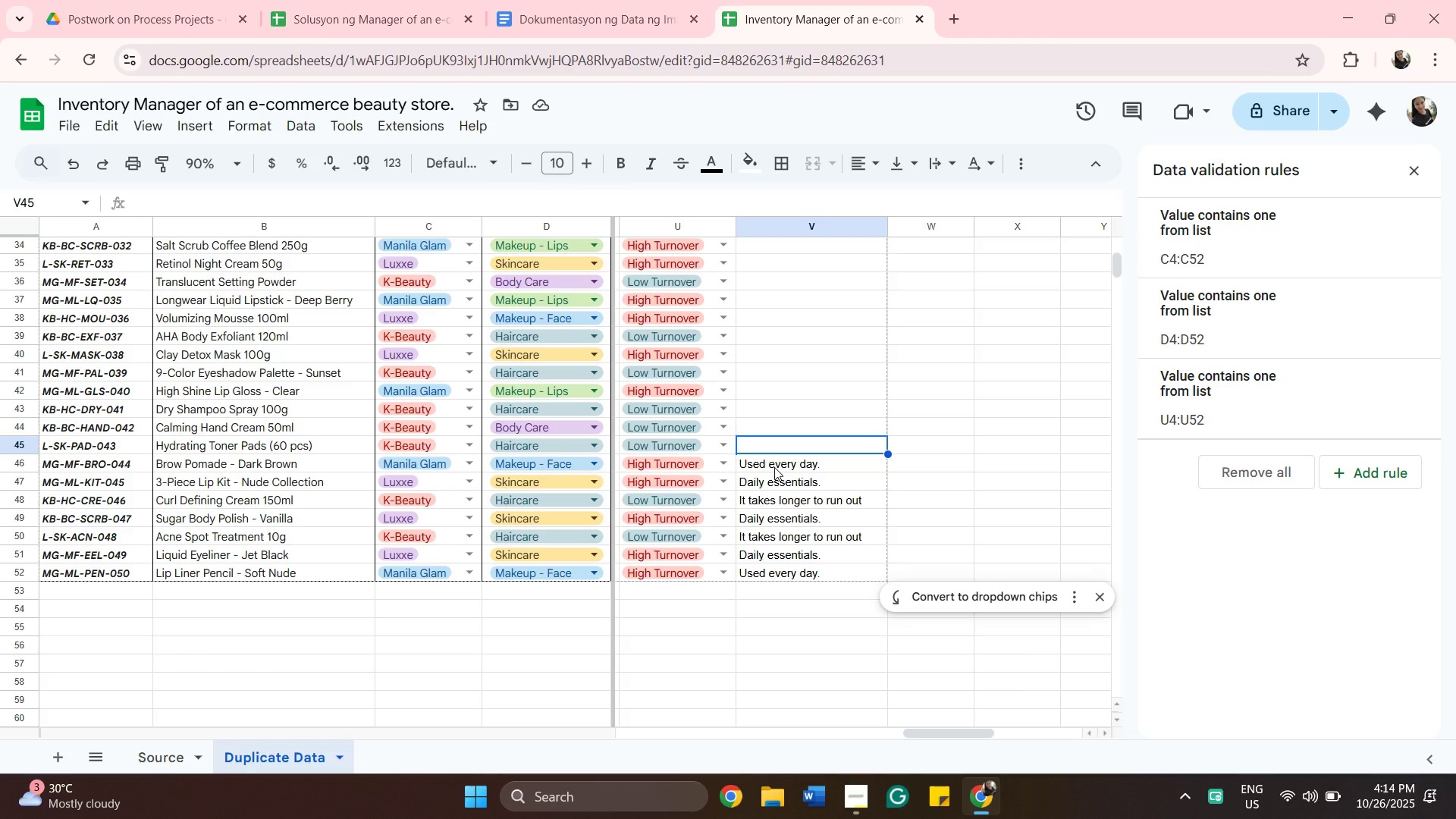 
wait(16.75)
 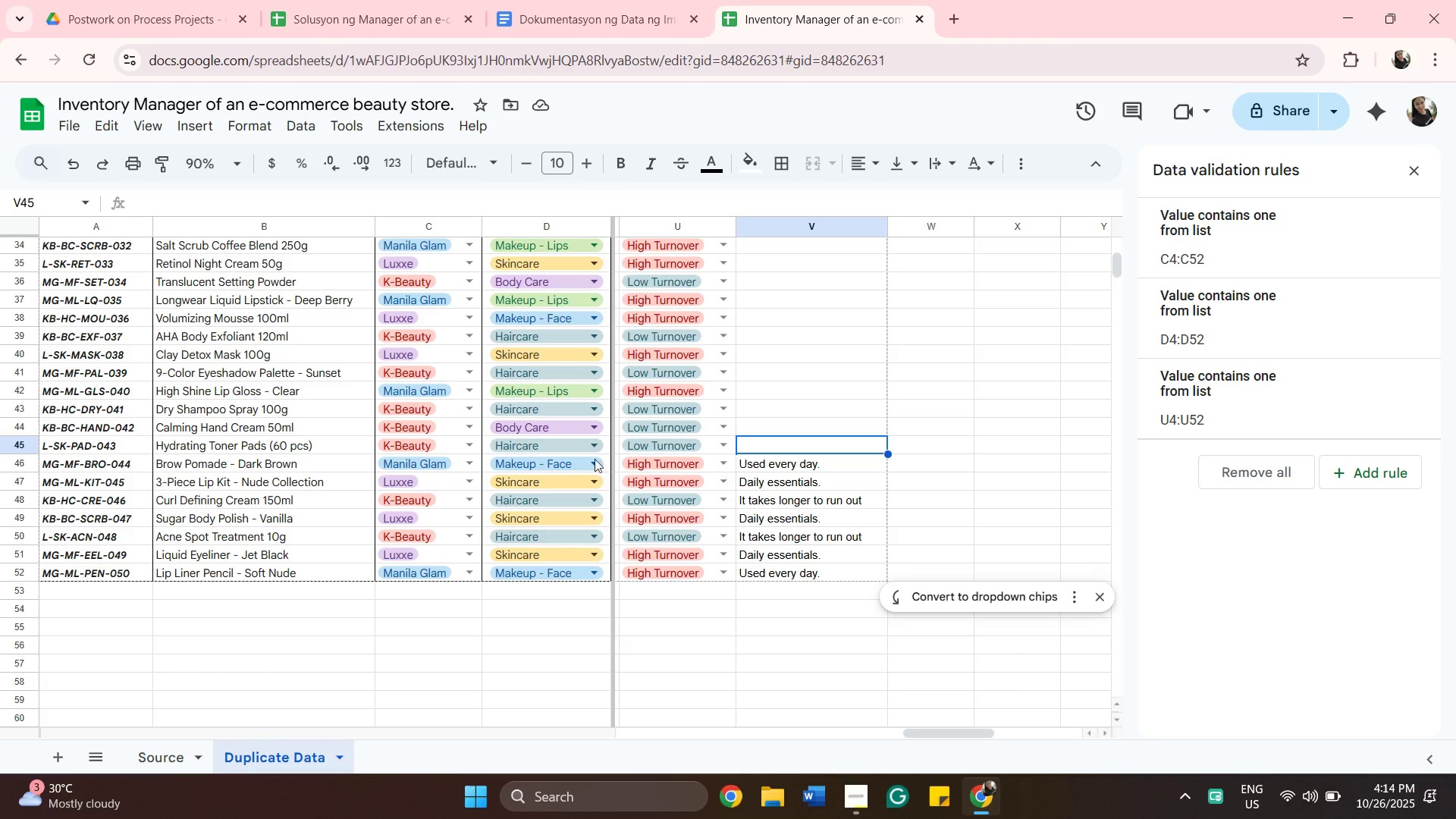 
type(Low)
 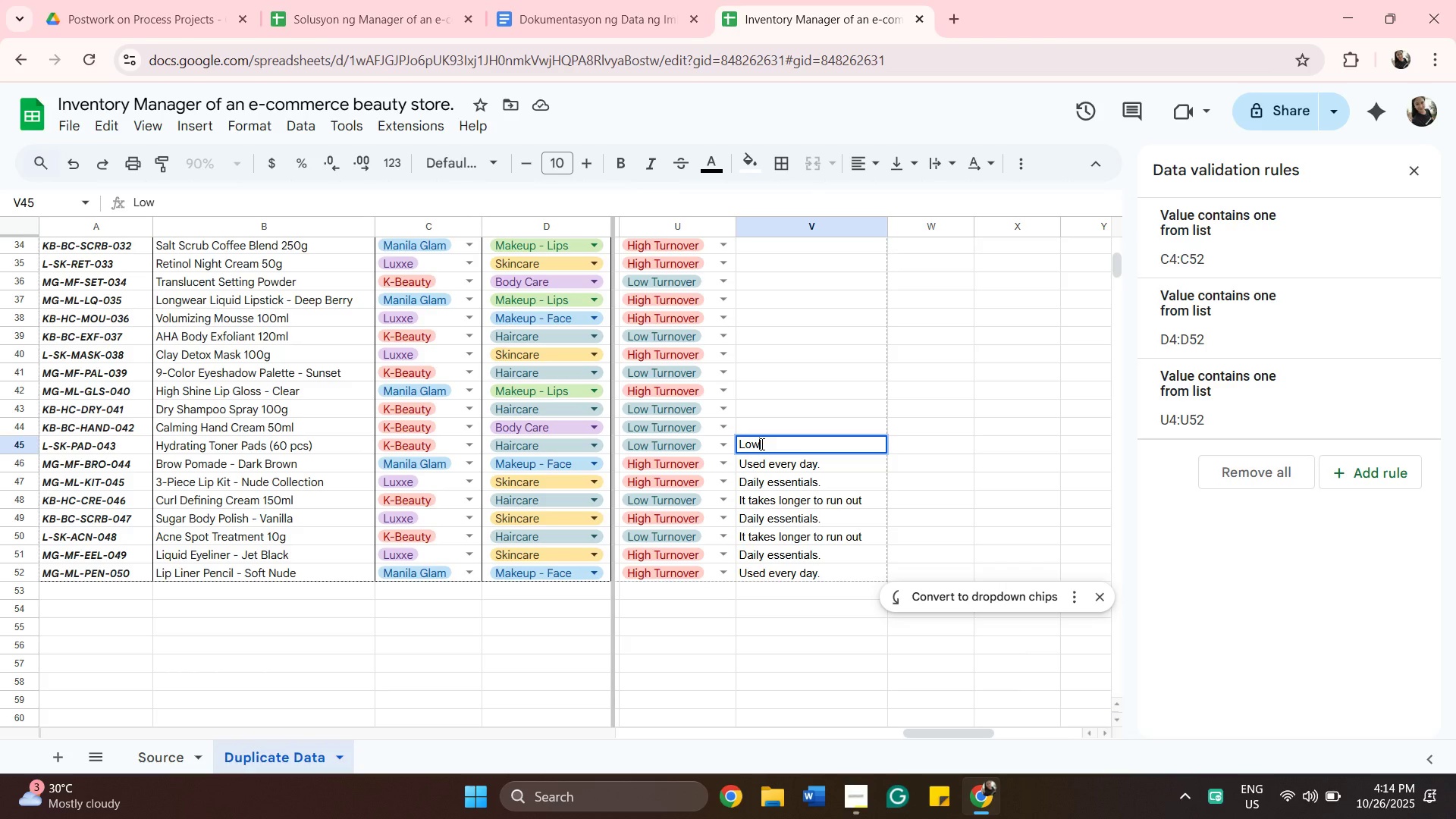 
key(Backspace)
key(Backspace)
key(Backspace)
type(It)
 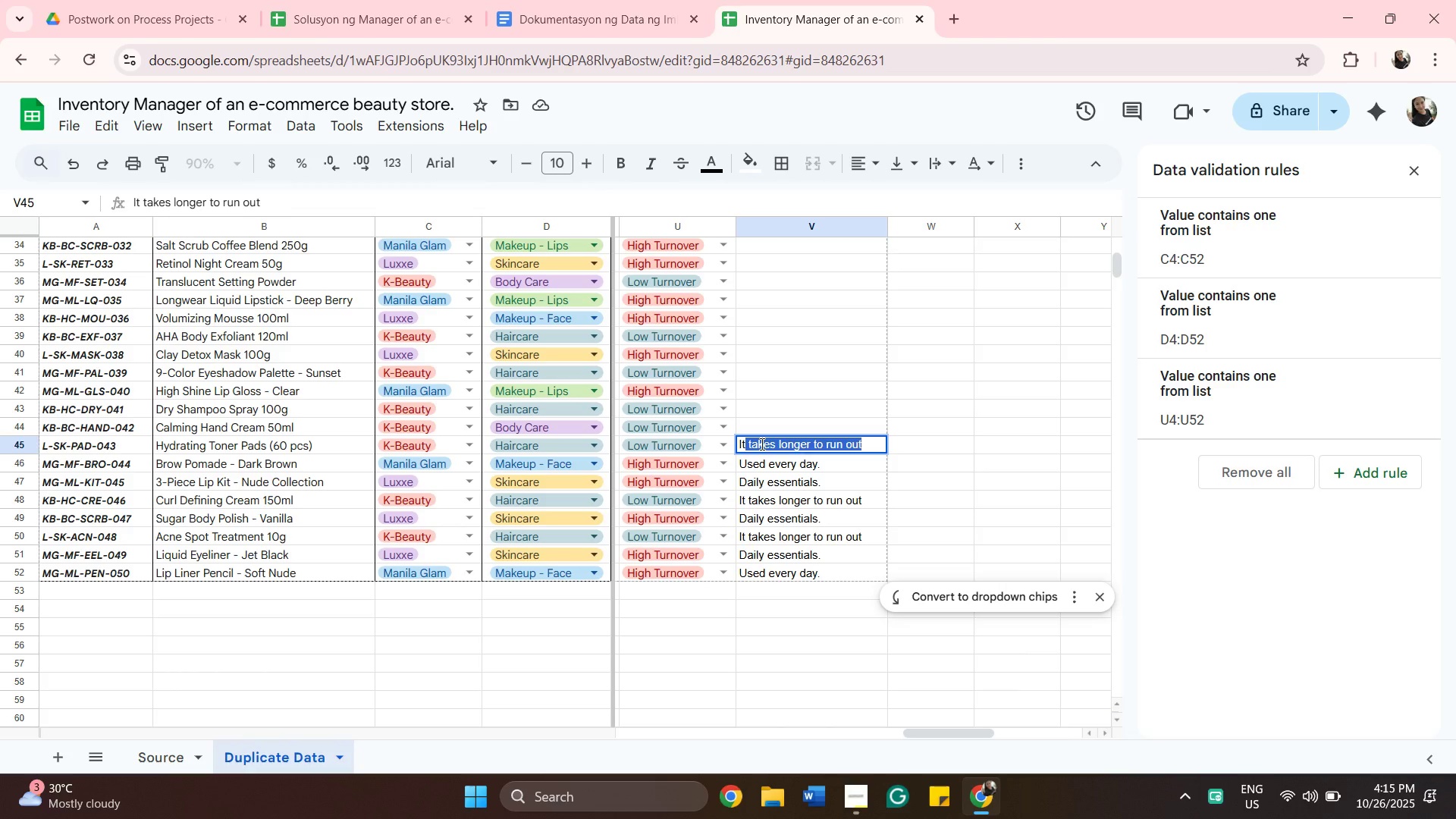 
key(Enter)
 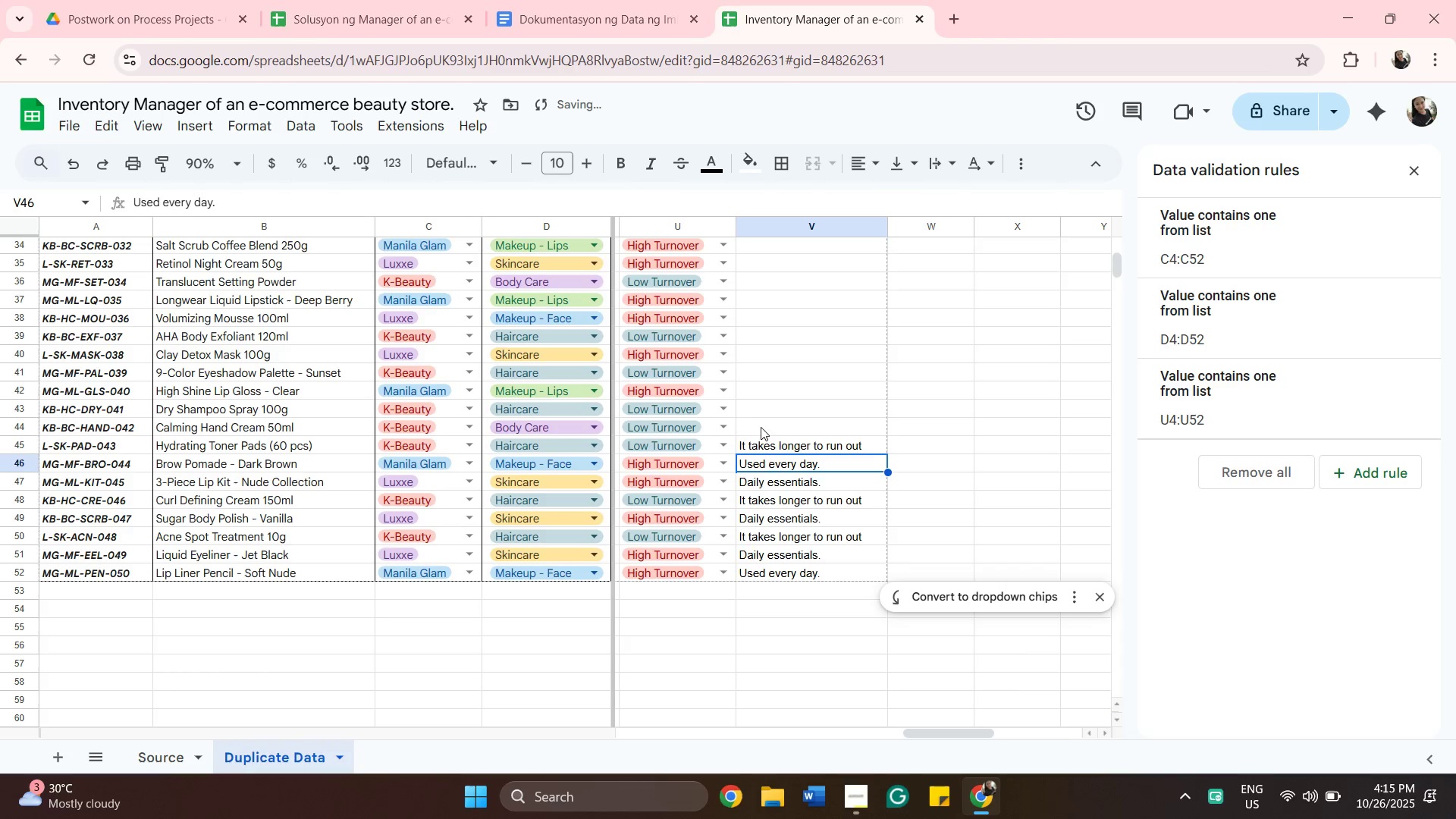 
left_click([761, 433])
 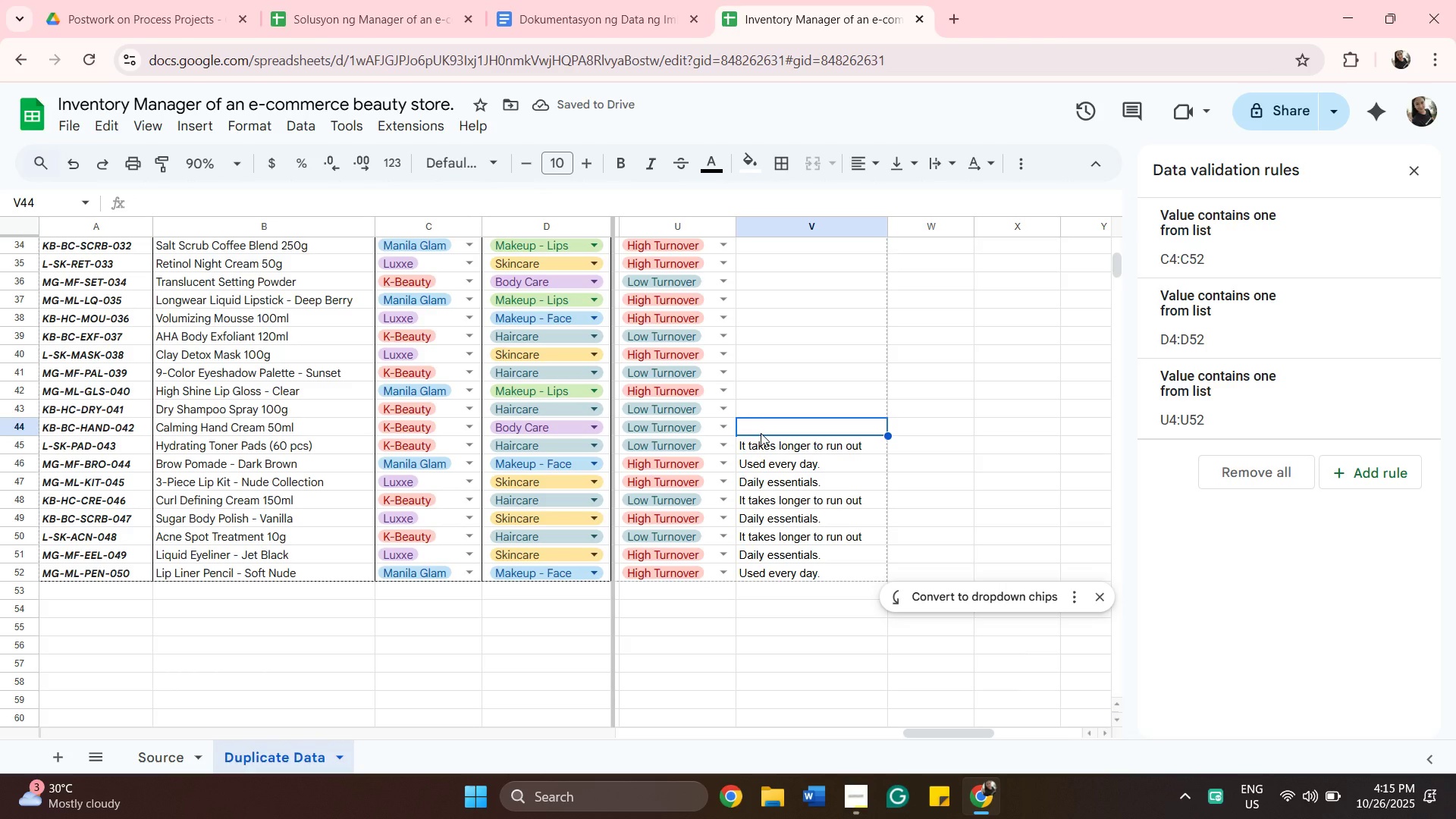 
hold_key(key=ShiftLeft, duration=0.78)
 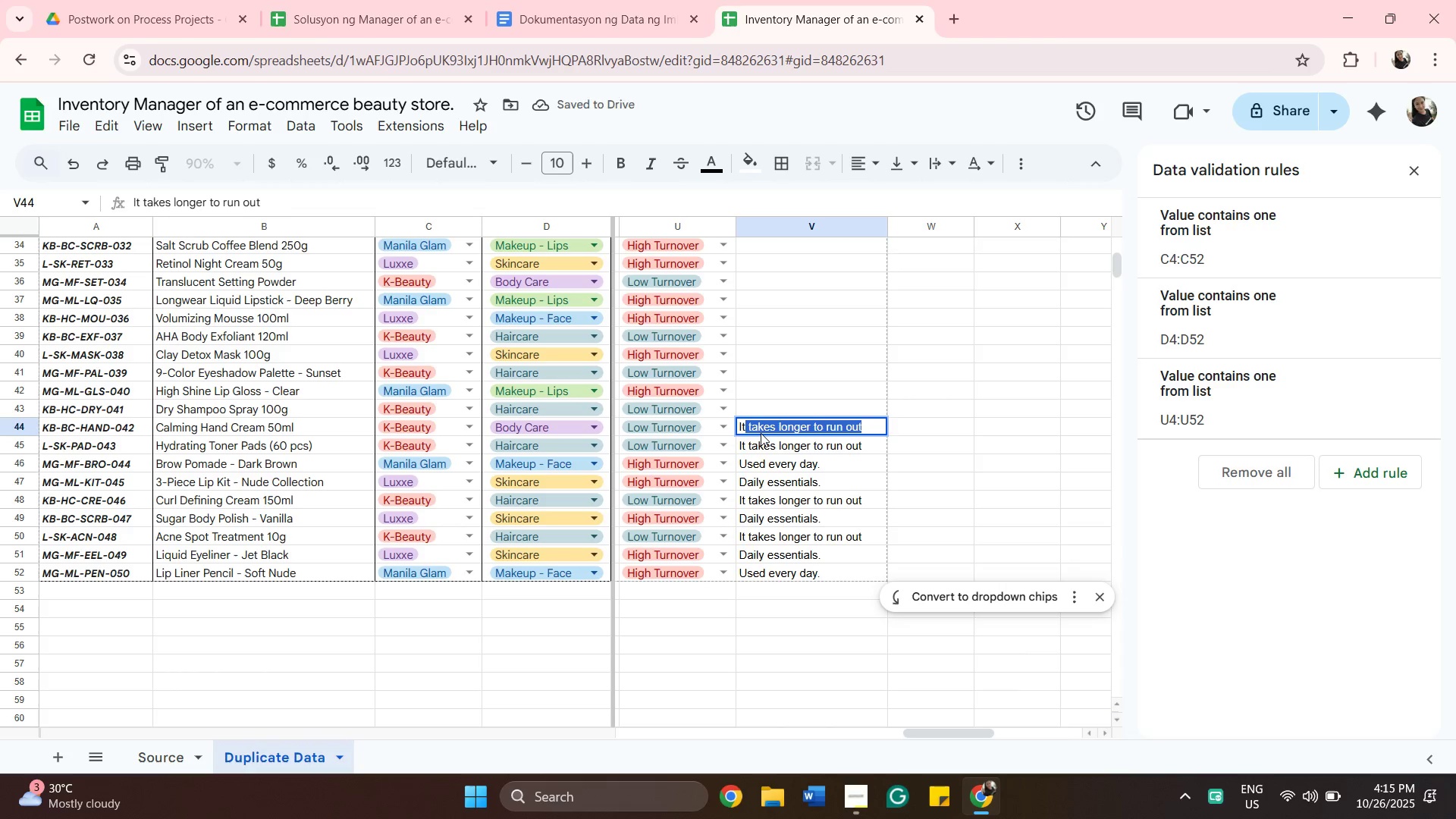 
hold_key(key=I, duration=0.33)
 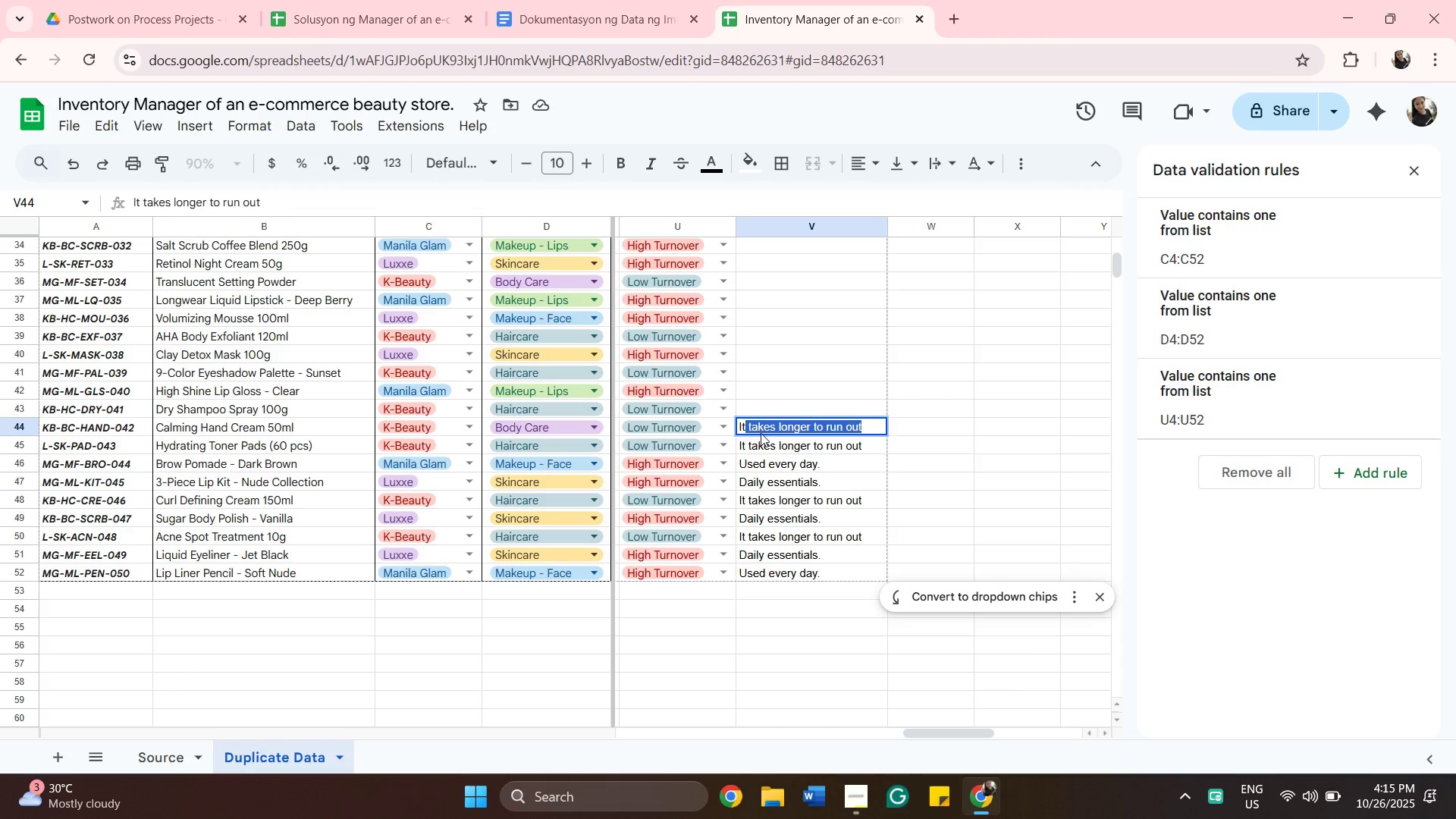 
key(T)
 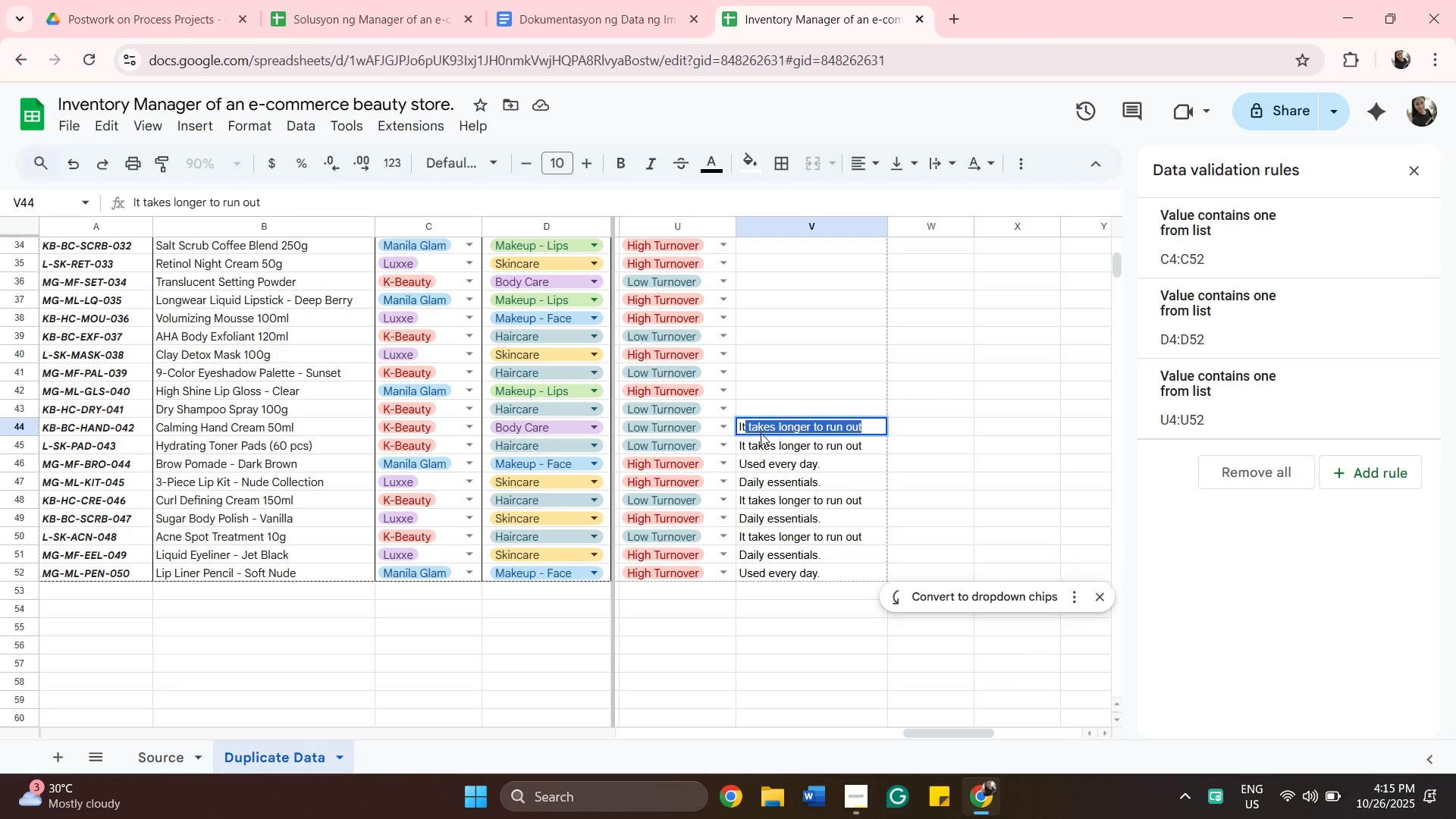 
key(Enter)
 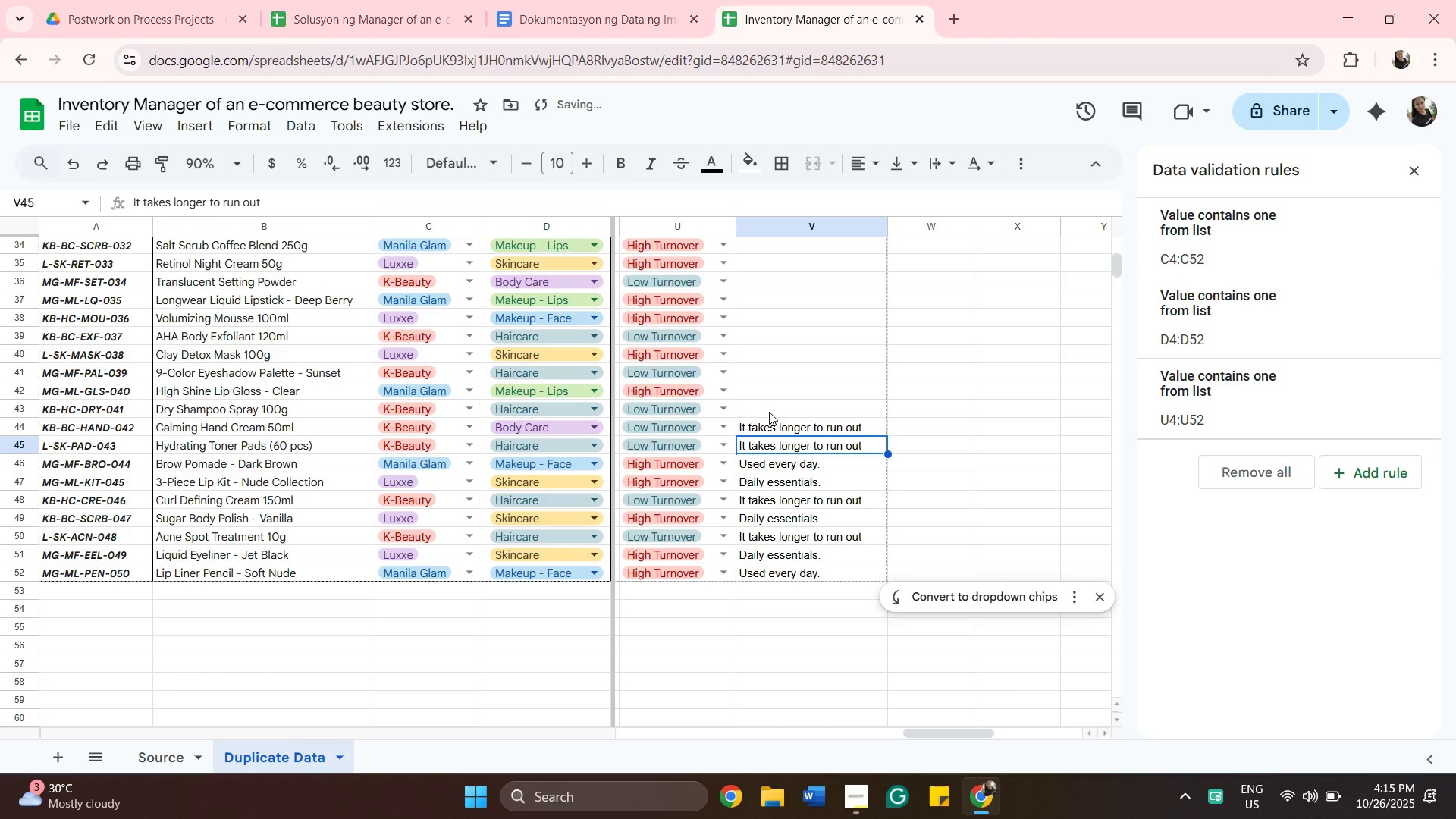 
left_click([769, 412])
 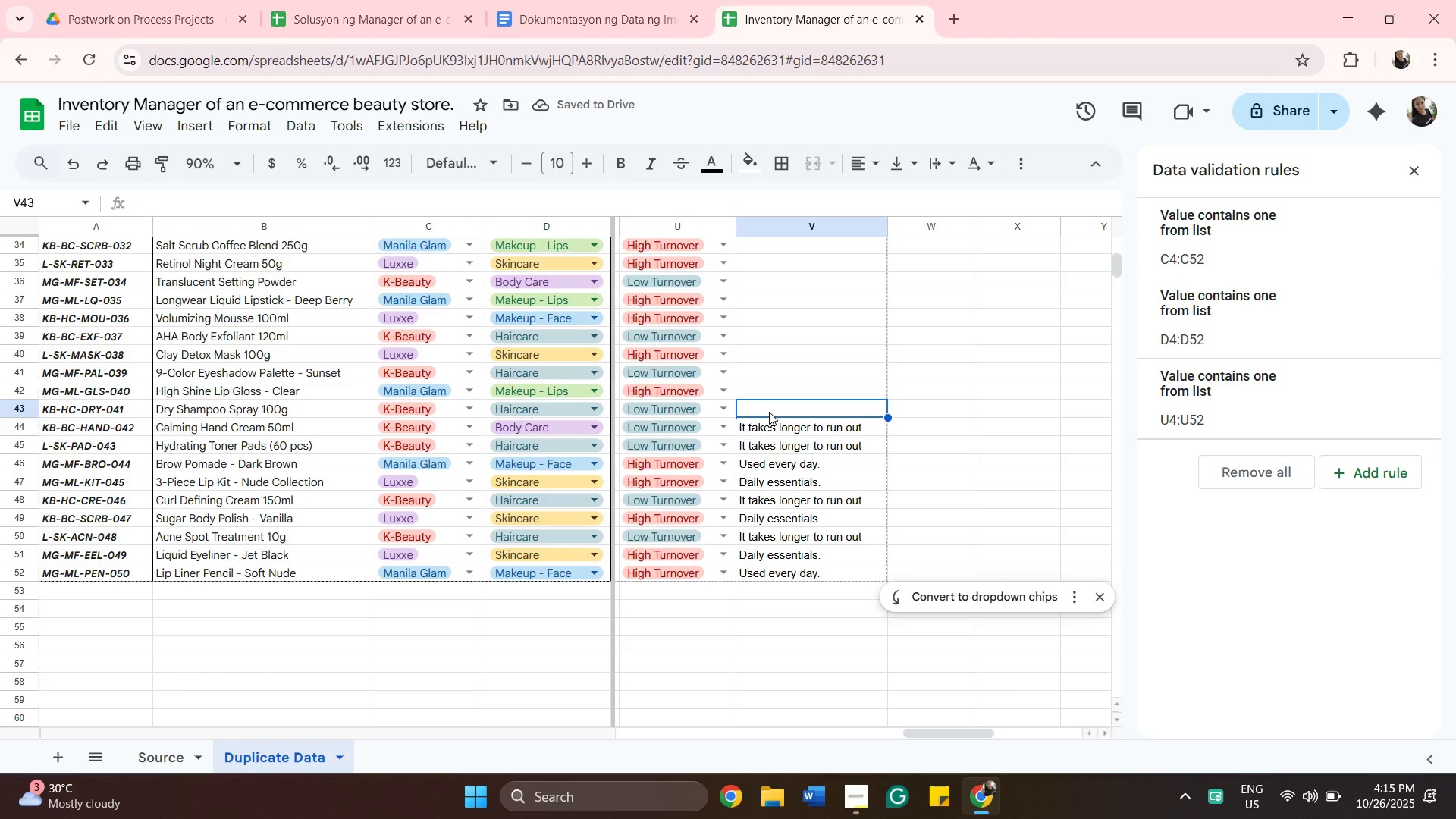 
key(Shift+I)
 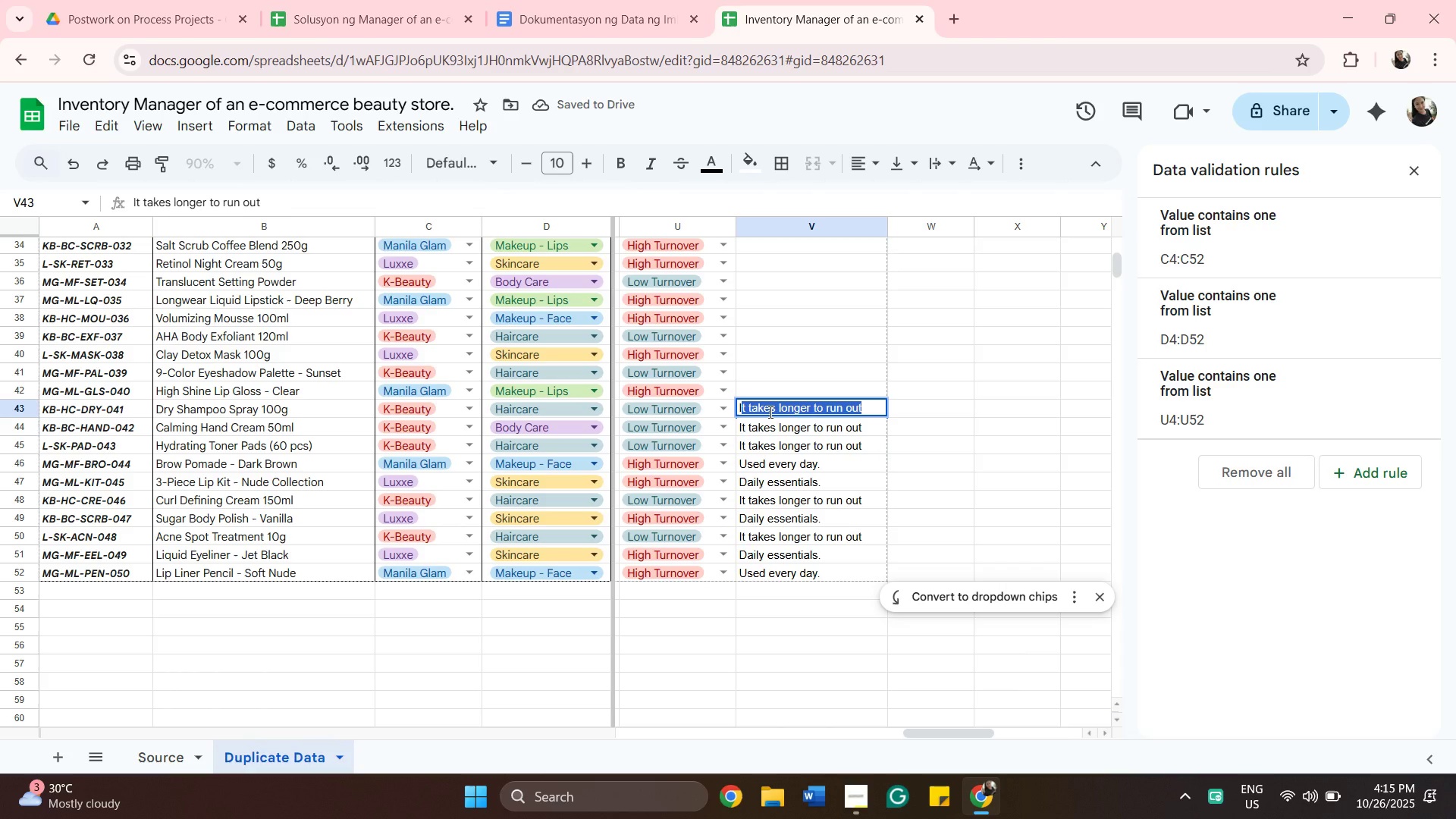 
key(Enter)
 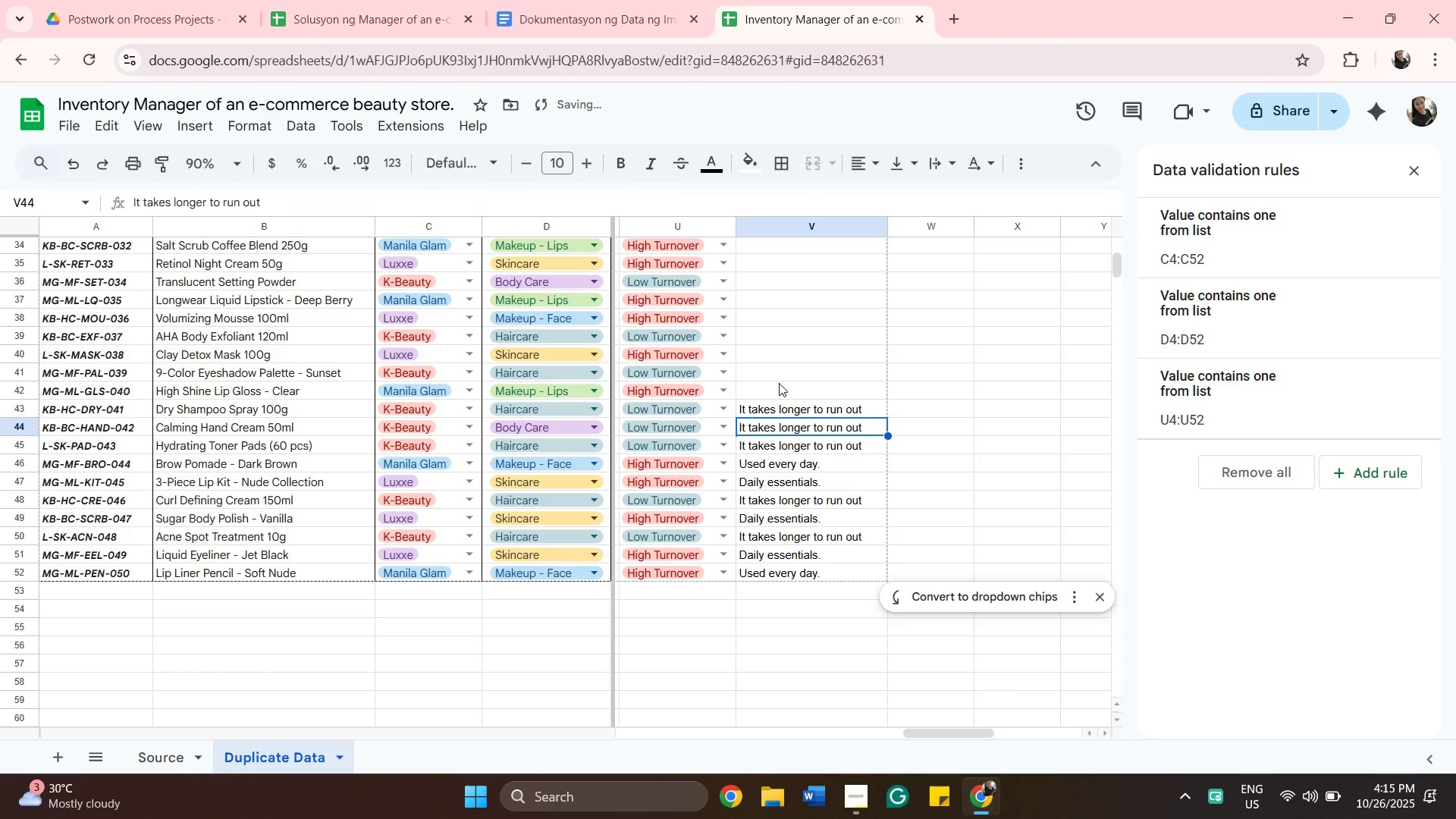 
left_click([779, 383])
 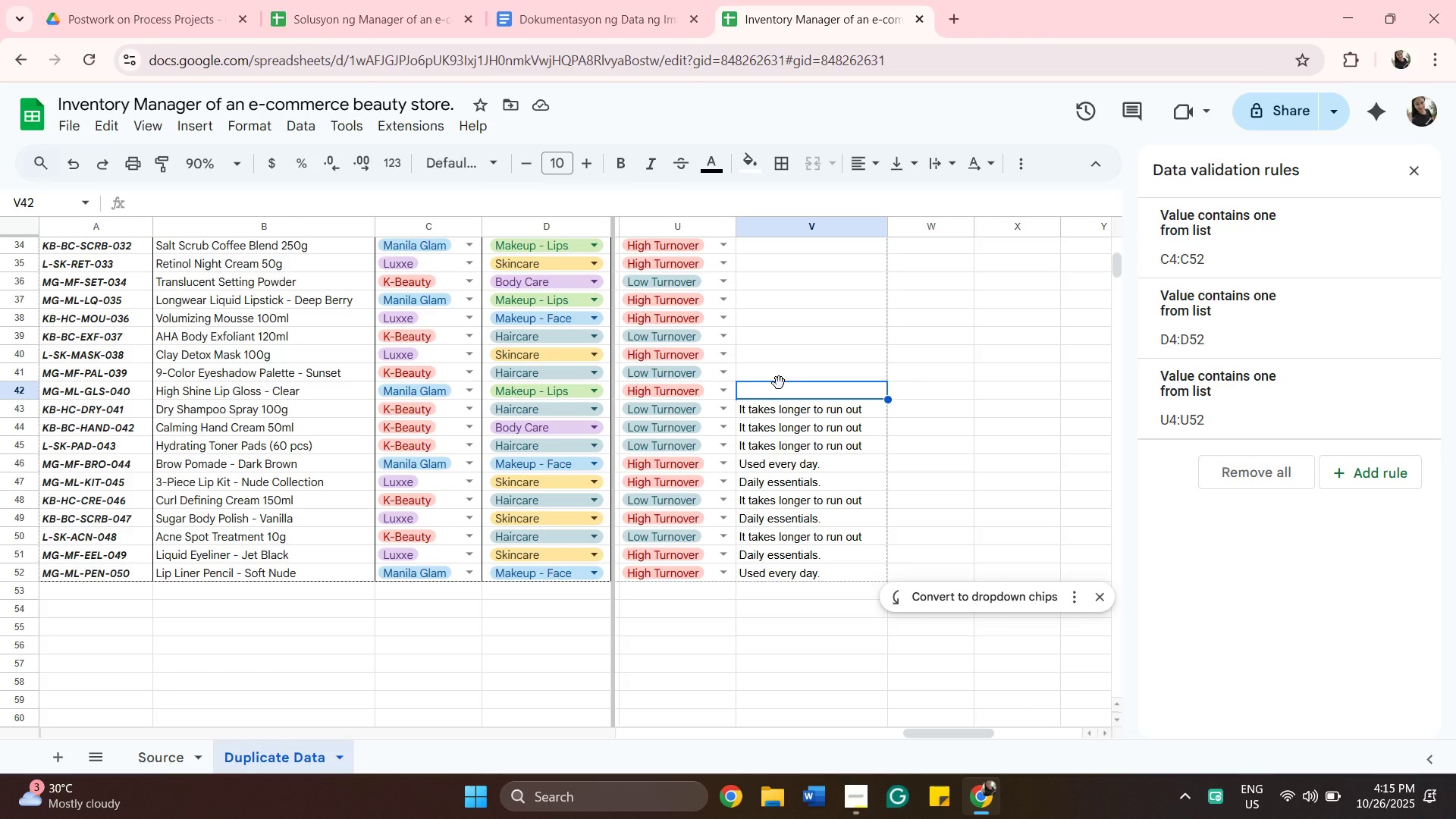 
wait(8.81)
 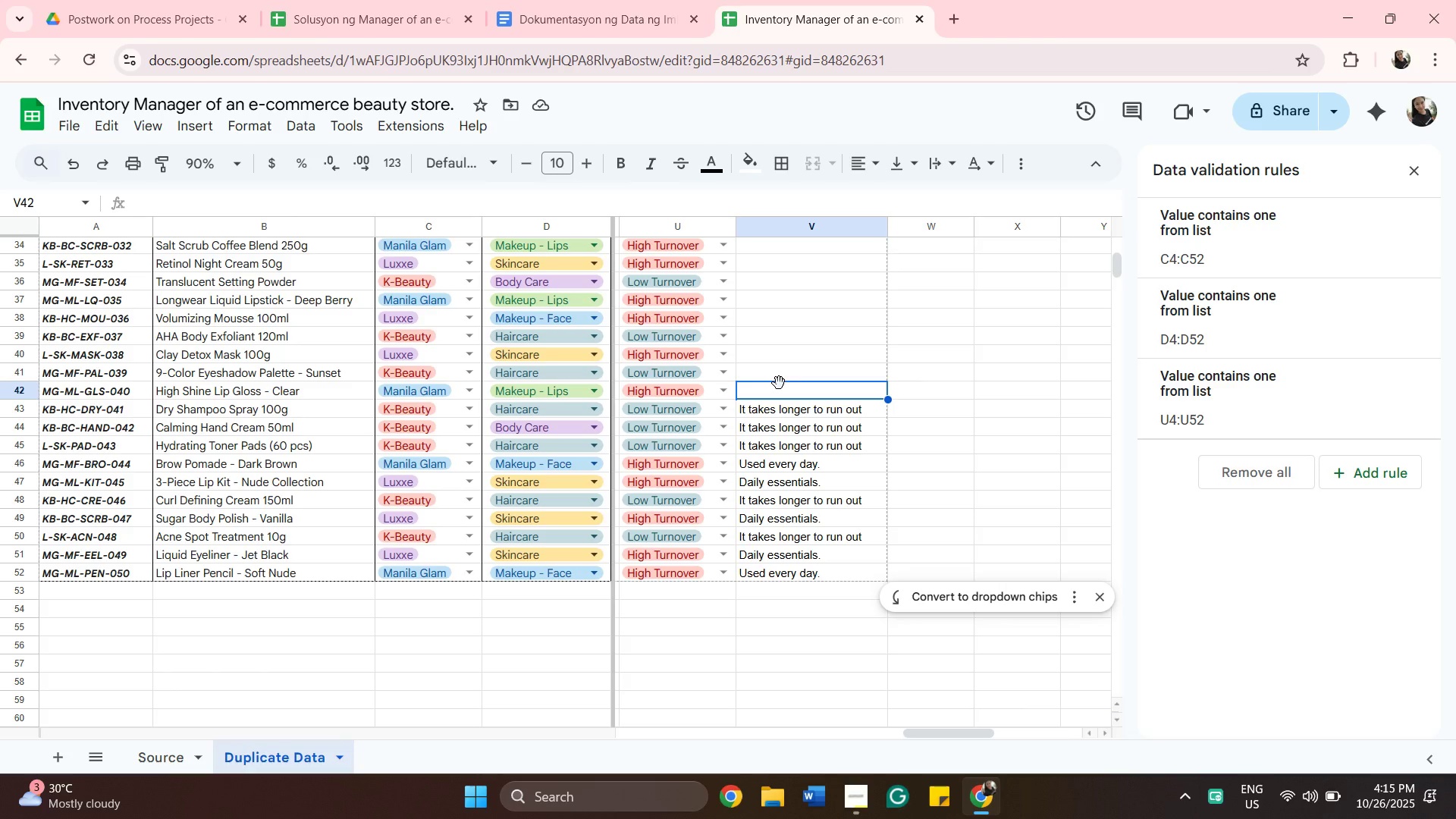 
hold_key(key=ShiftLeft, duration=0.38)
 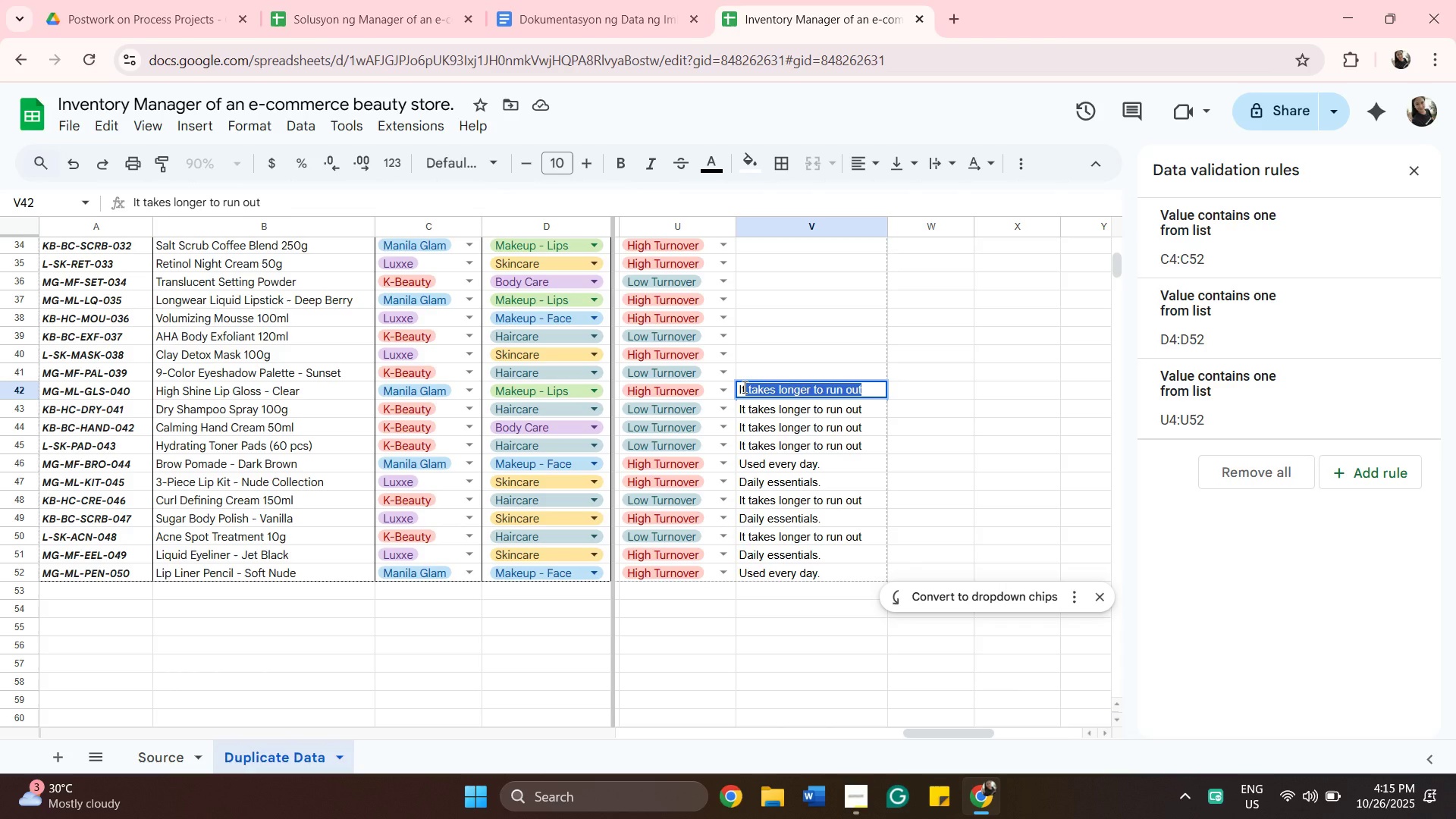 
hold_key(key=I, duration=0.31)
 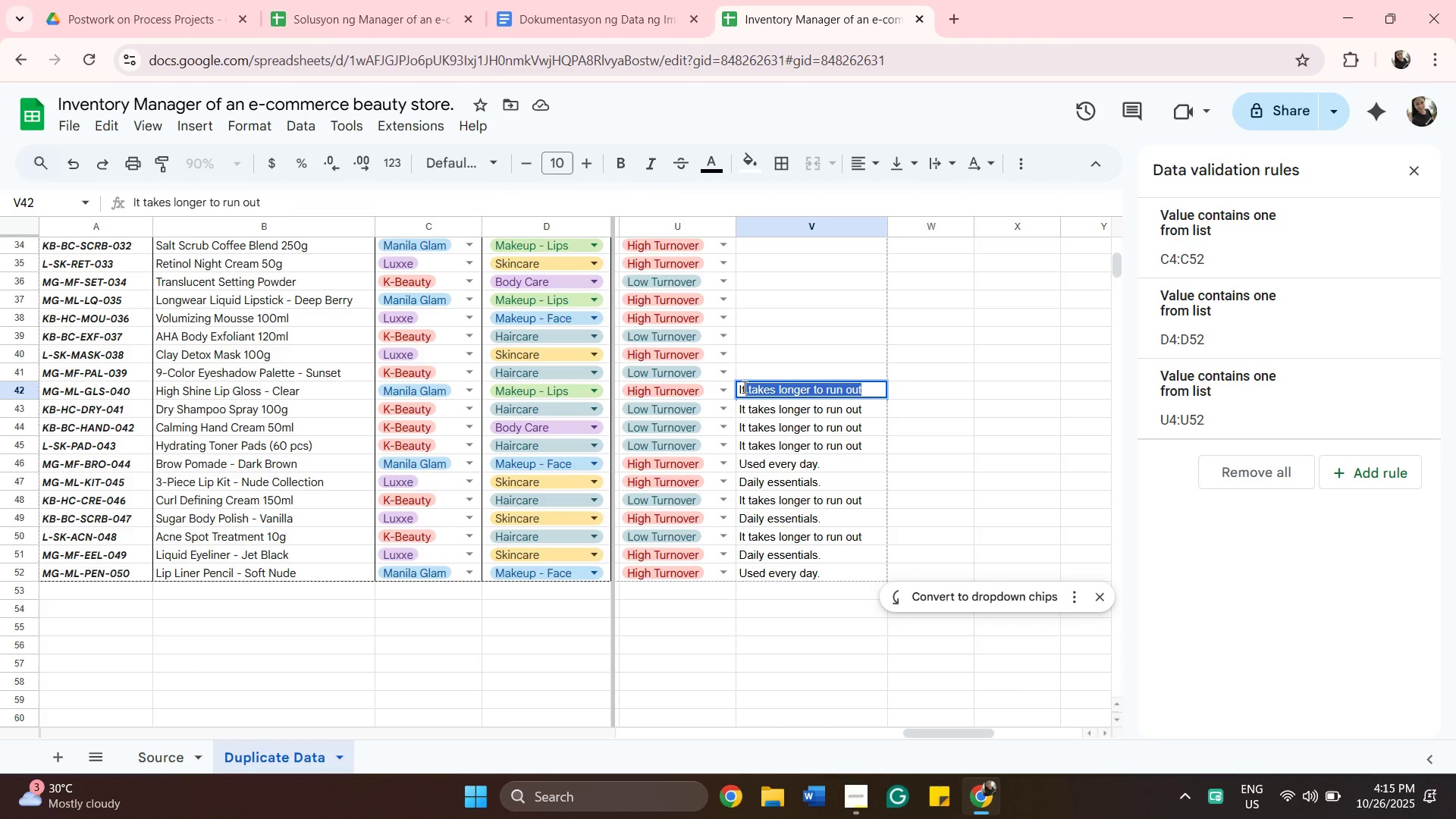 
key(T)
 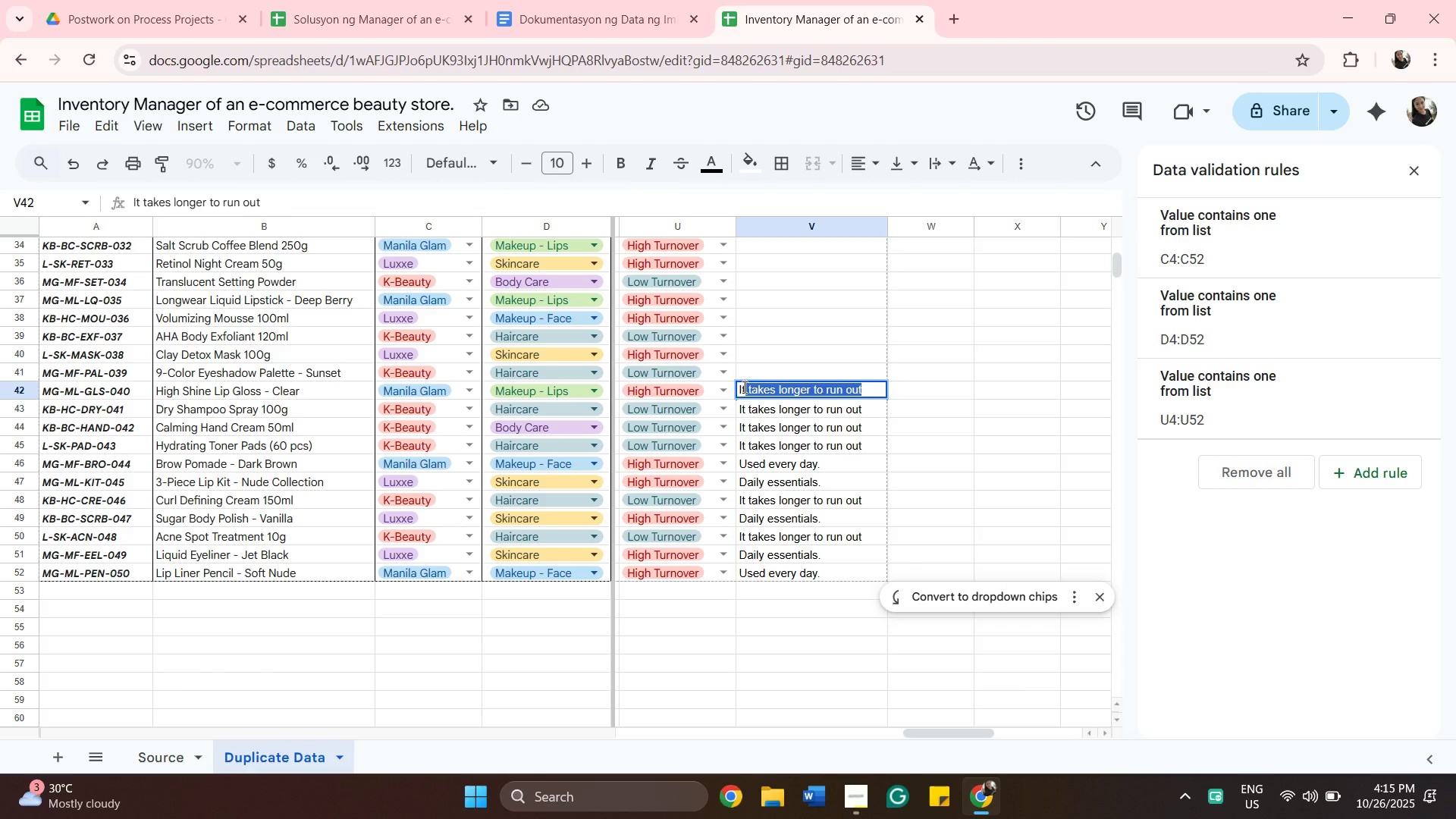 
key(Backspace)
key(Backspace)
key(Backspace)
type(Trend-deive)
key(Backspace)
key(Backspace)
key(Backspace)
key(Backspace)
type(riven, impule by.)
 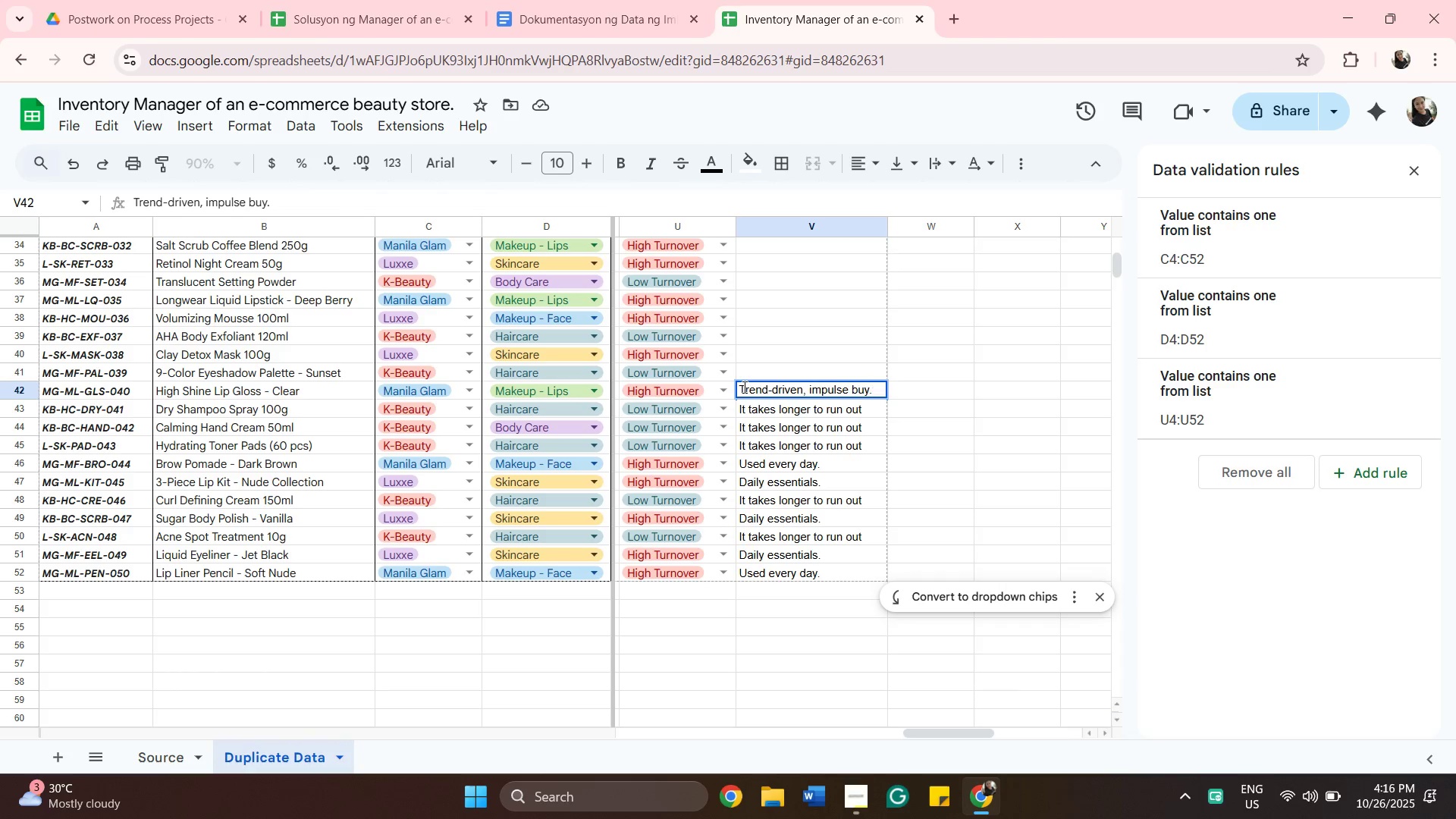 
 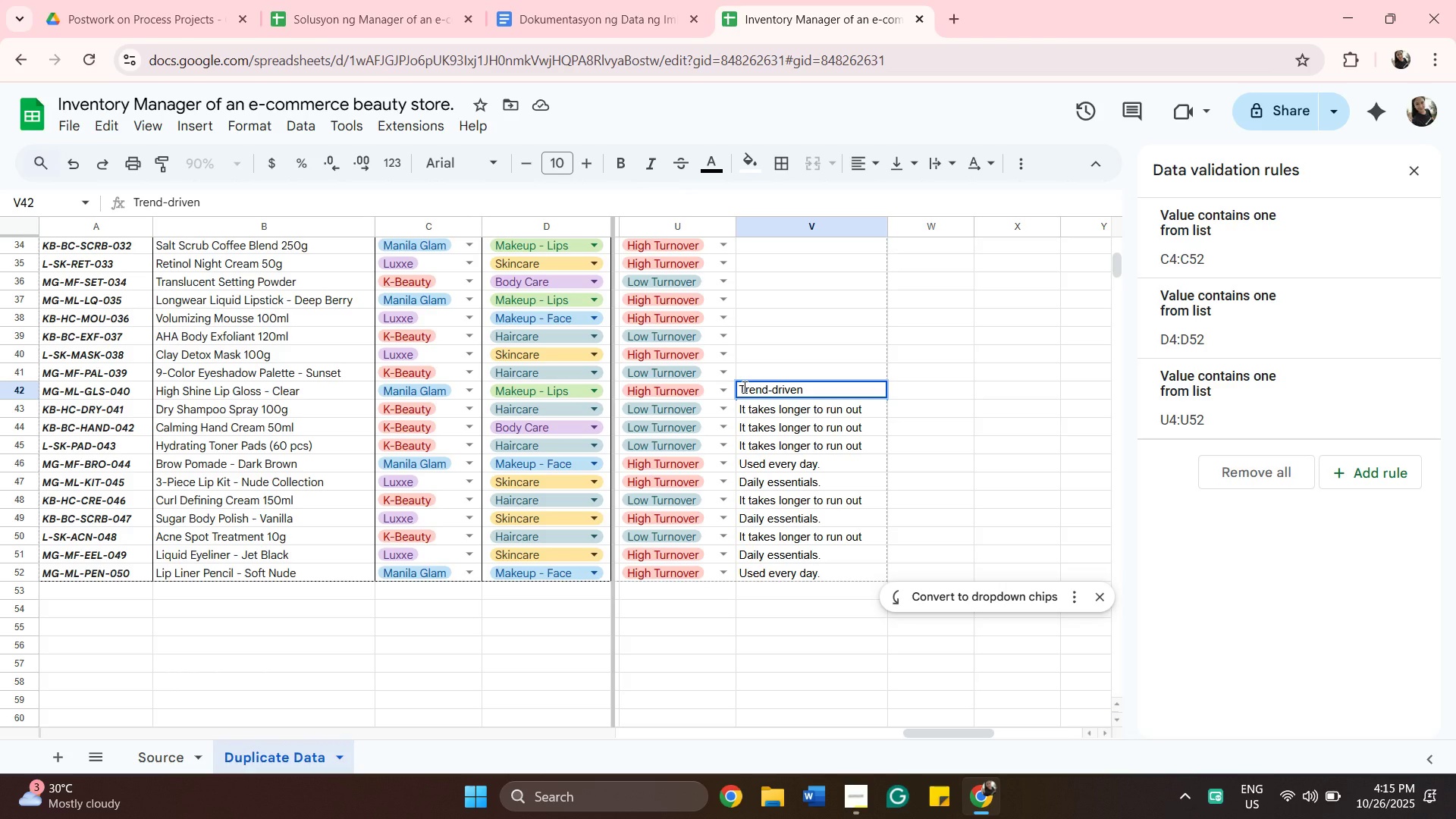 
hold_key(key=S, duration=0.33)
 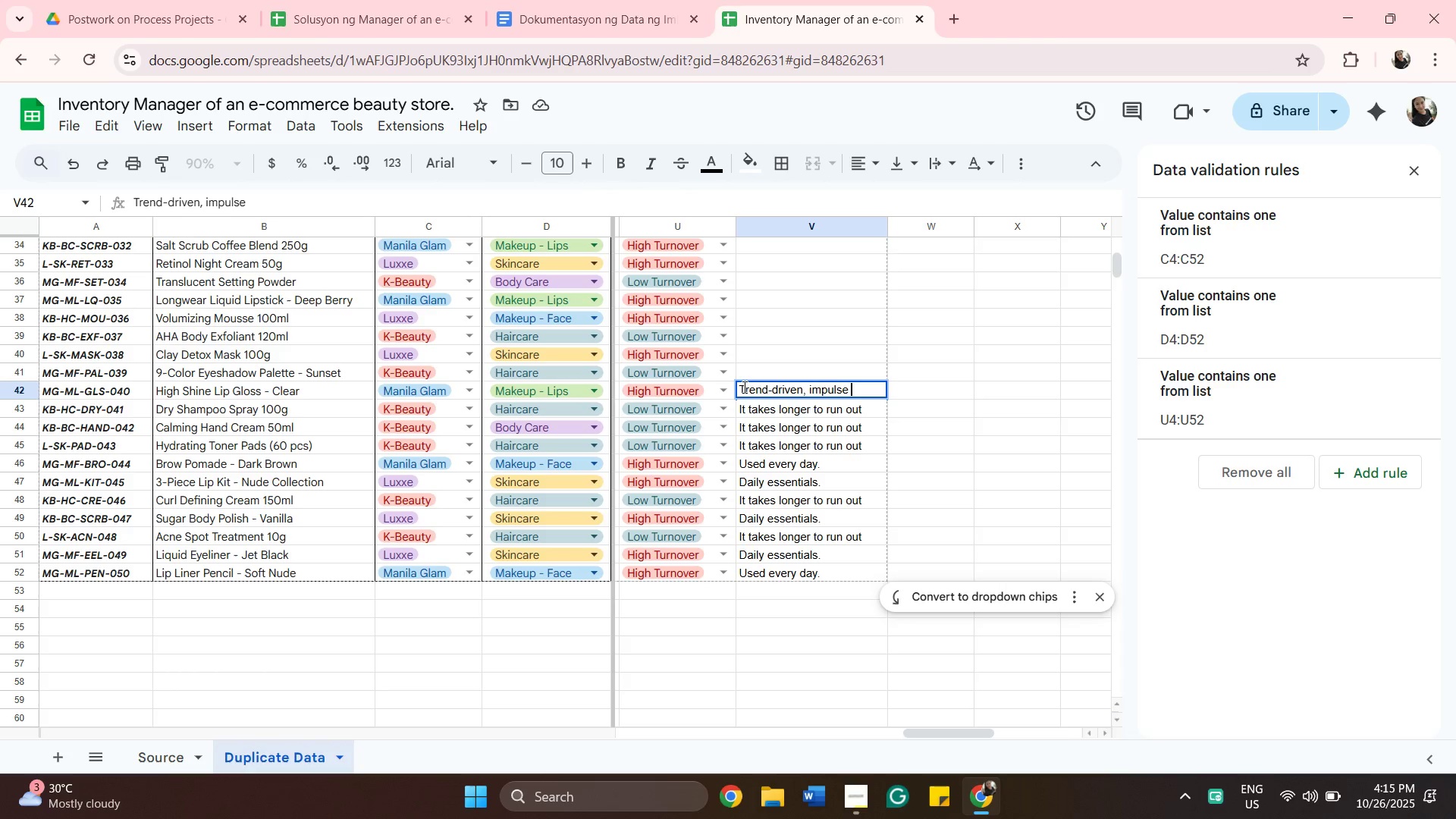 
left_click([757, 370])
 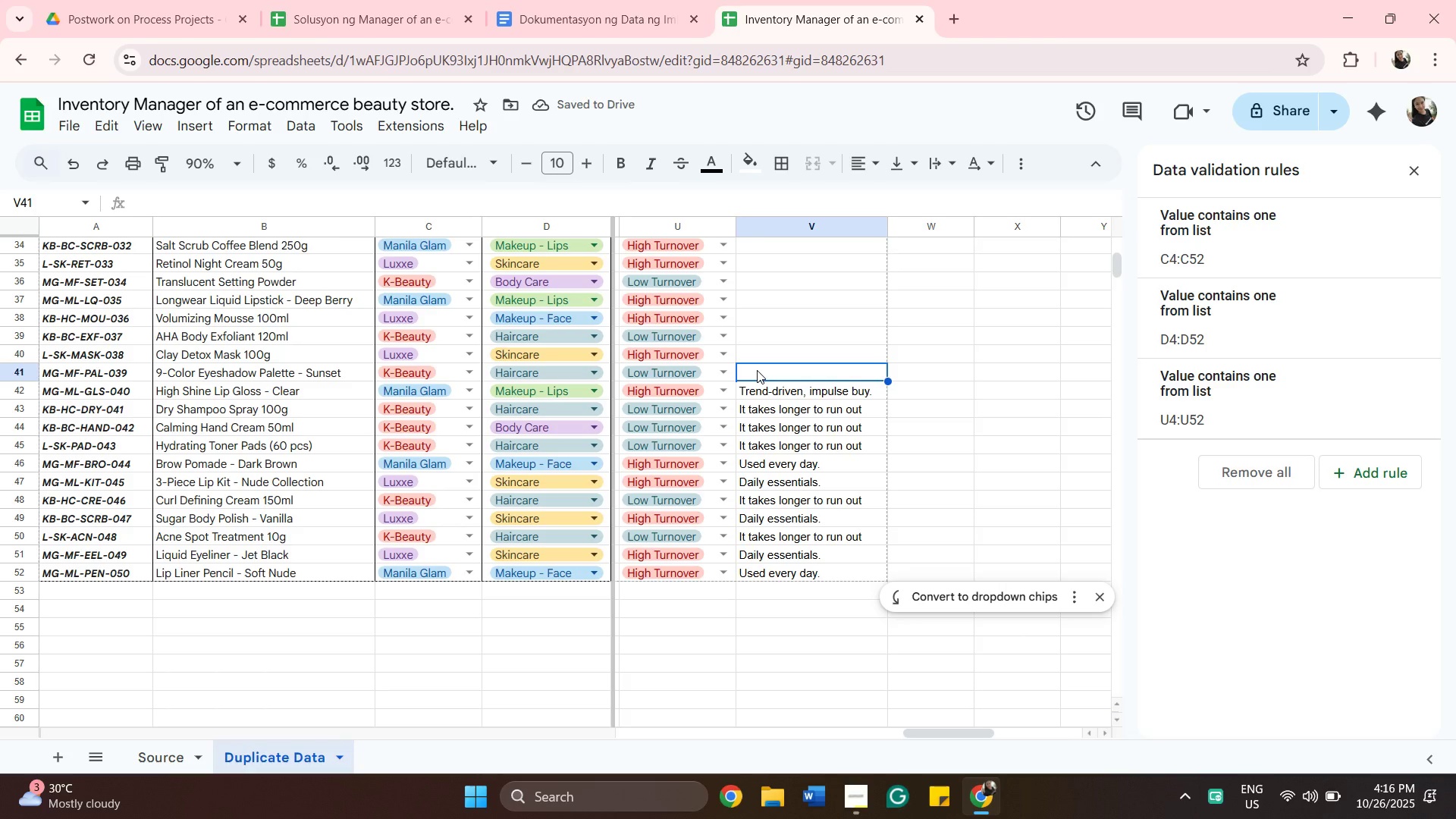 
hold_key(key=ShiftLeft, duration=0.41)
 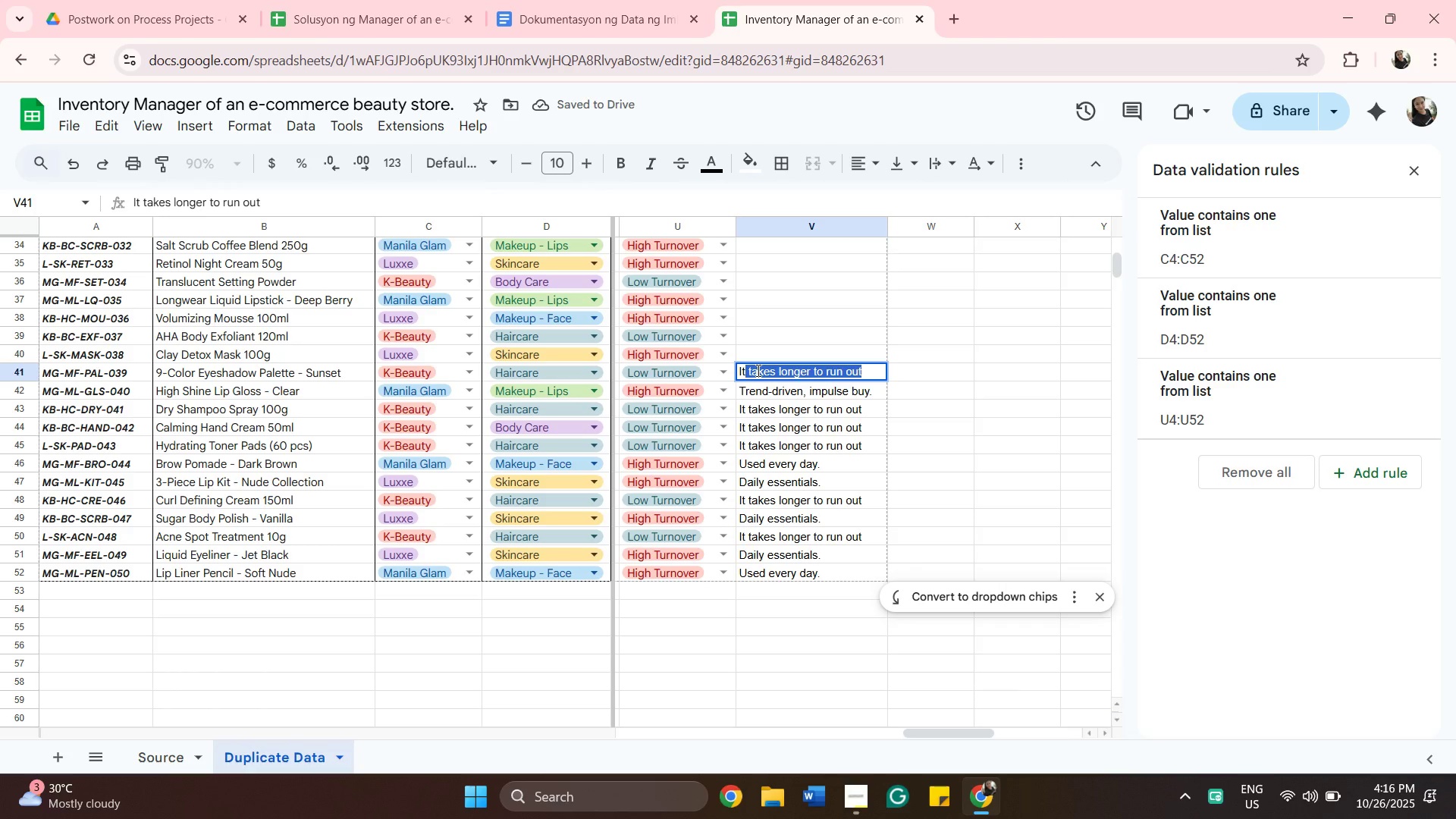 
hold_key(key=I, duration=0.38)
 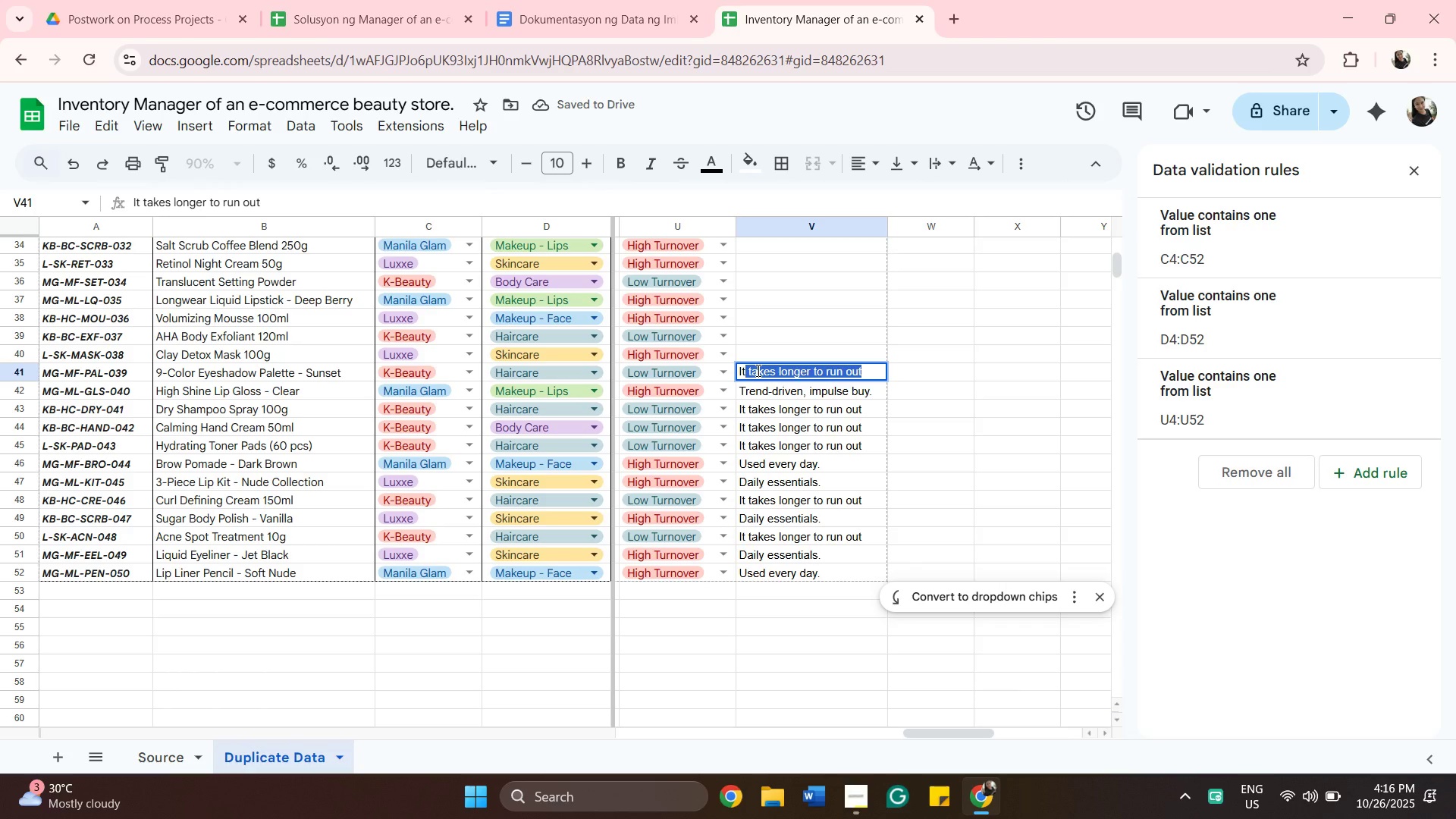 
key(T)
 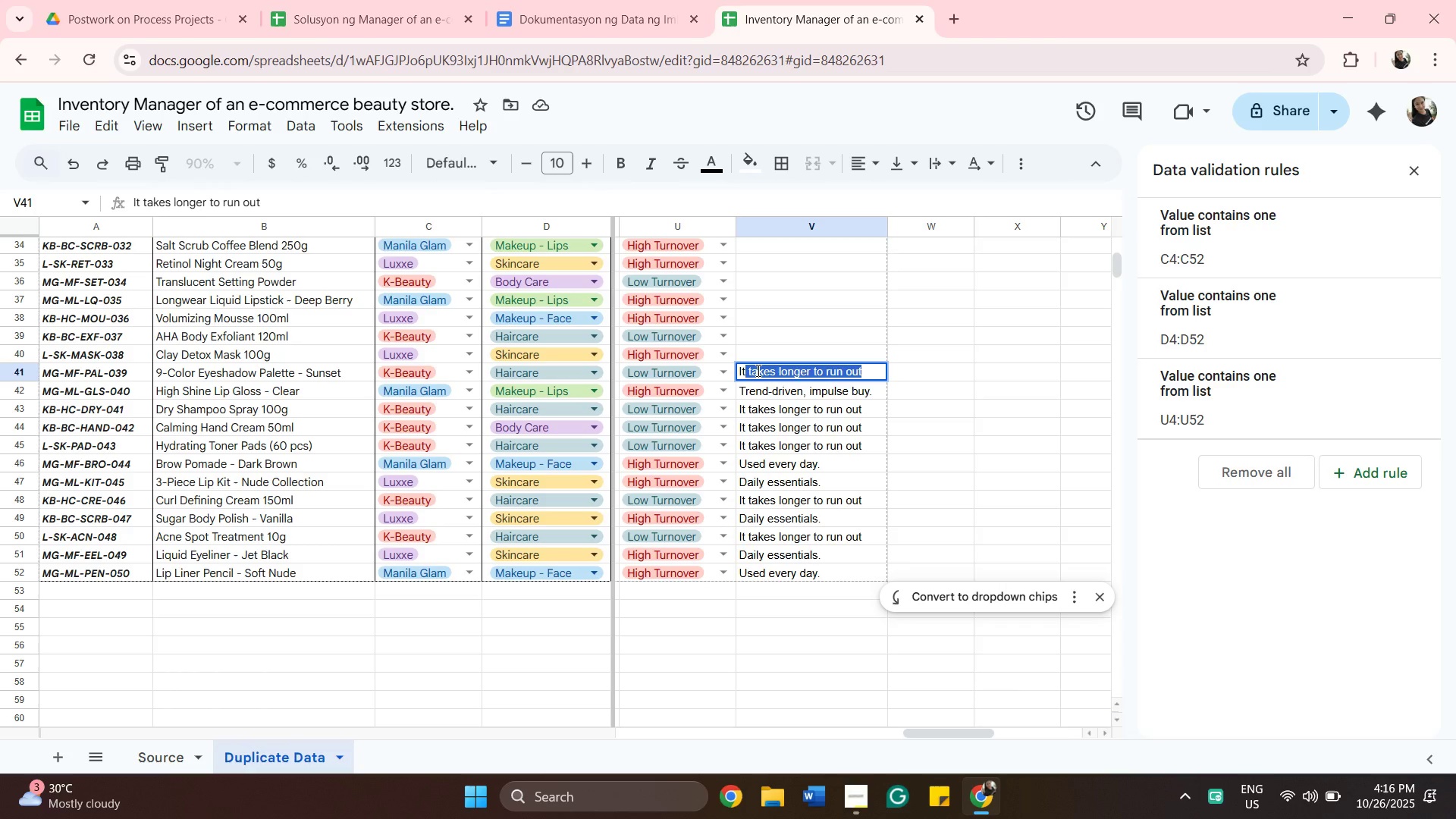 
key(Enter)
 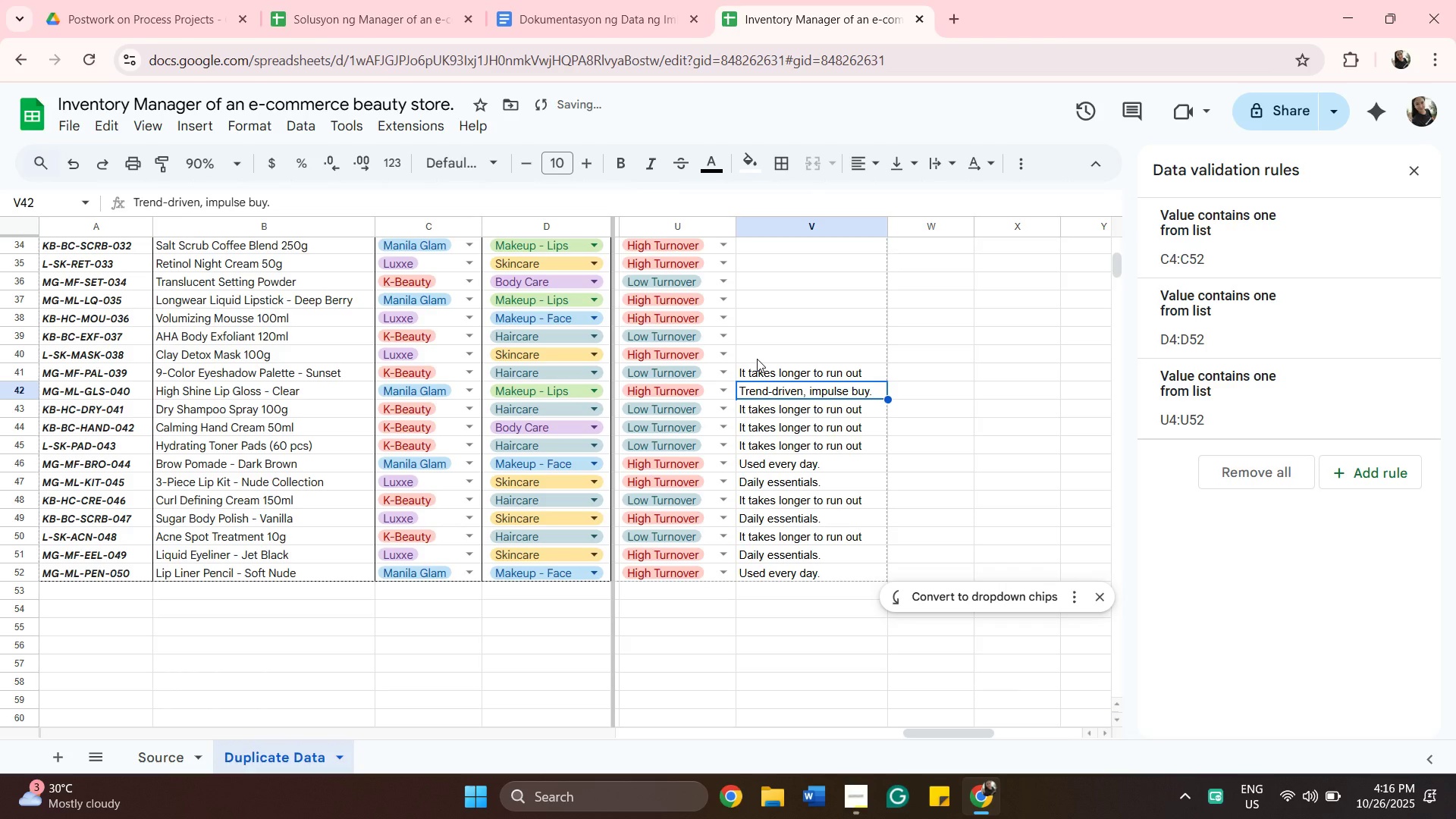 
left_click([757, 359])
 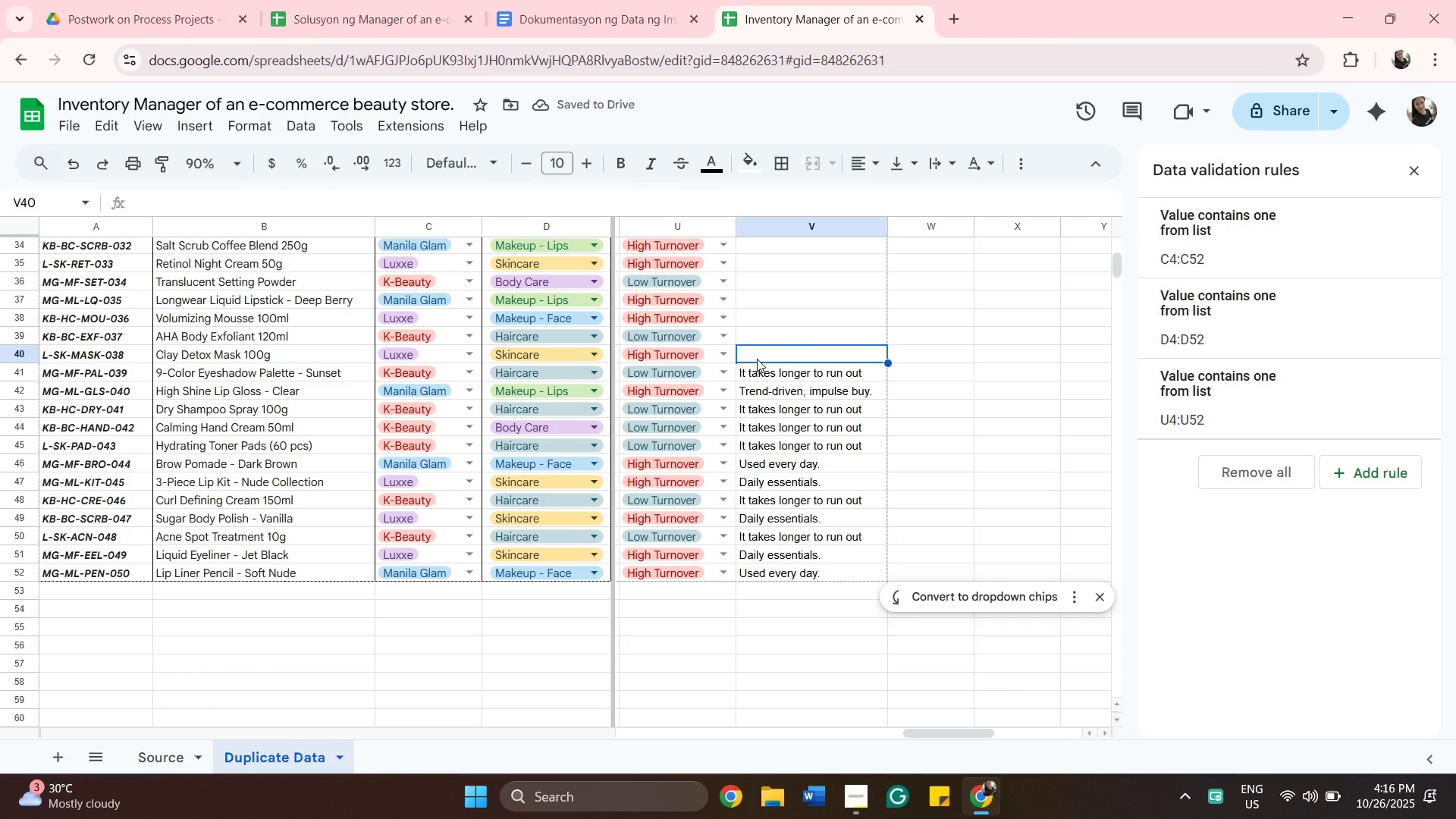 
type(Da)
 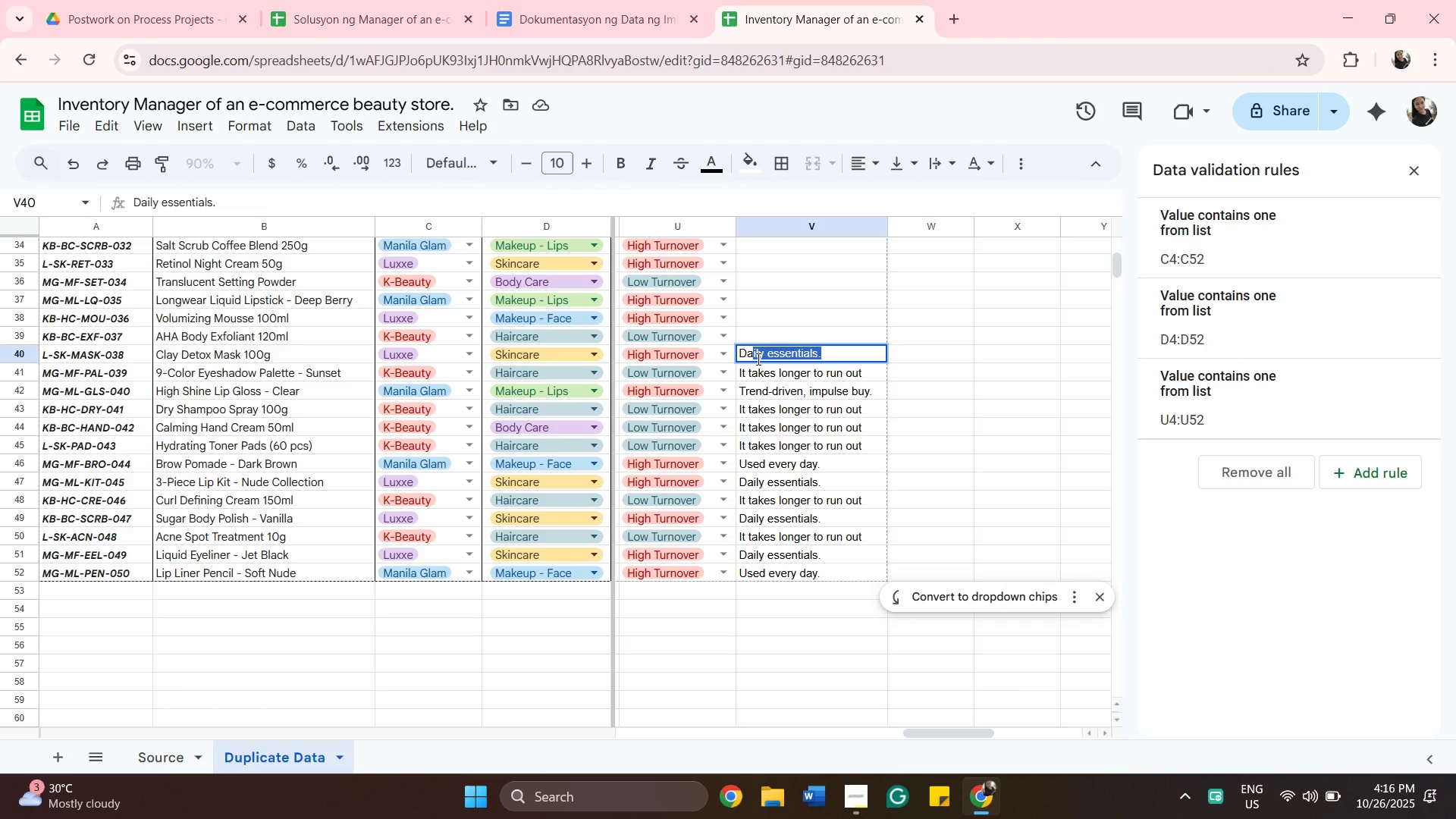 
key(Enter)
 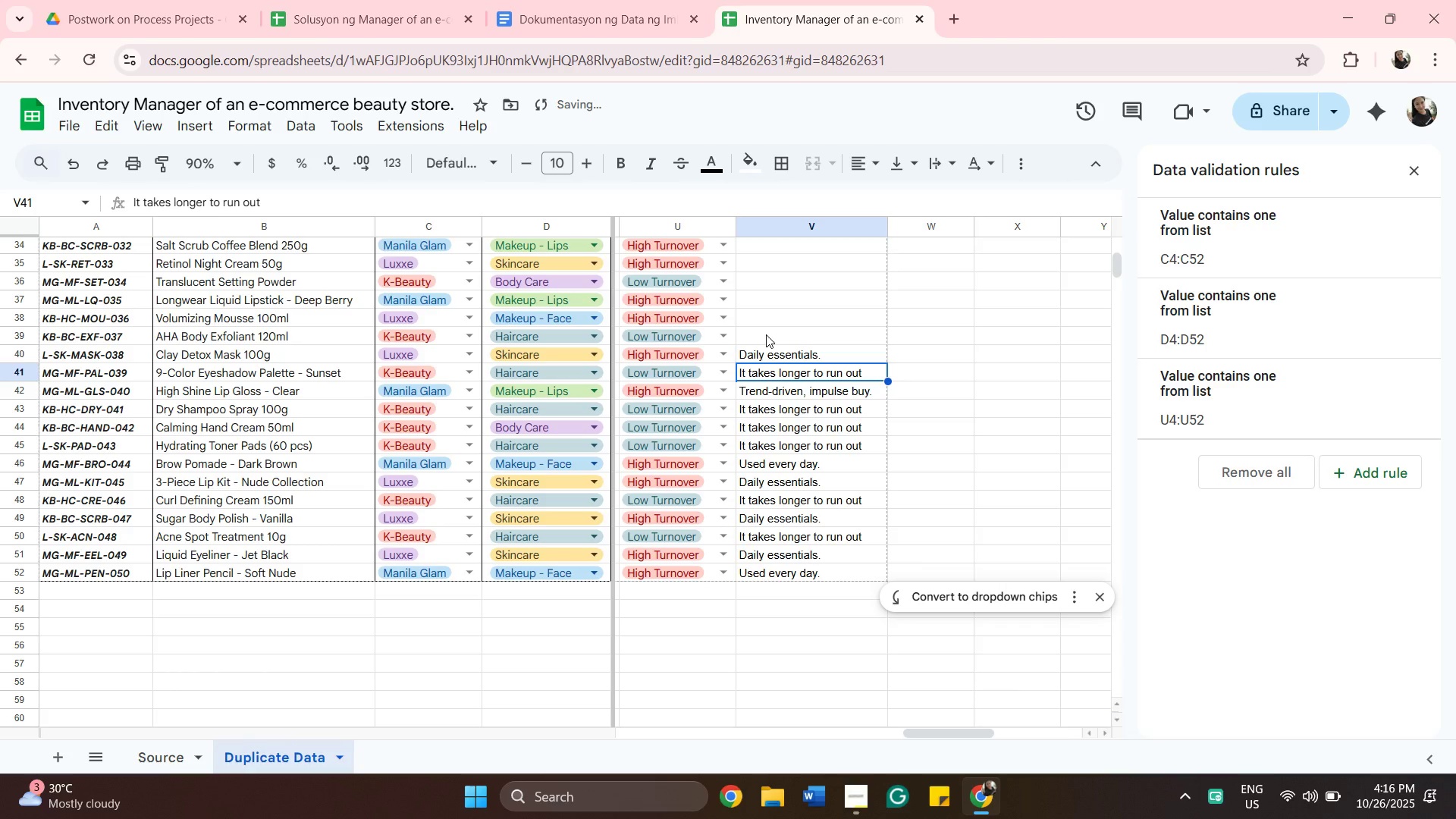 
left_click([766, 334])
 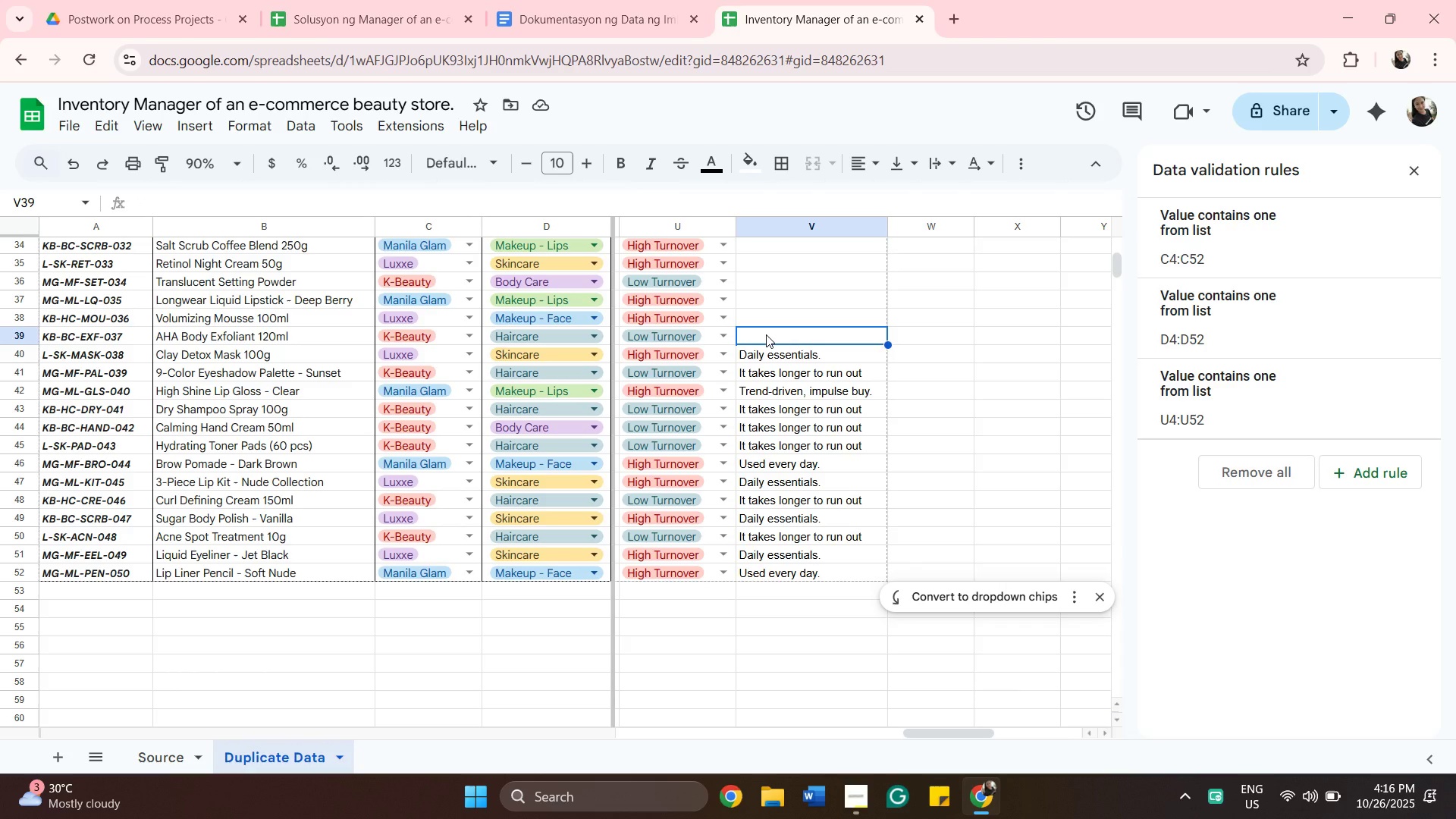 
wait(6.5)
 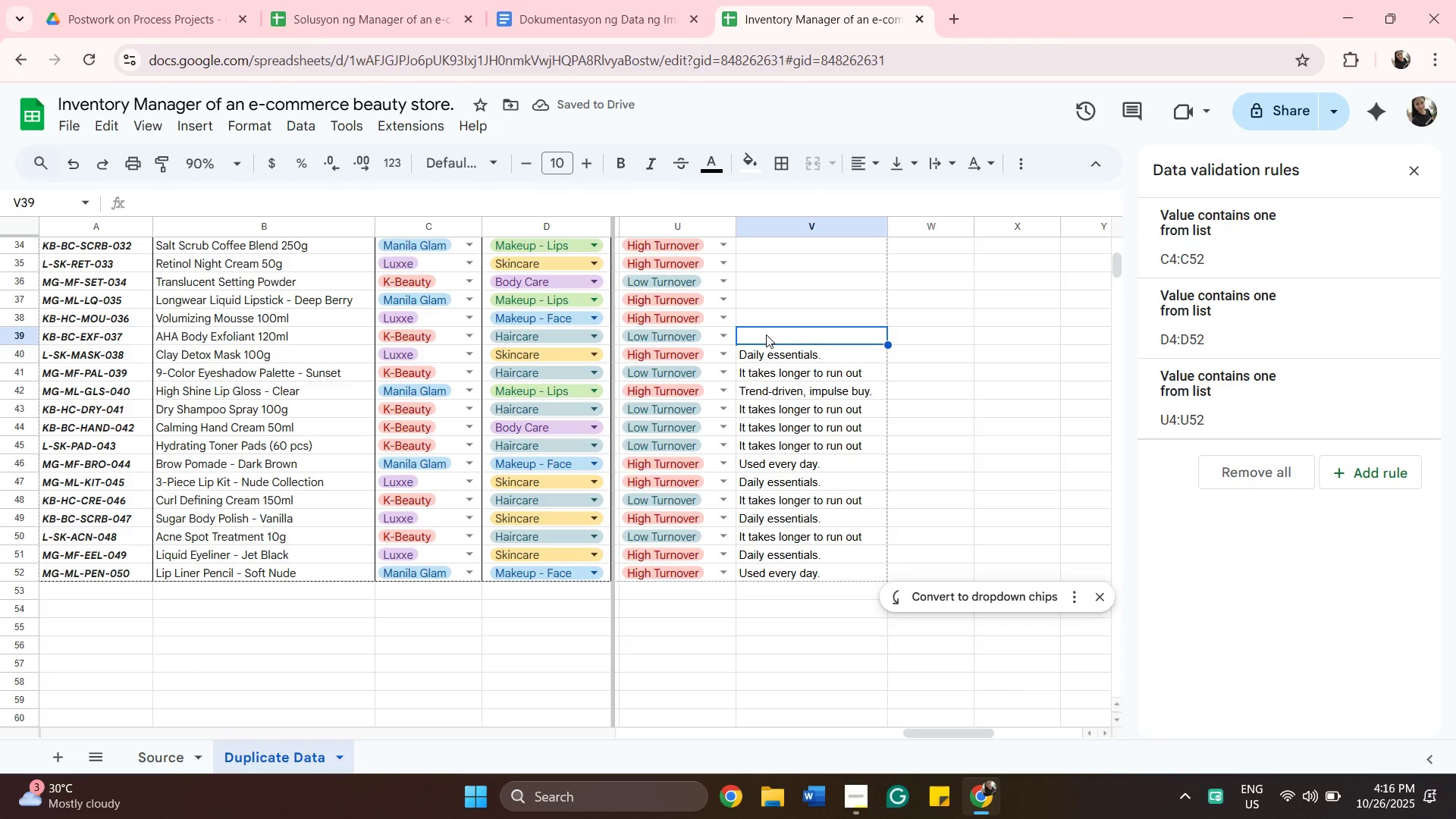 
key(Shift+I)
 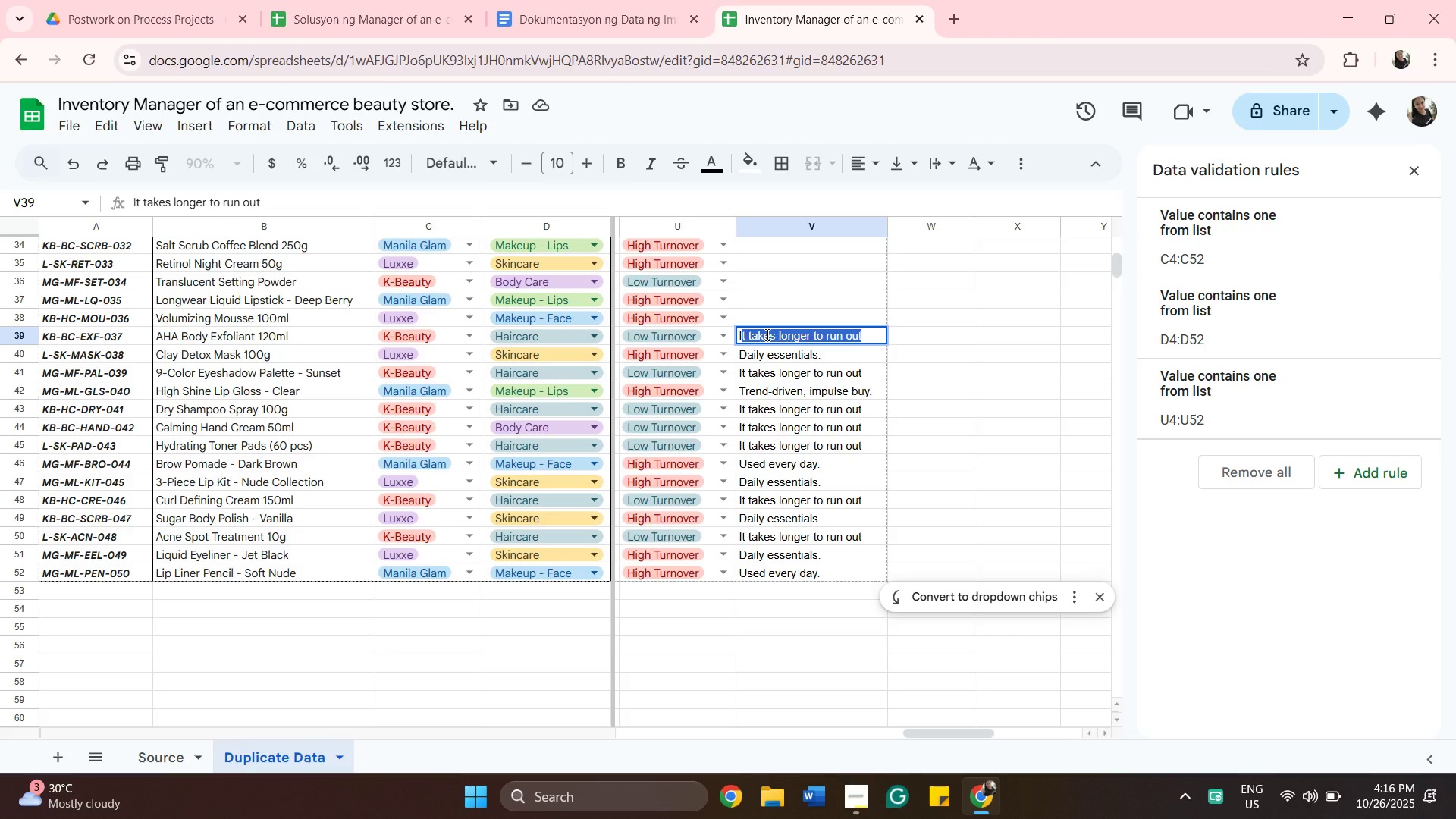 
hold_key(key=Enter, duration=0.34)
 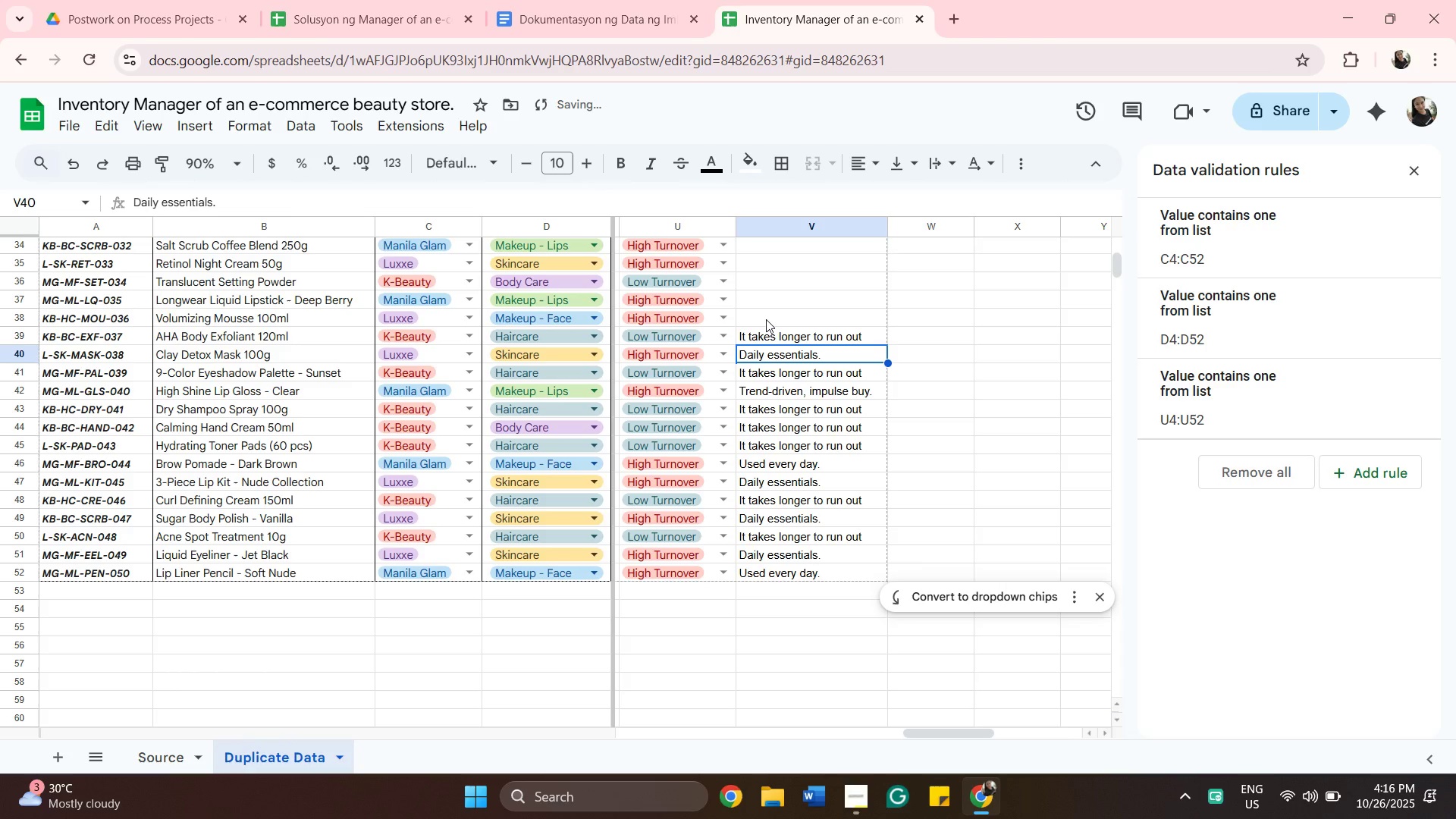 
left_click([766, 319])
 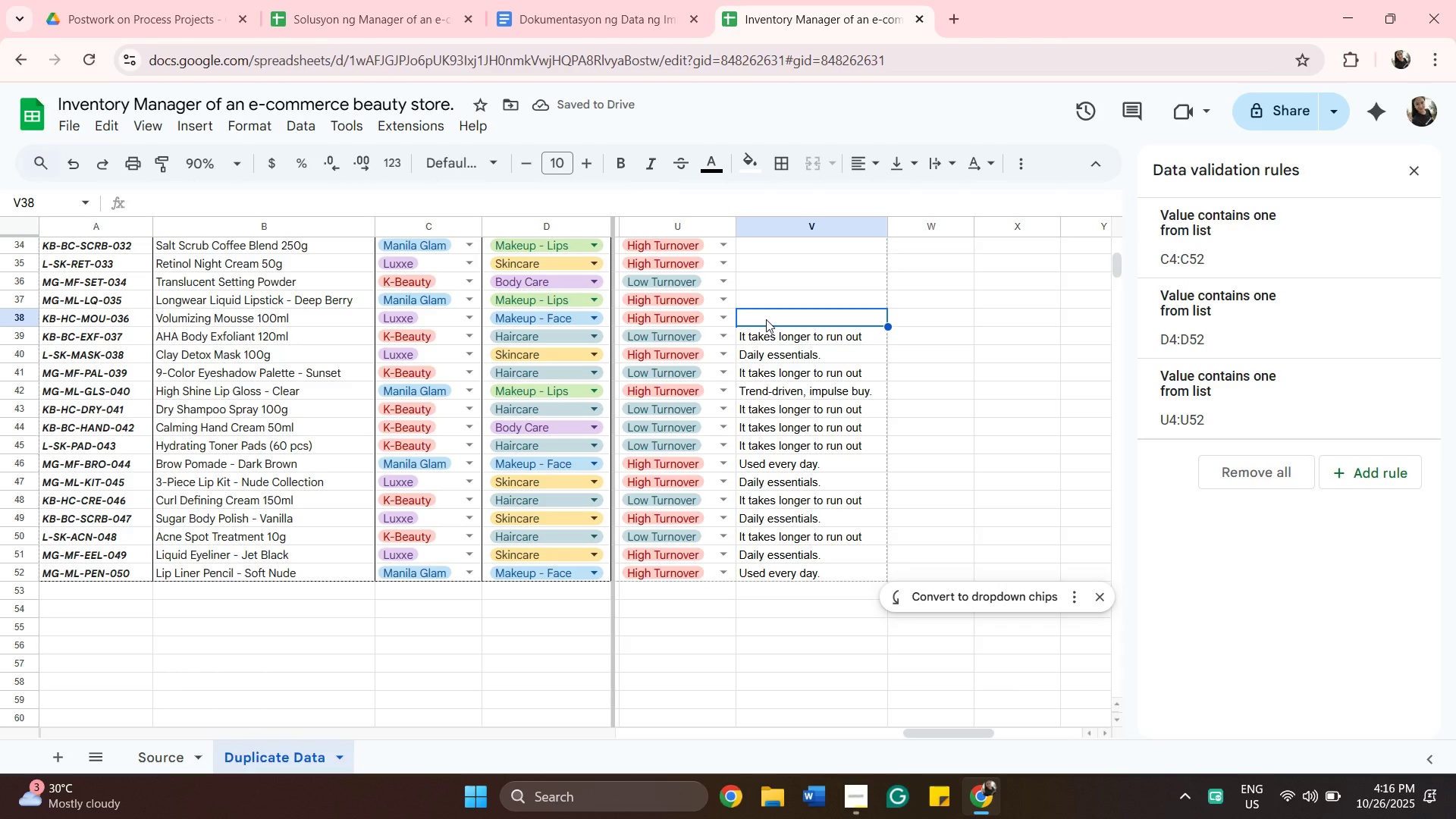 
key(Shift+ShiftLeft)
 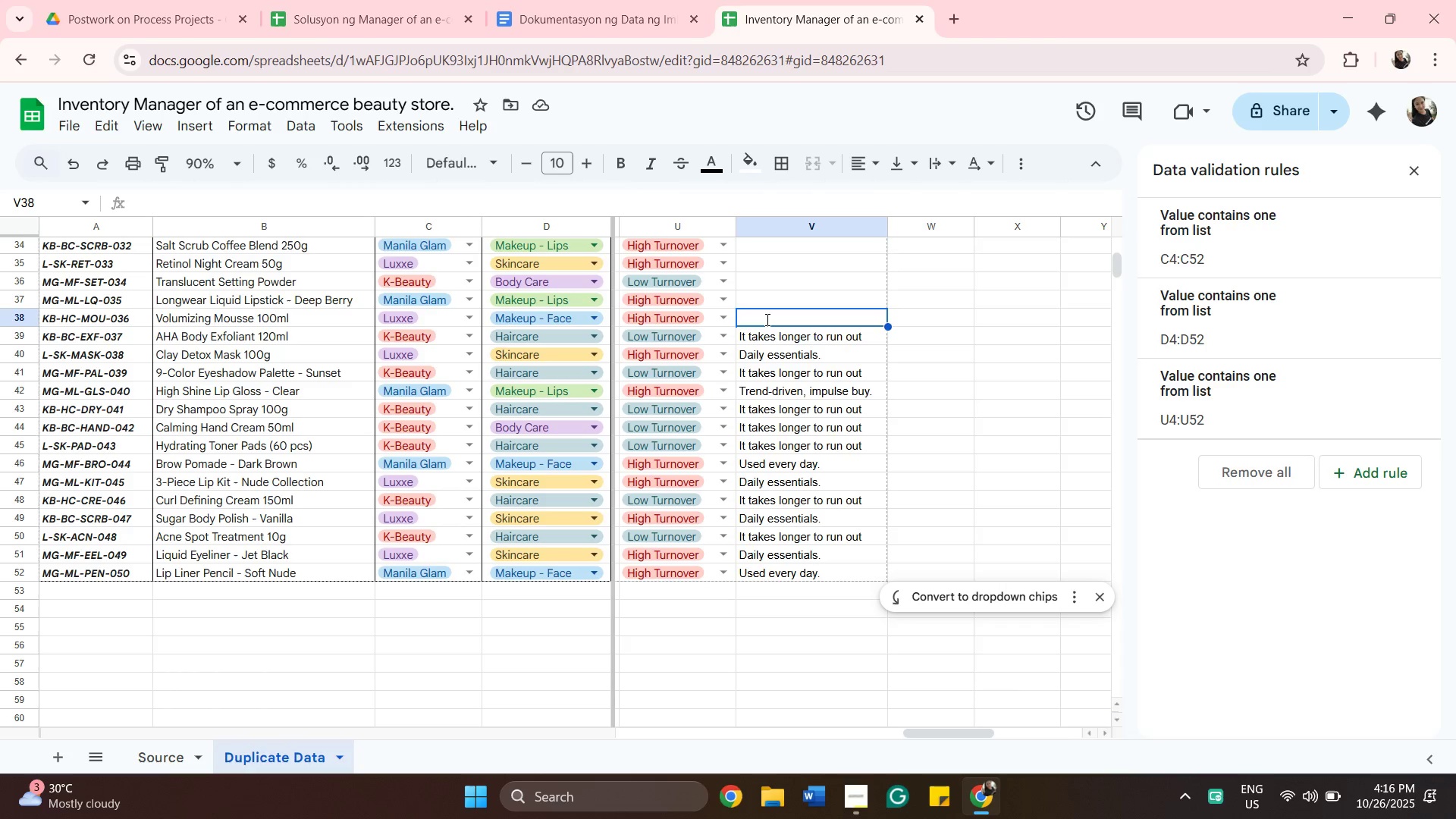 
key(Shift+U)
 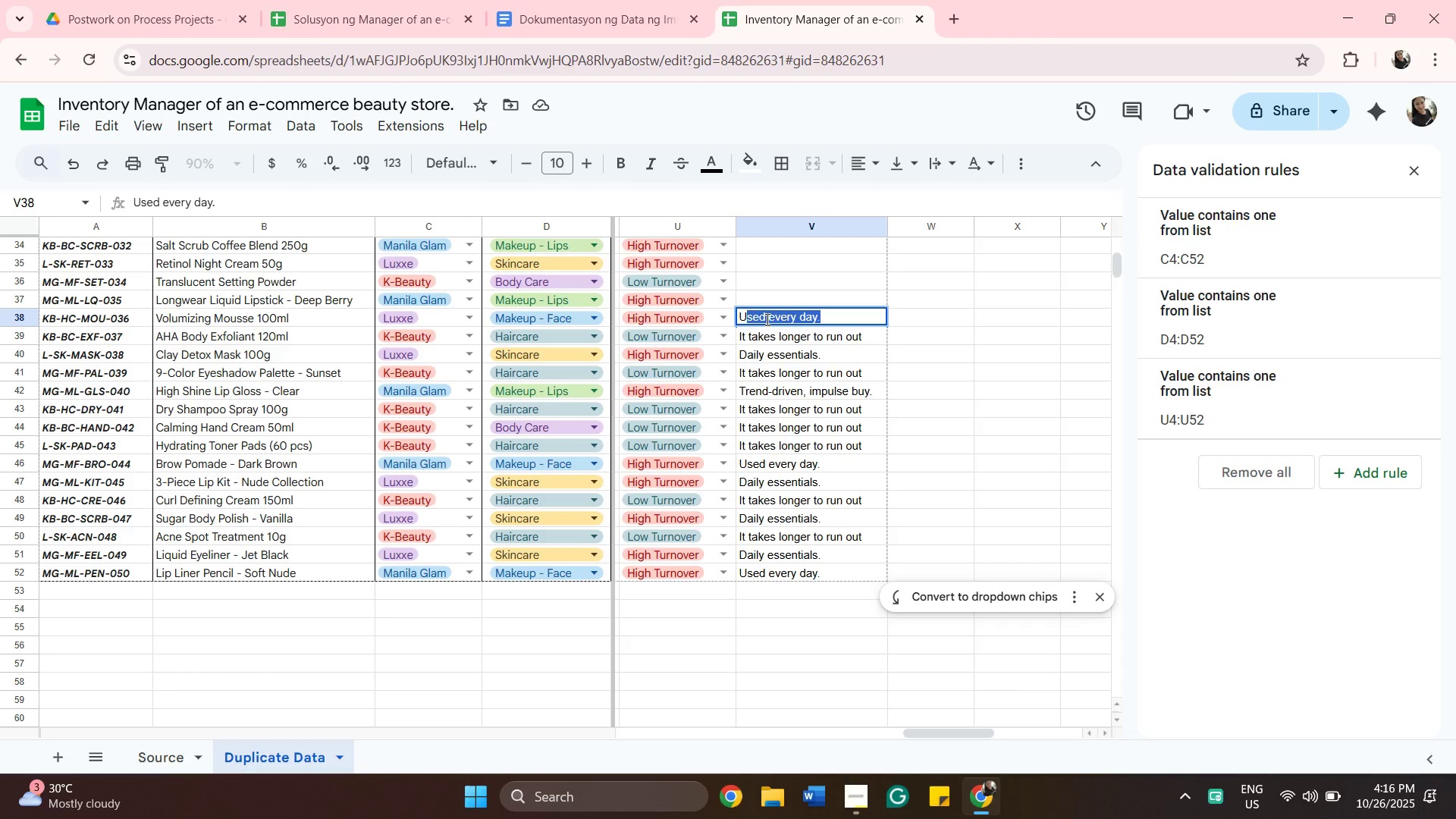 
key(Enter)
 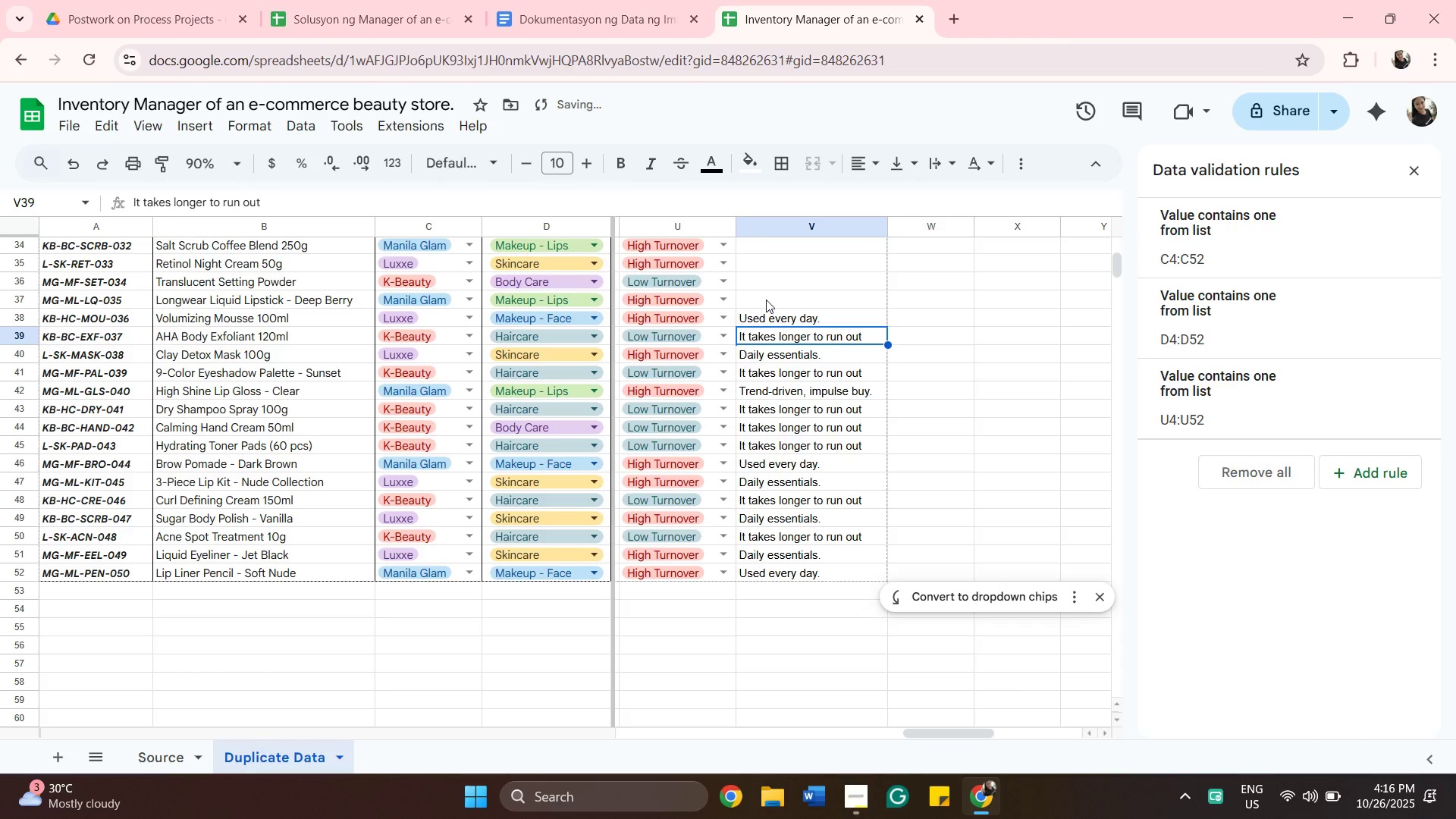 
left_click([766, 300])
 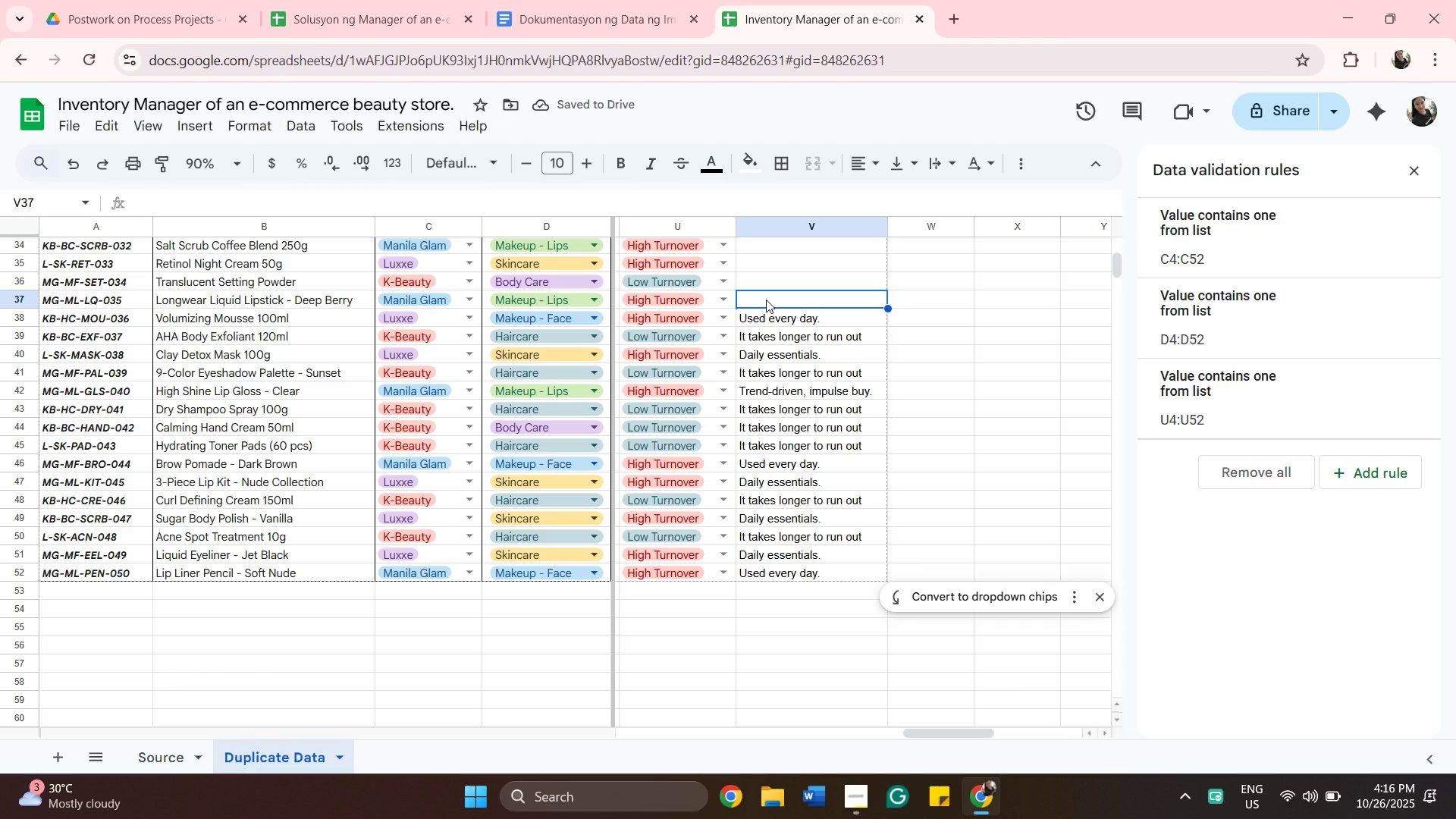 
hold_key(key=ShiftLeft, duration=0.47)
 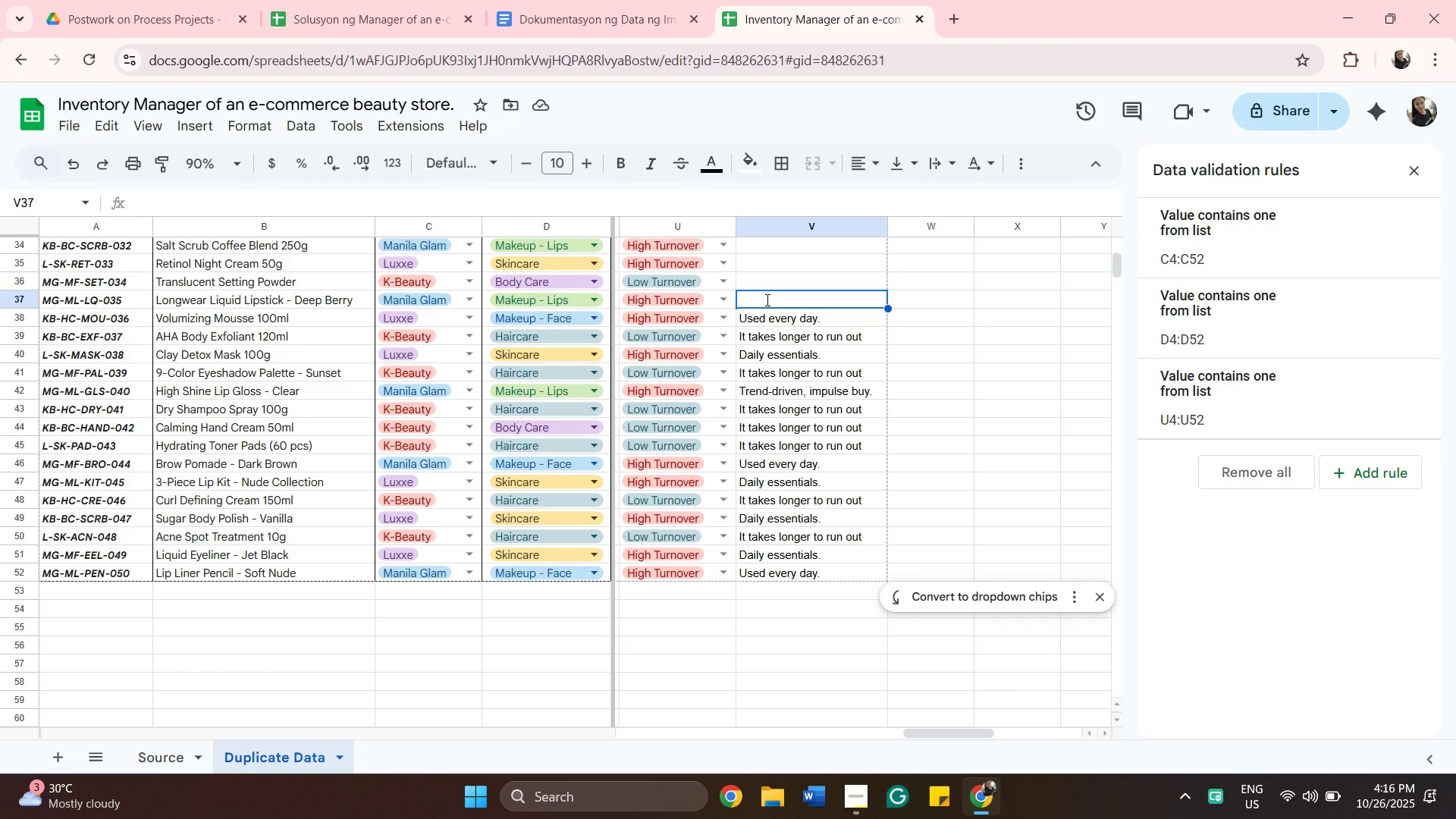 
type(re)
key(Backspace)
key(Backspace)
type(Tre)
 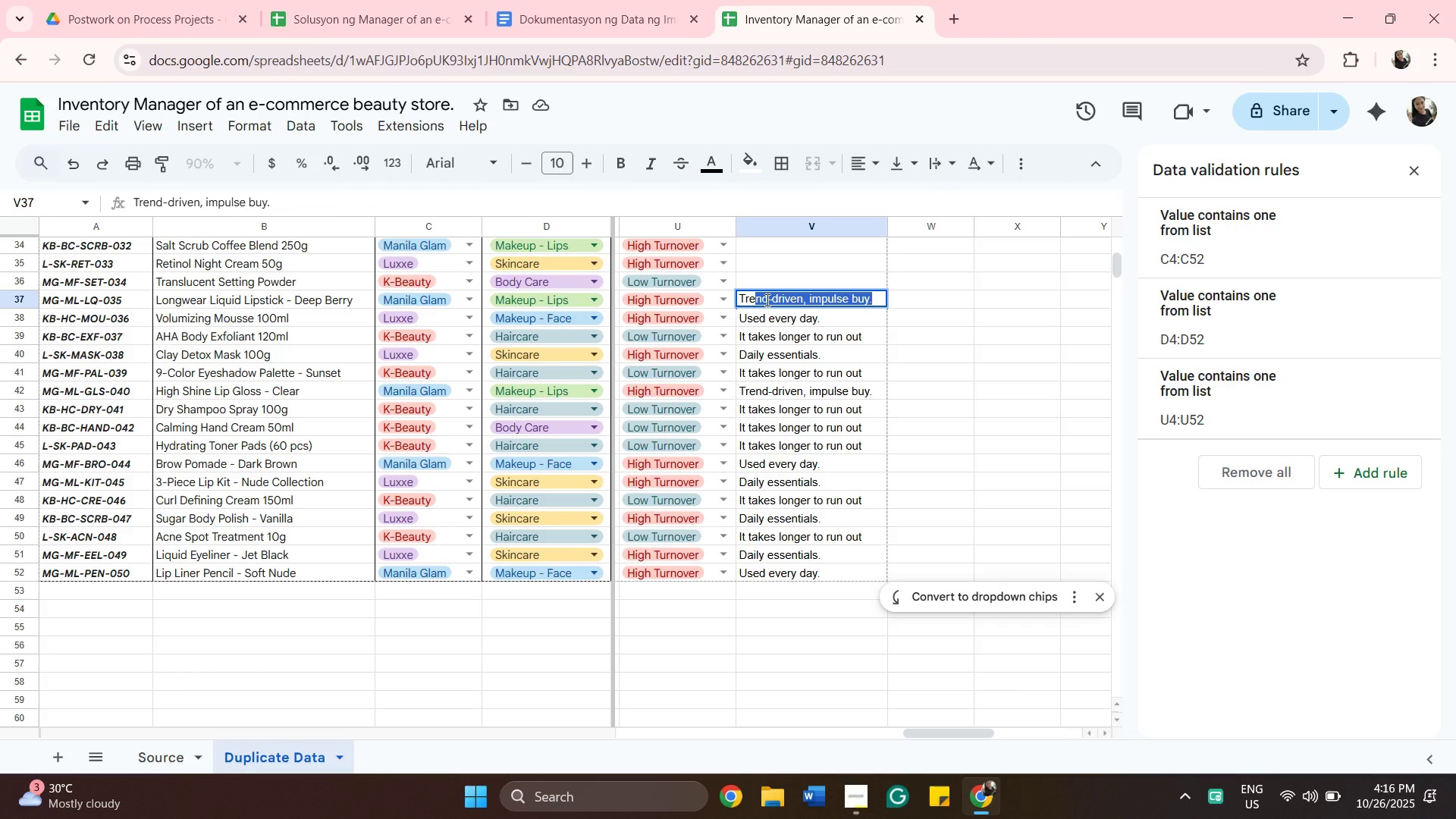 
key(Enter)
 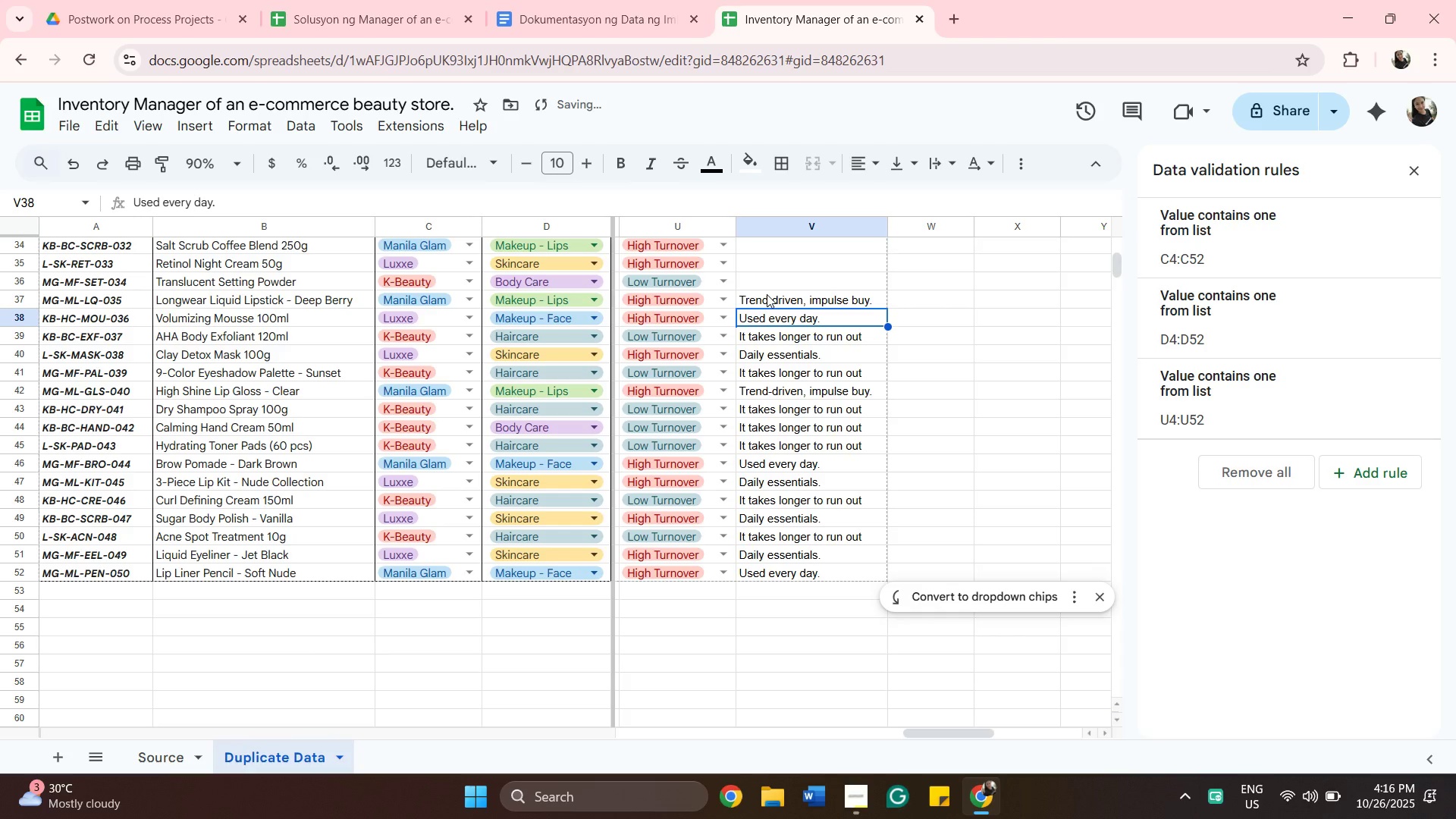 
scroll: coordinate [767, 294], scroll_direction: up, amount: 1.0
 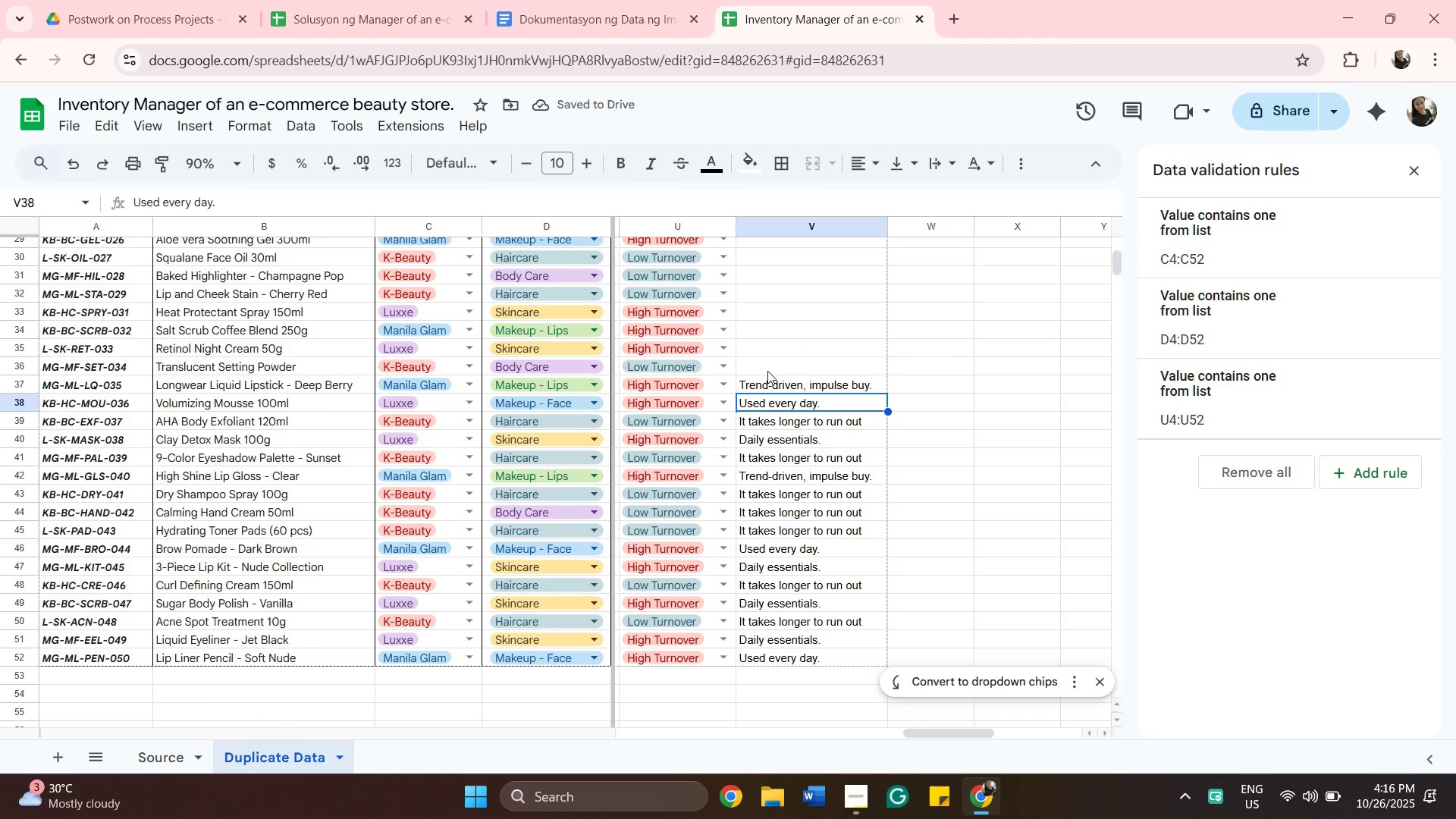 
left_click([767, 371])
 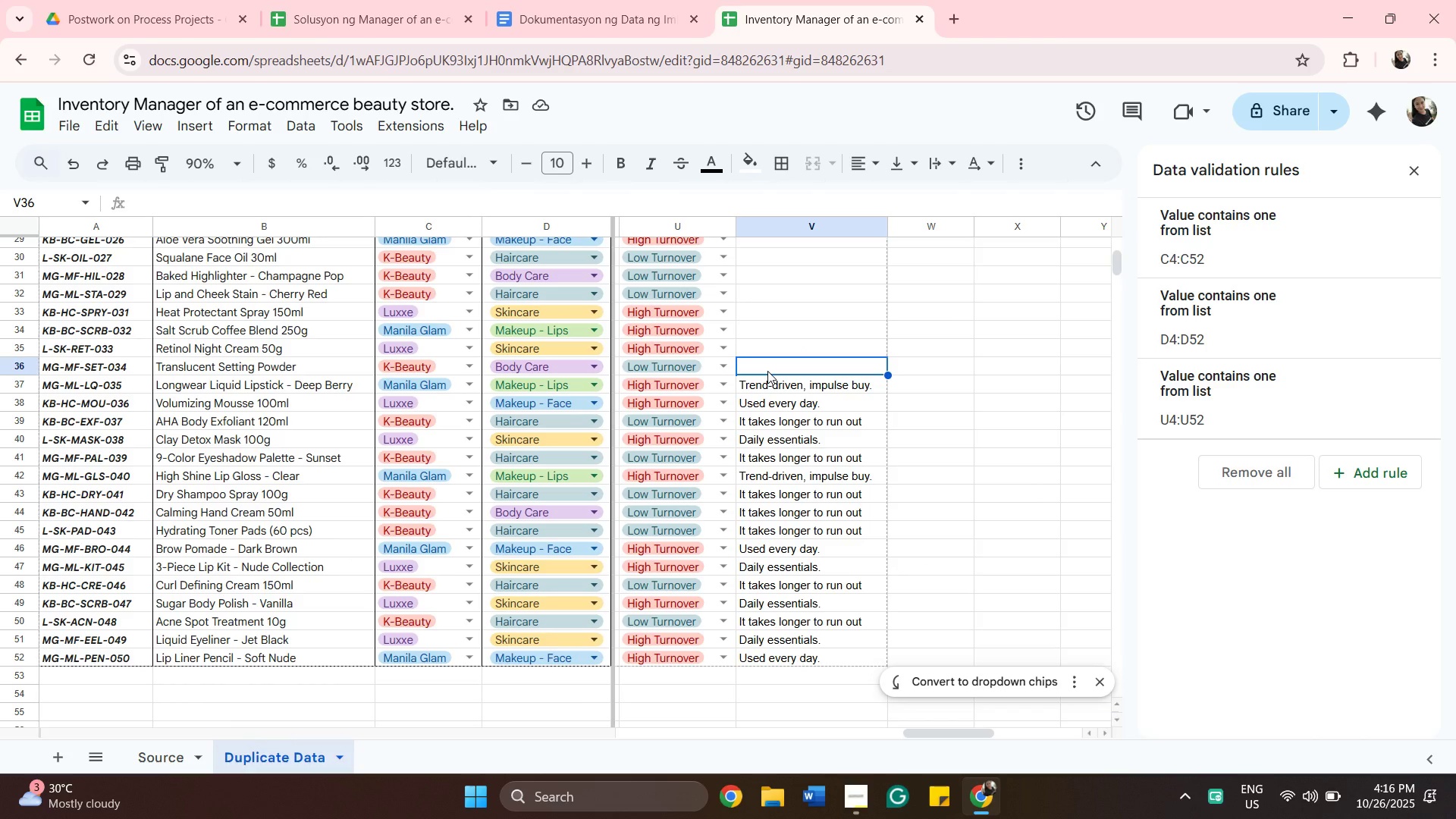 
wait(5.6)
 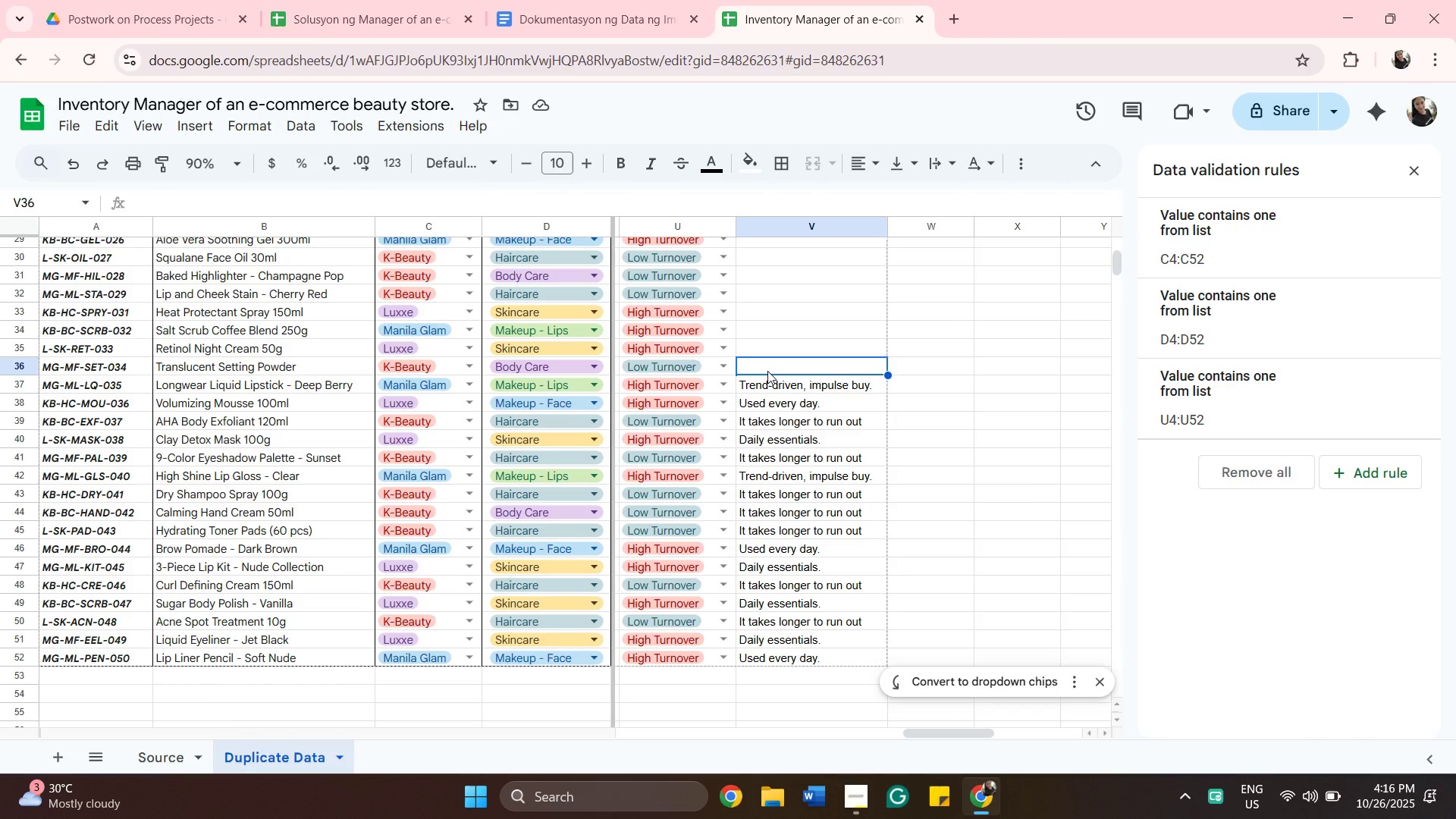 
key(Shift+I)
 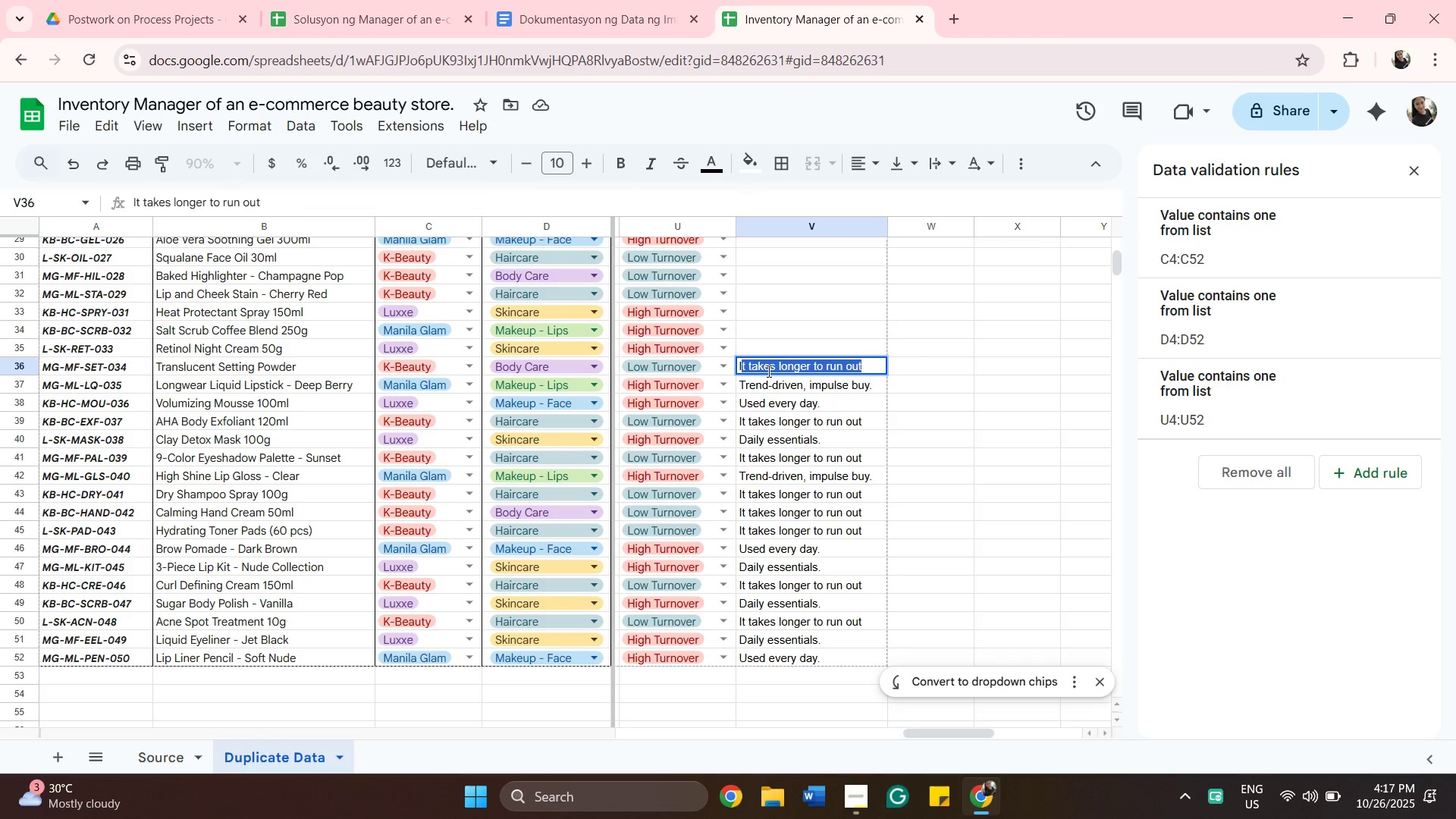 
key(Enter)
 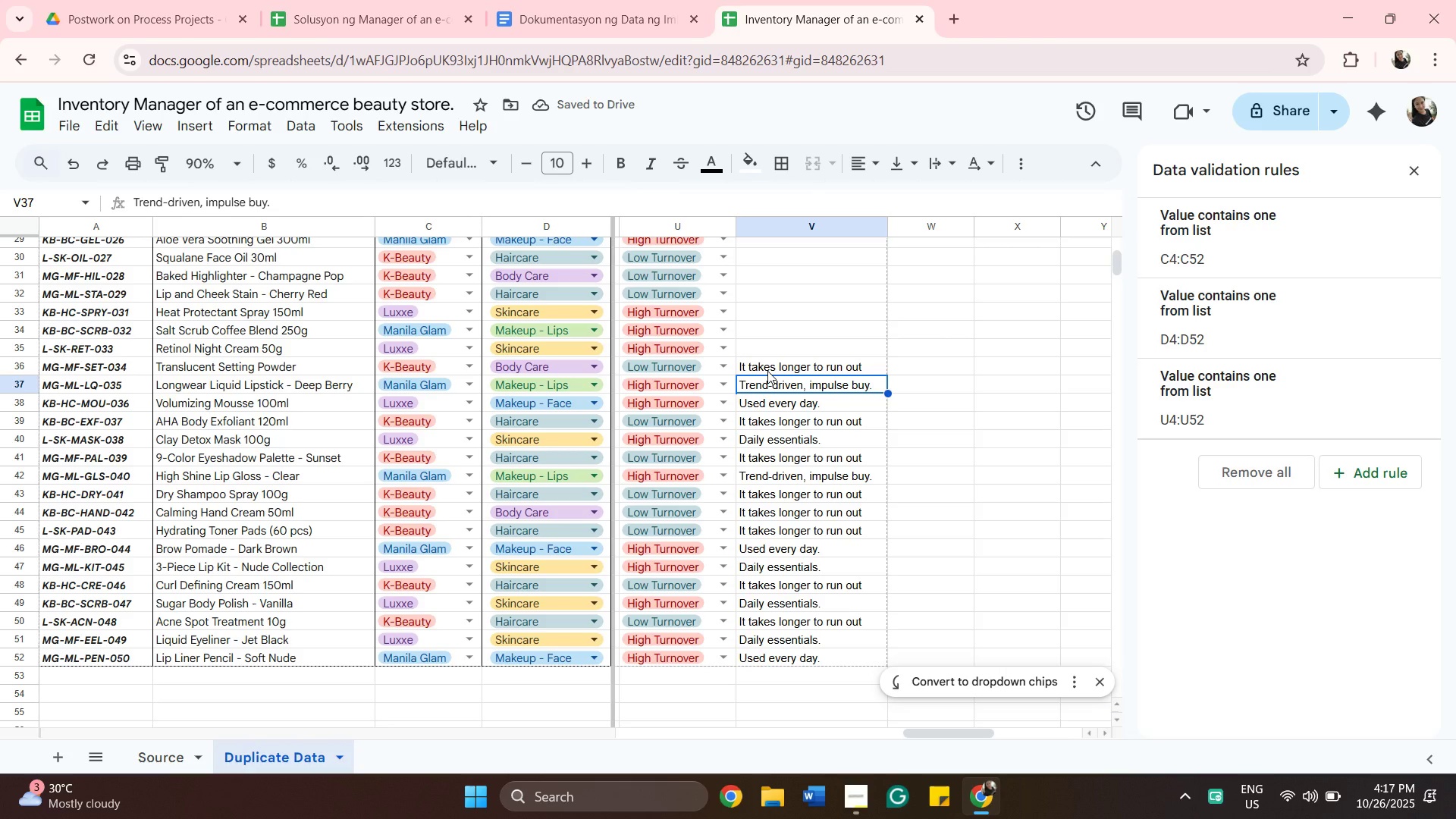 
wait(5.07)
 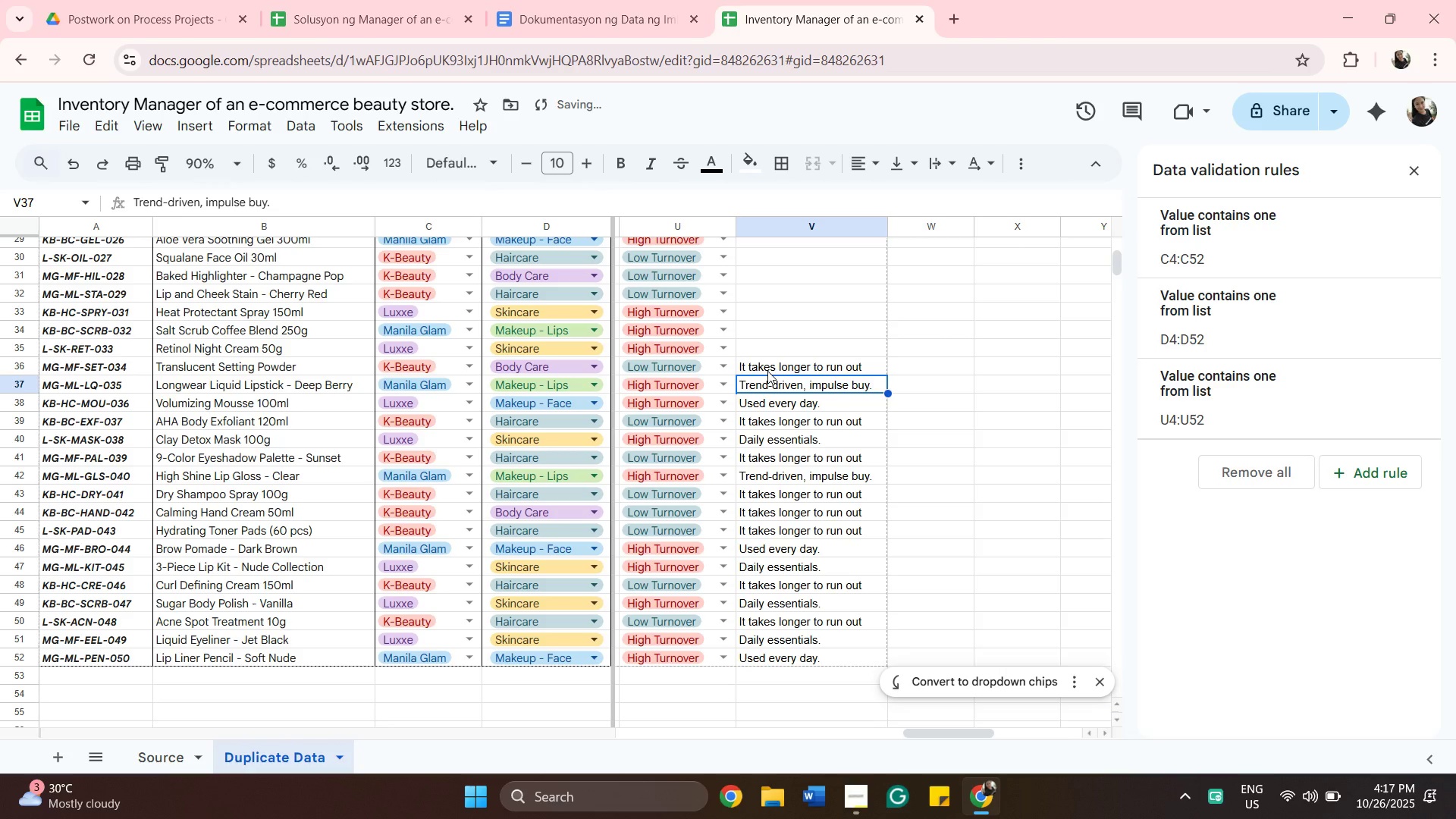 
key(ArrowUp)
 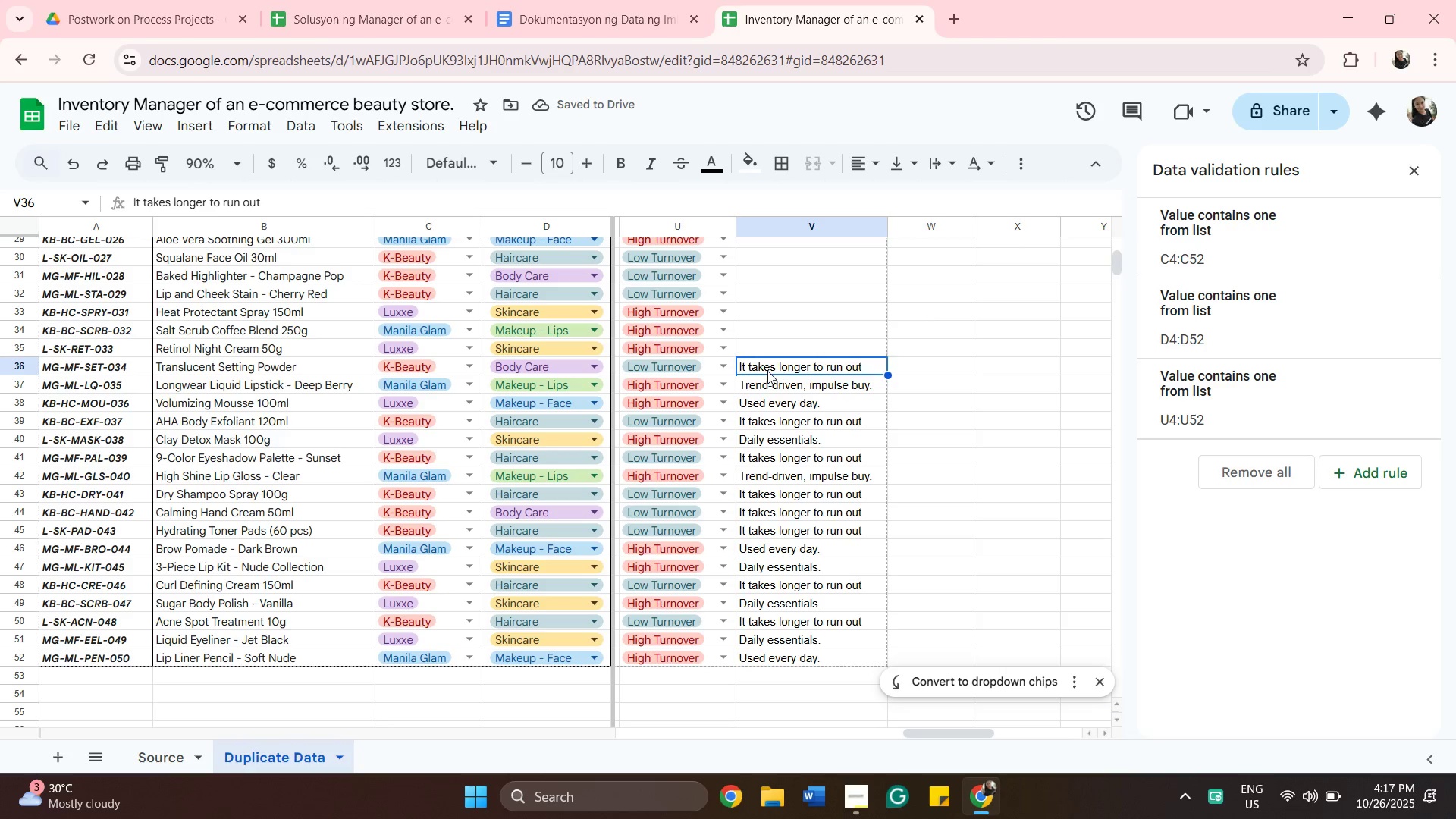 
key(ArrowUp)
 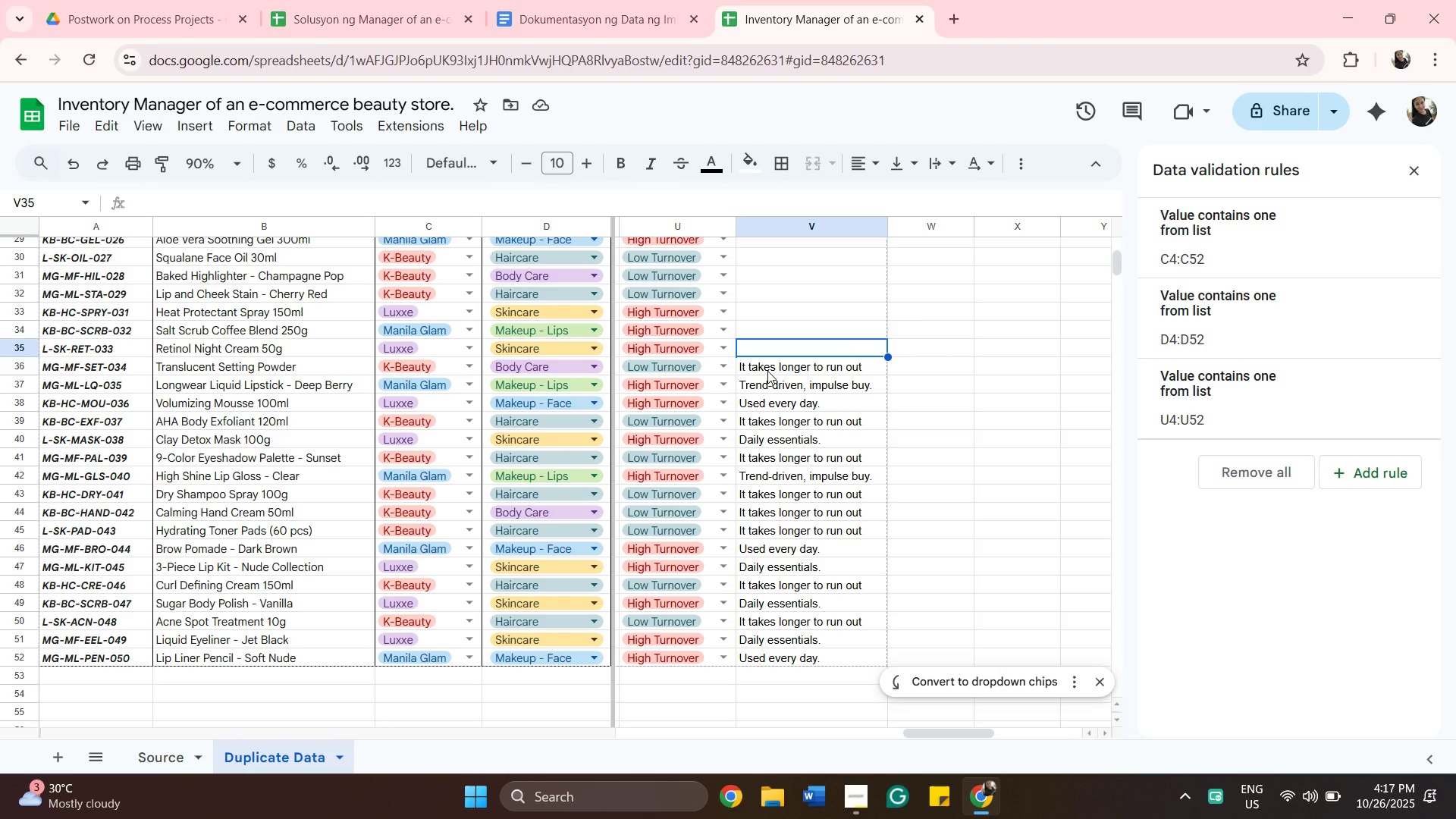 
hold_key(key=D, duration=0.34)
 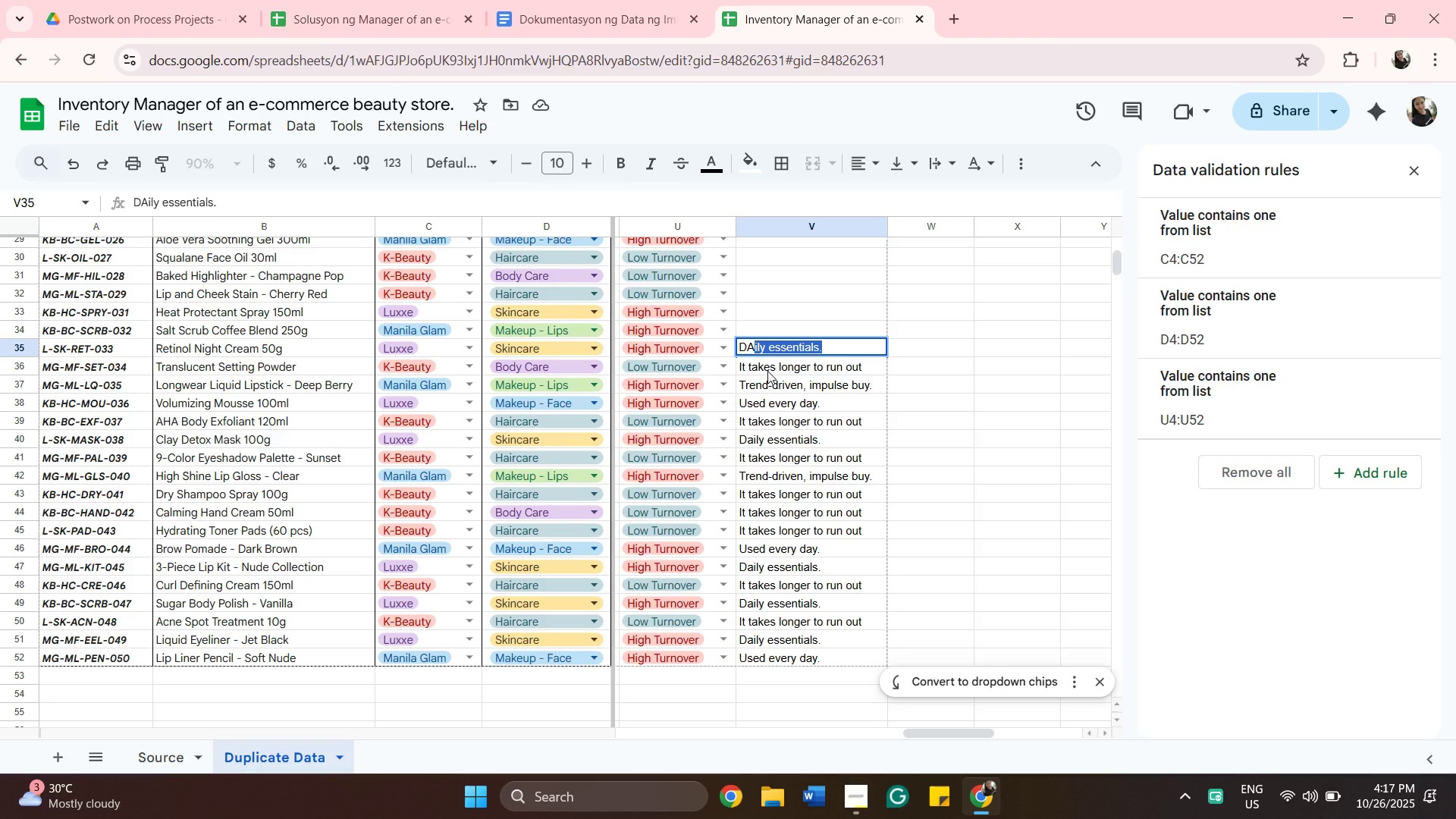 
key(Shift+A)
 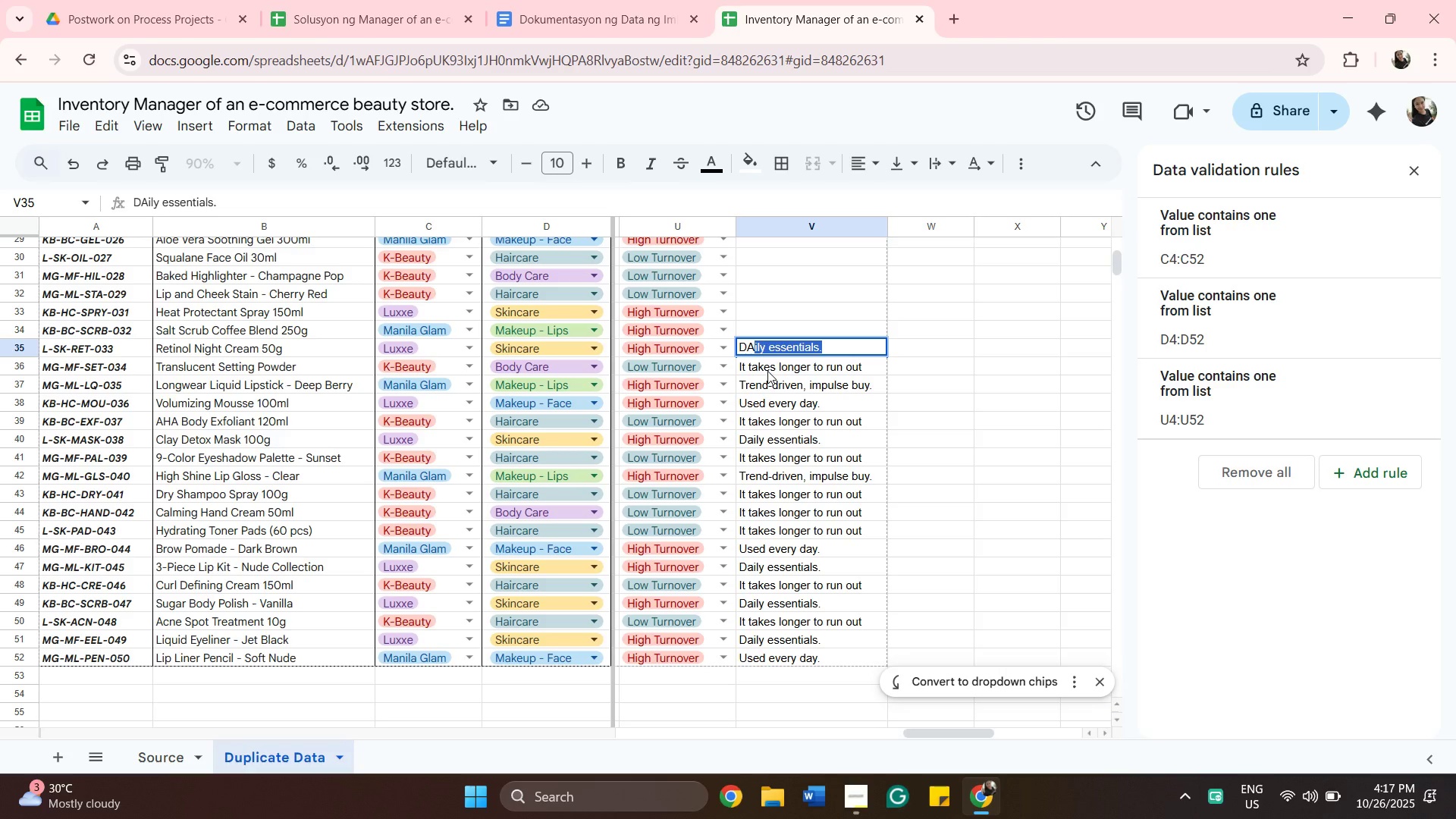 
key(Backspace)
 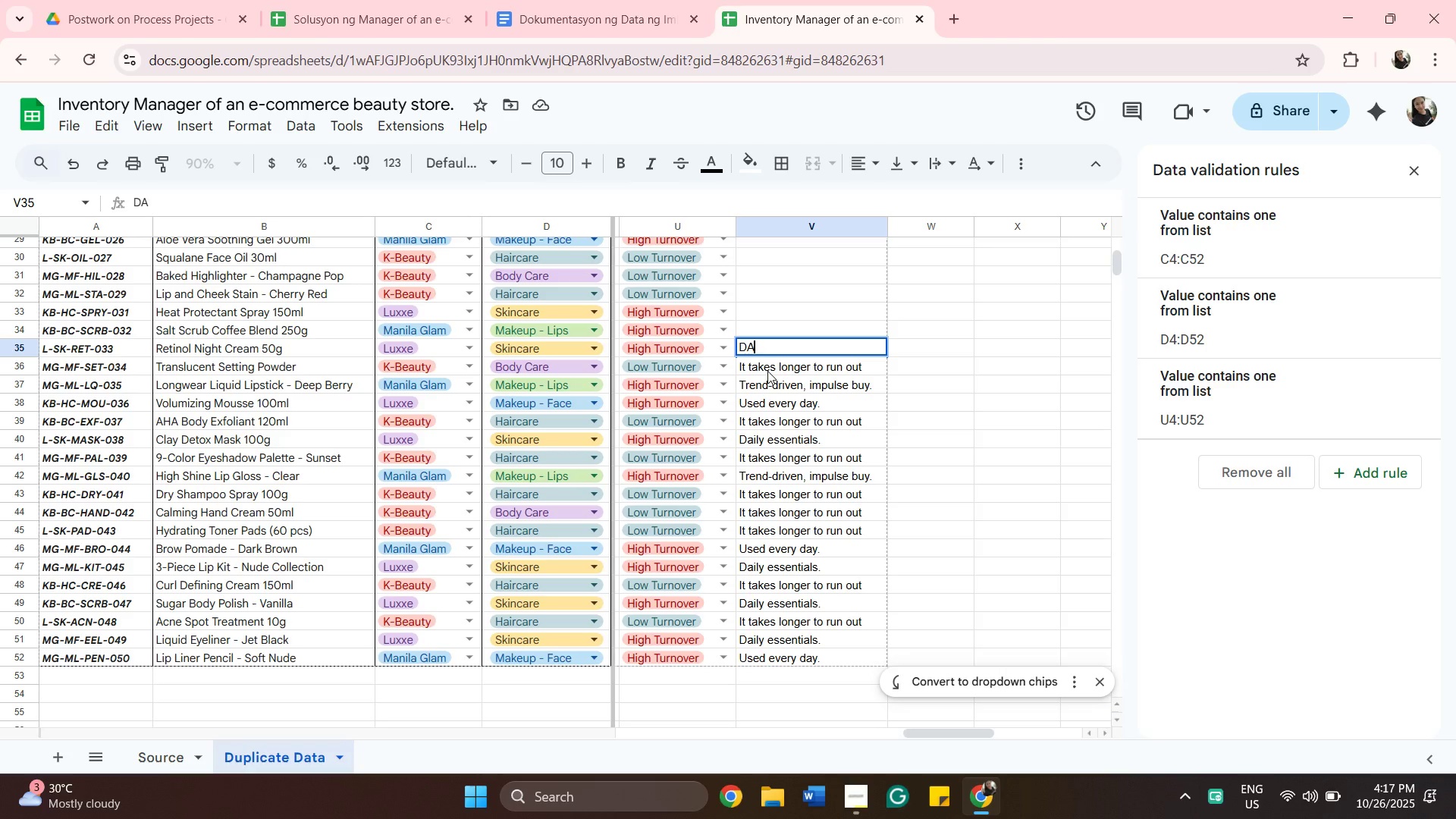 
key(Backspace)
 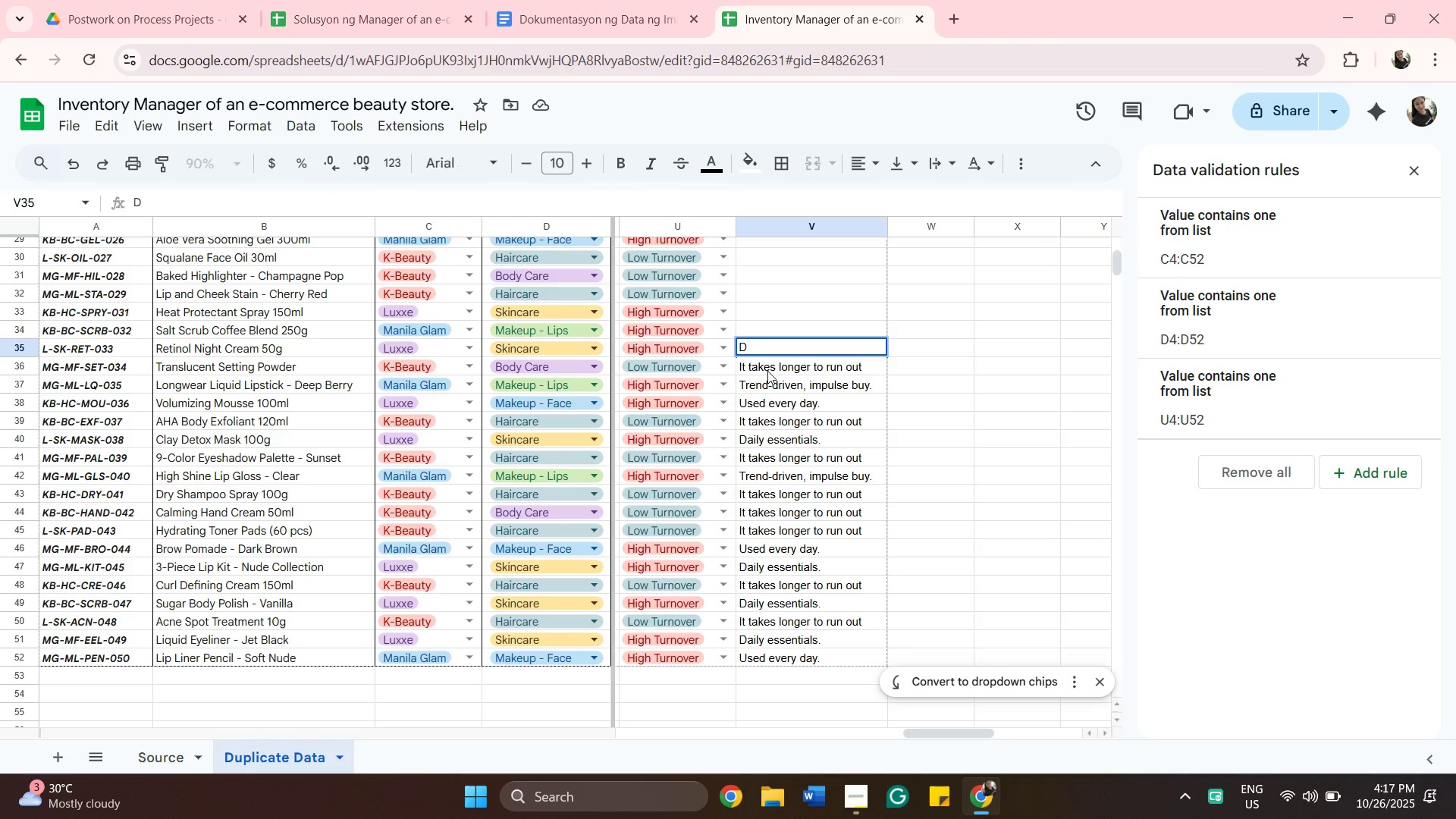 
key(A)
 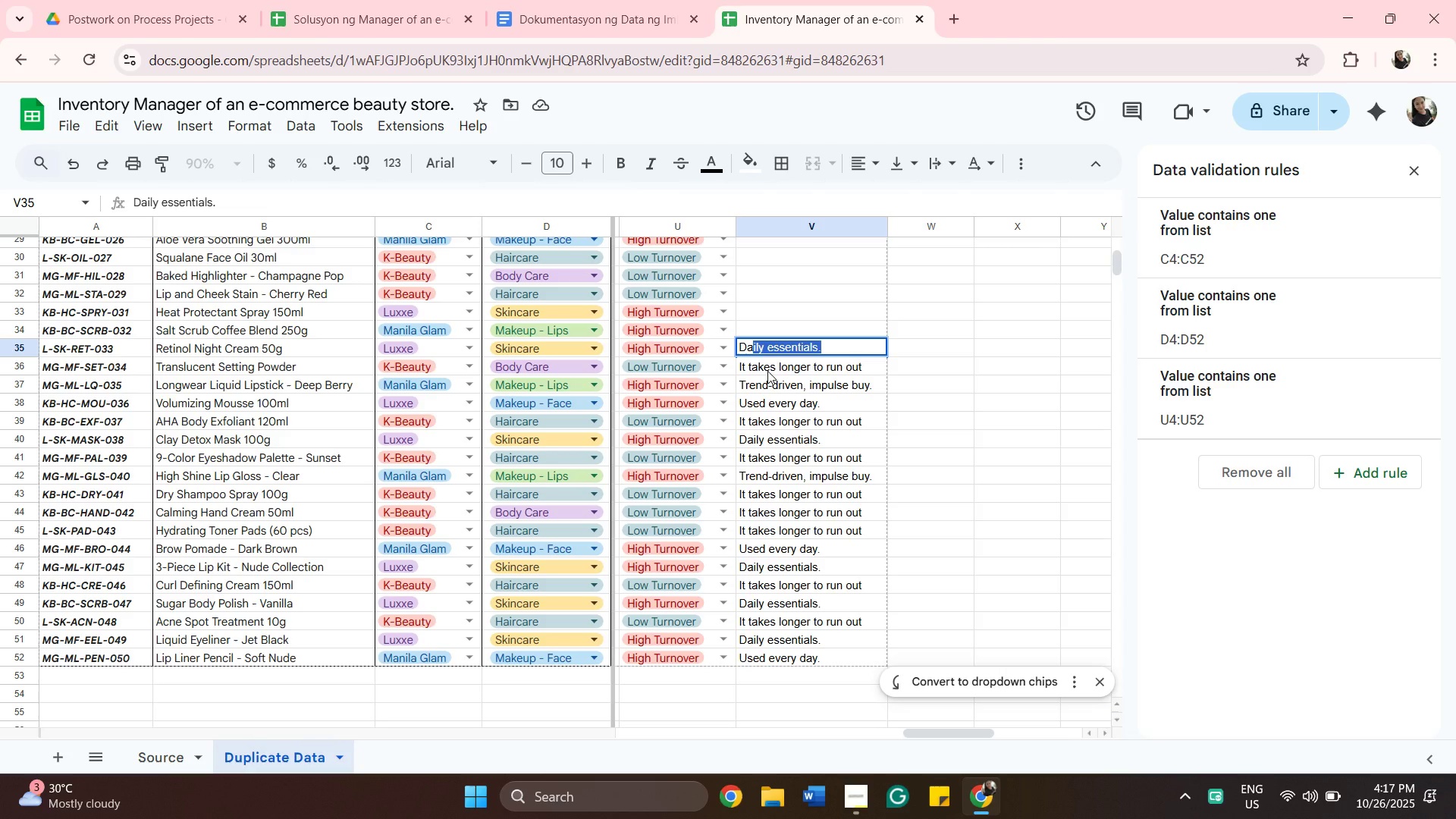 
key(Enter)
 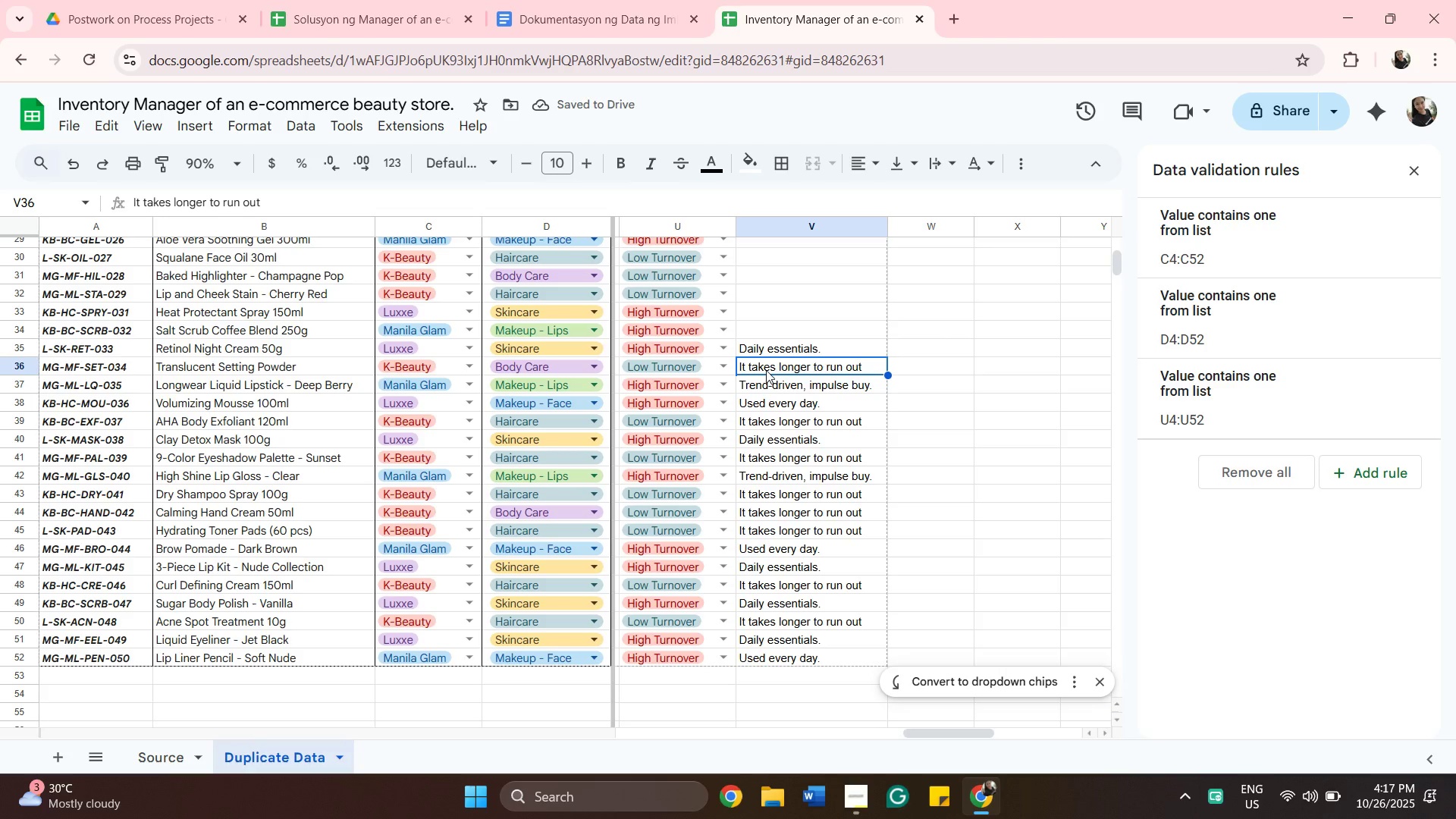 
left_click([759, 334])
 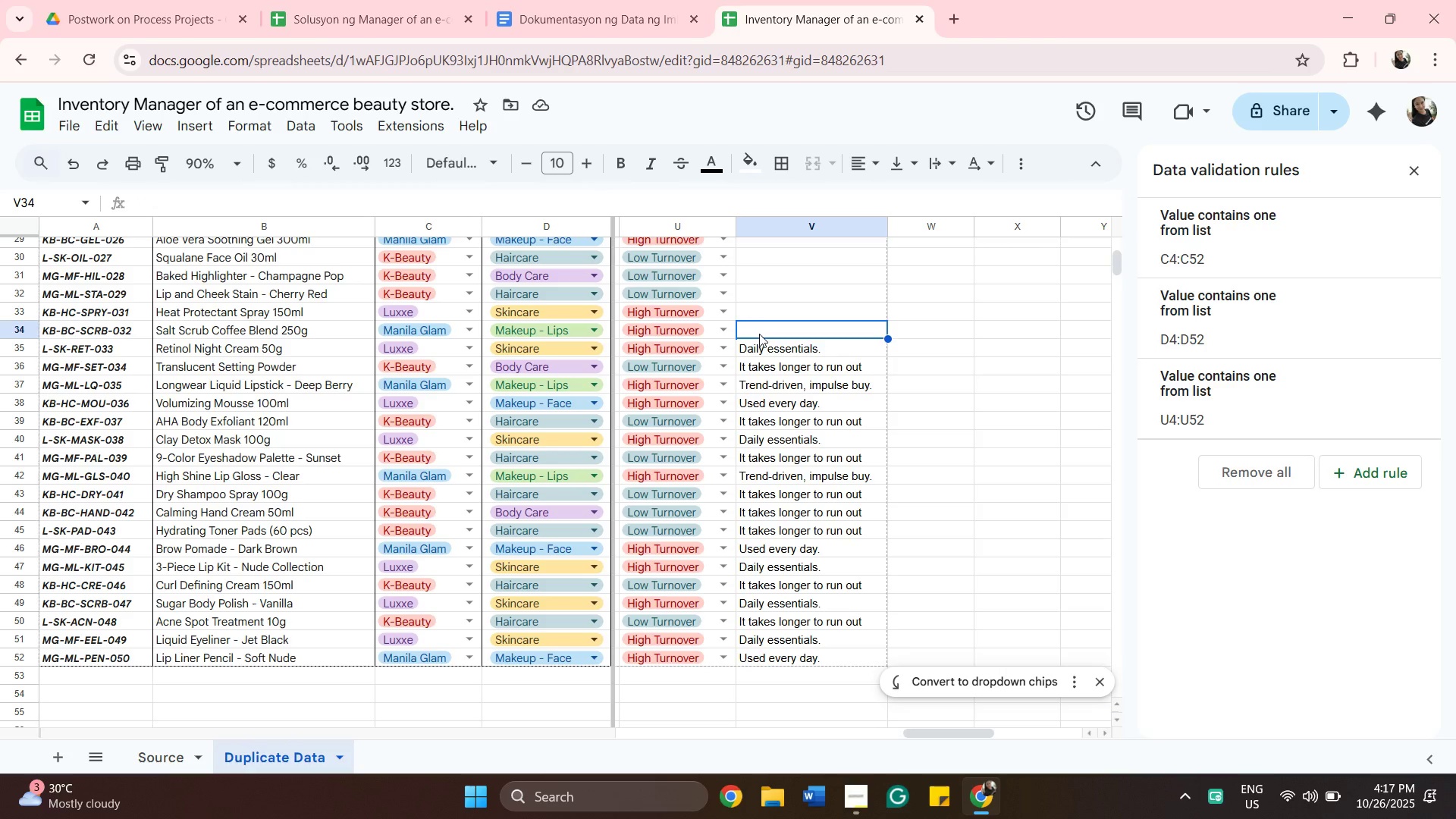 
hold_key(key=ShiftLeft, duration=0.61)
 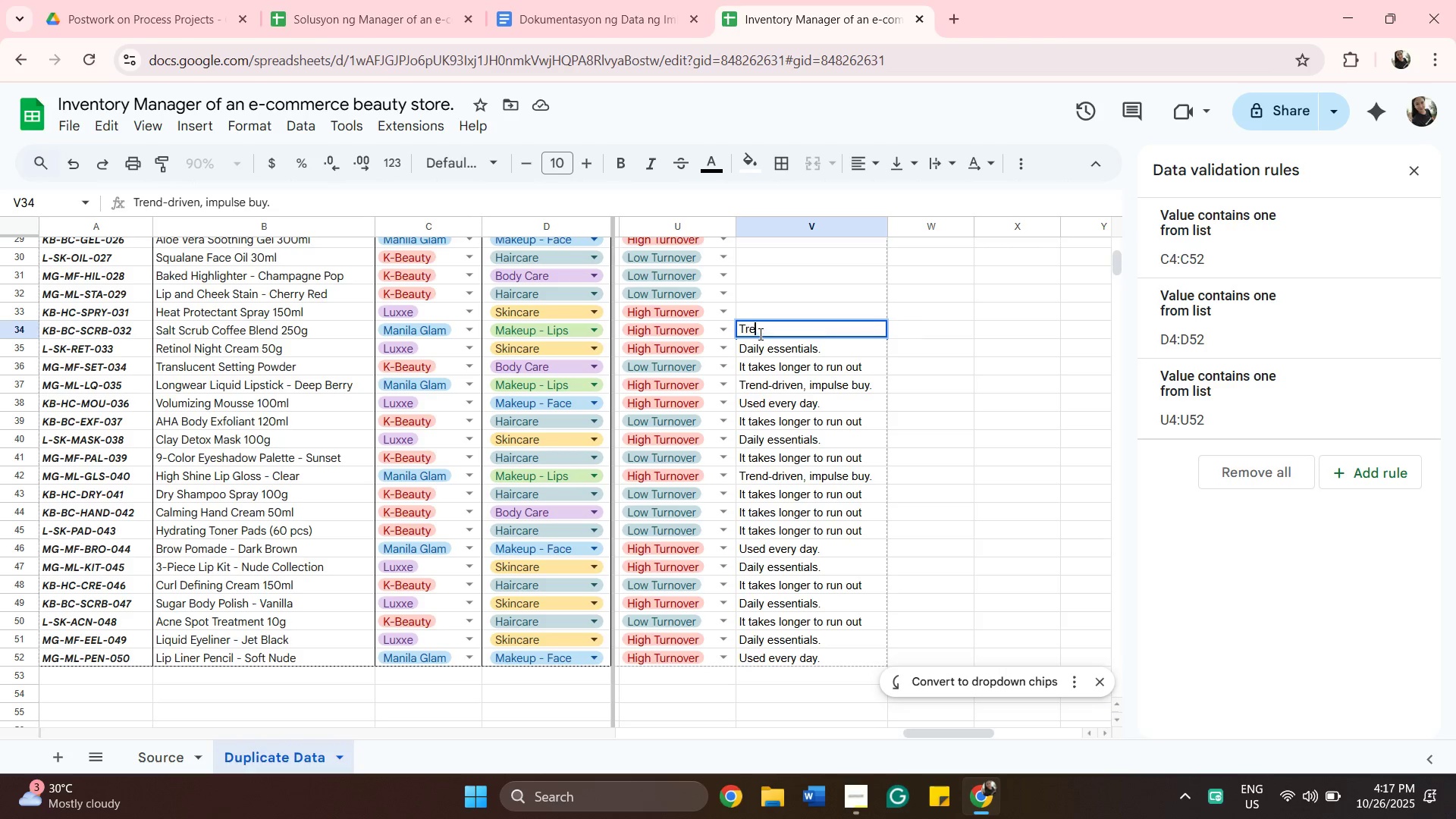 
hold_key(key=T, duration=0.38)
 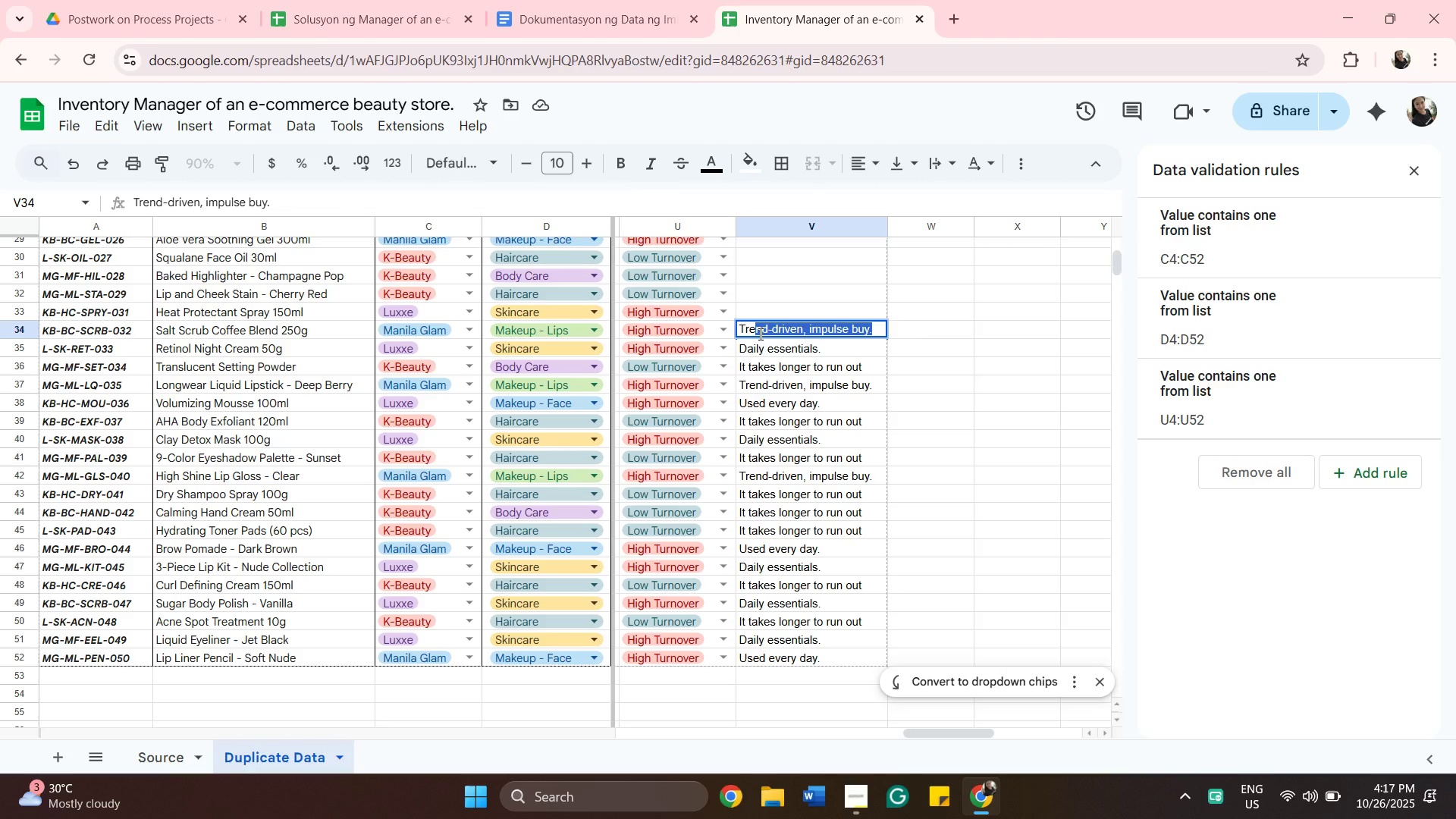 
hold_key(key=R, duration=0.32)
 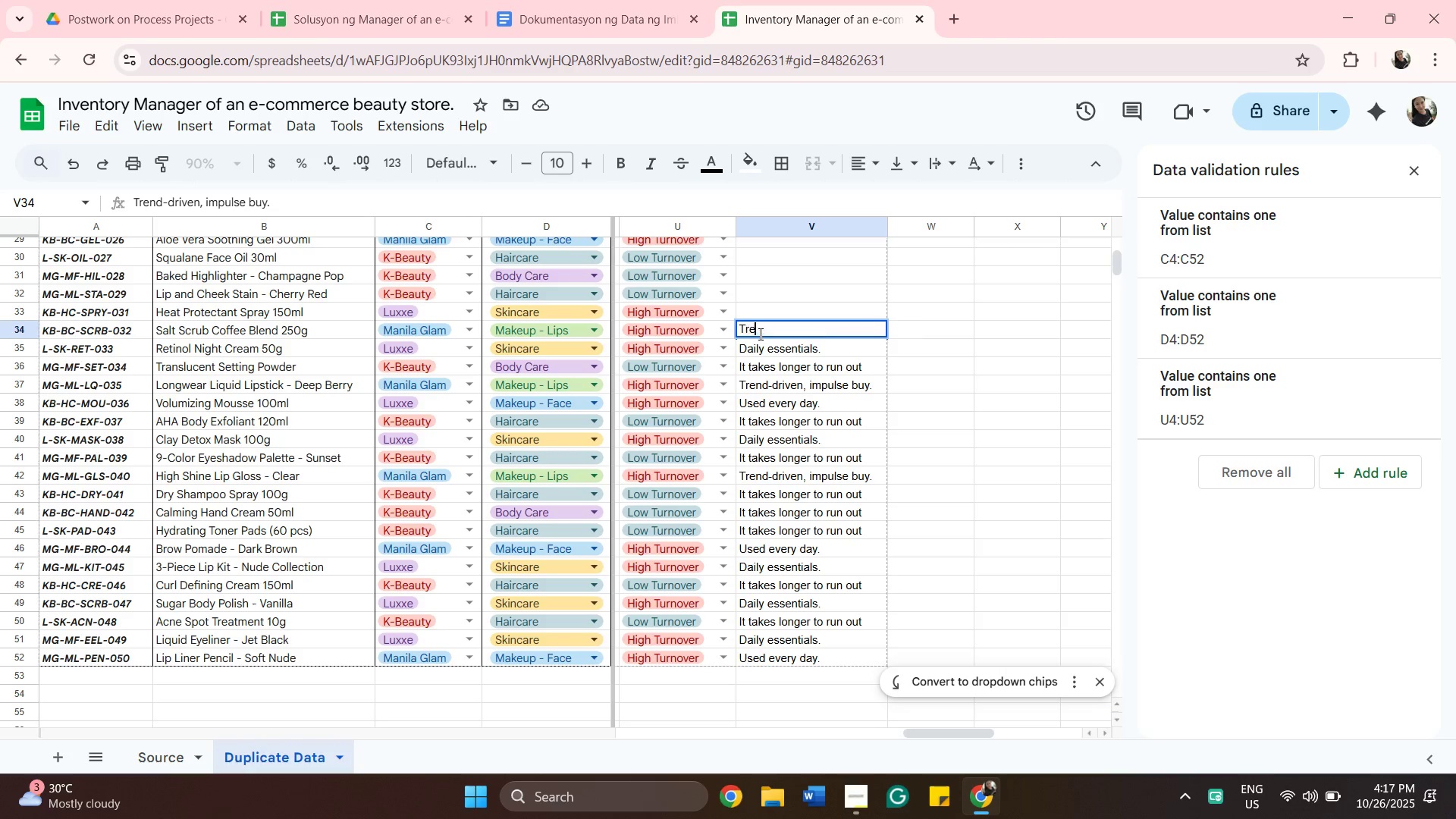 
key(E)
 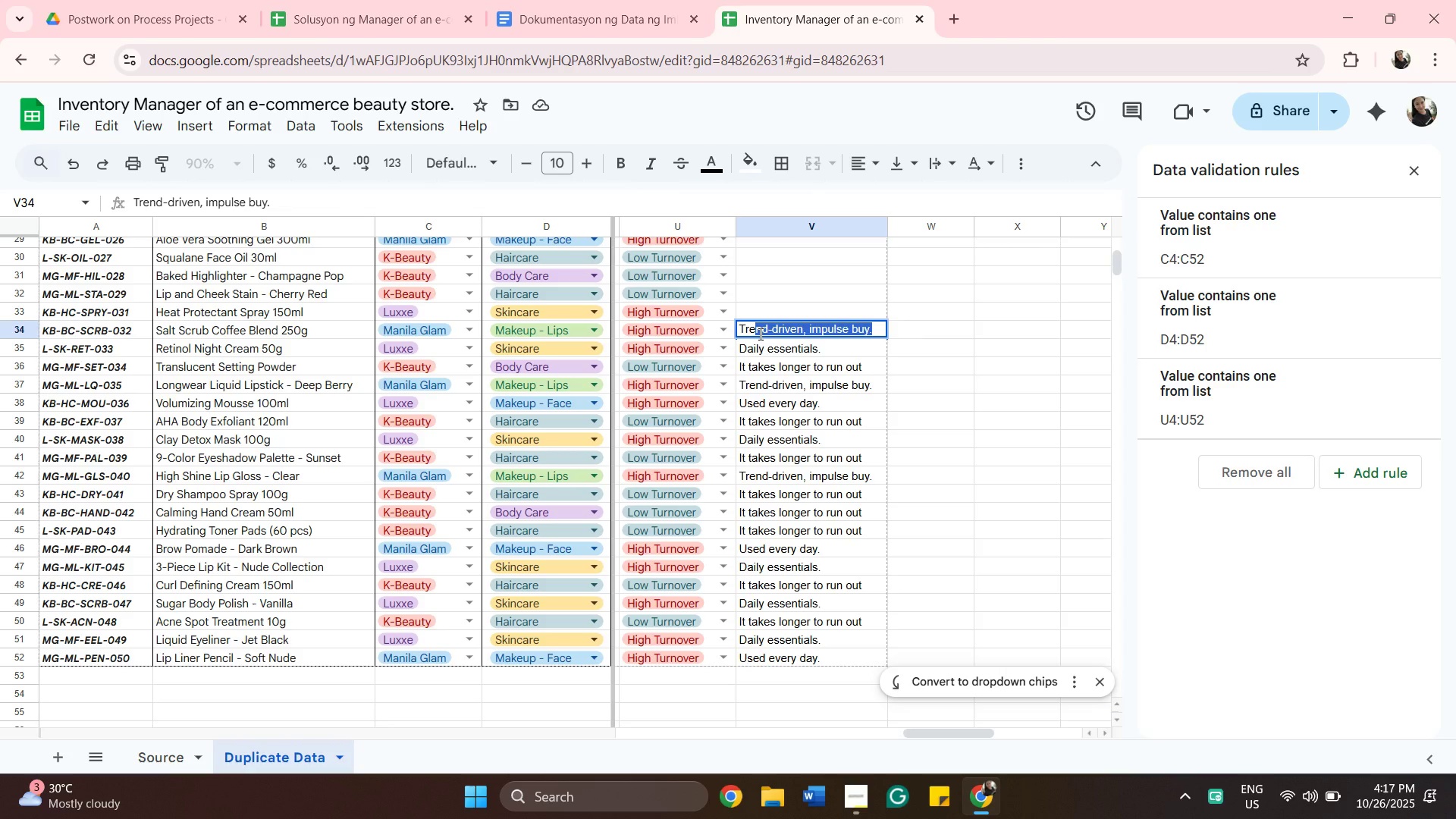 
key(Enter)
 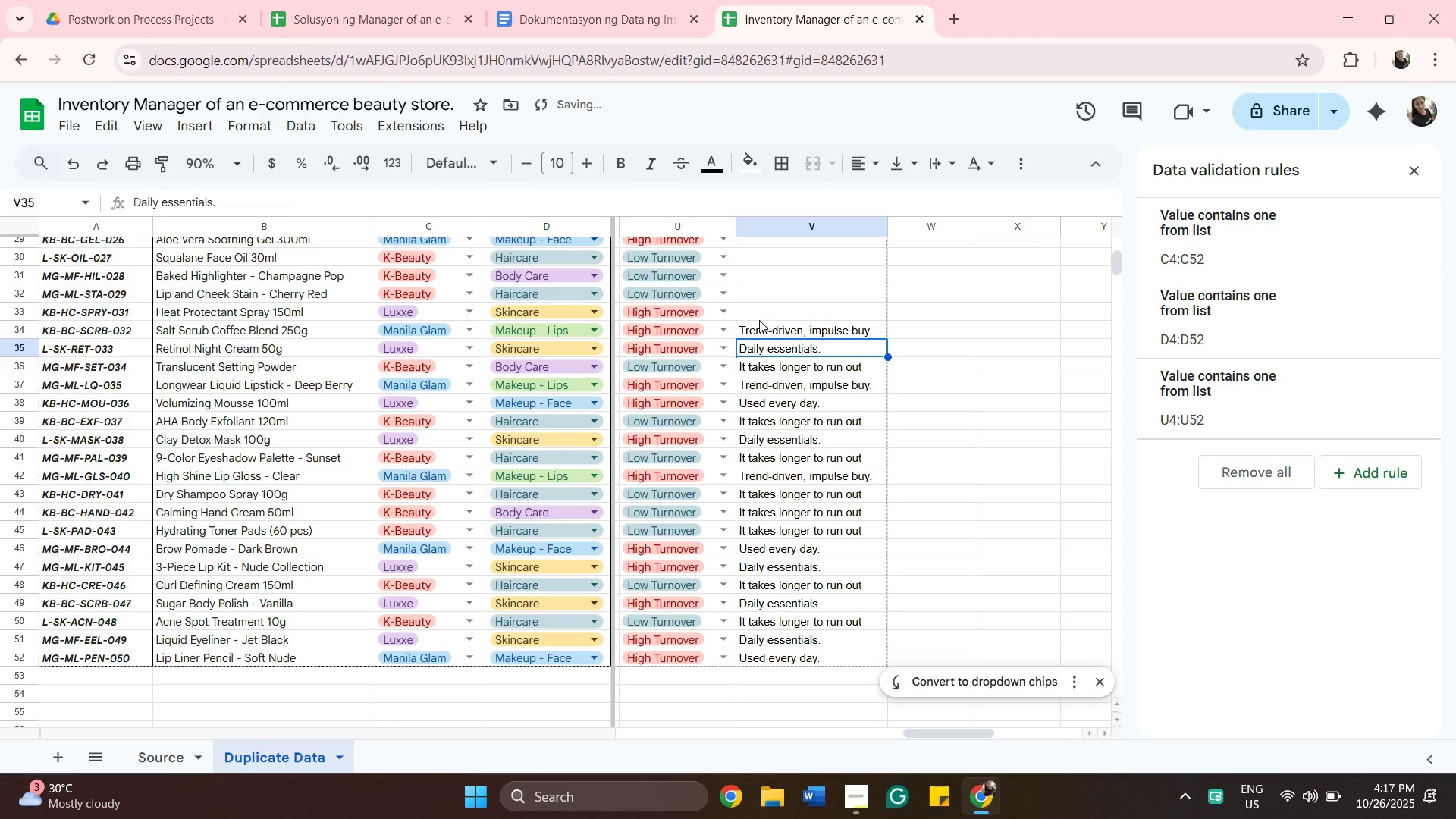 
left_click([759, 320])
 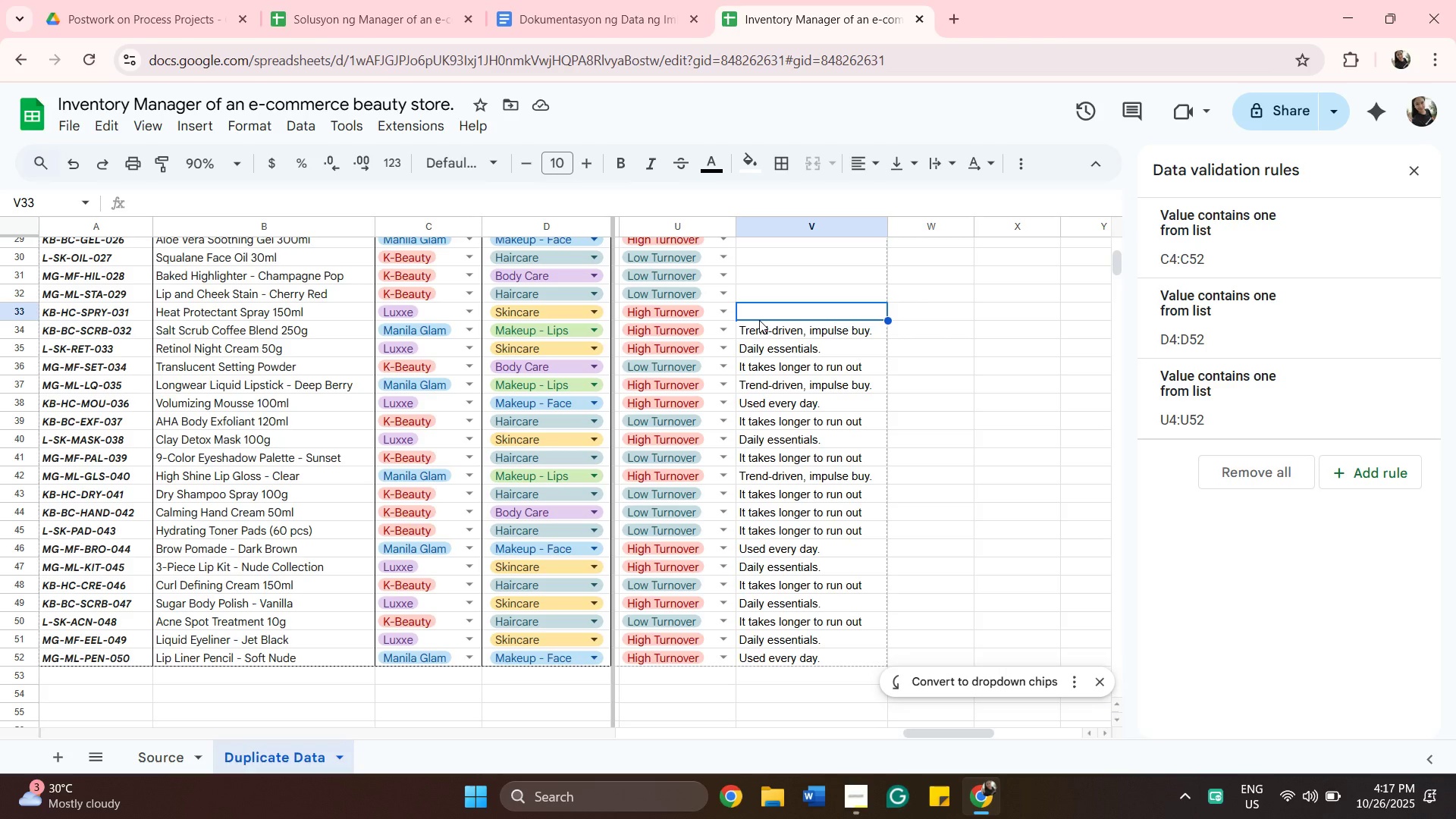 
type(Da)
 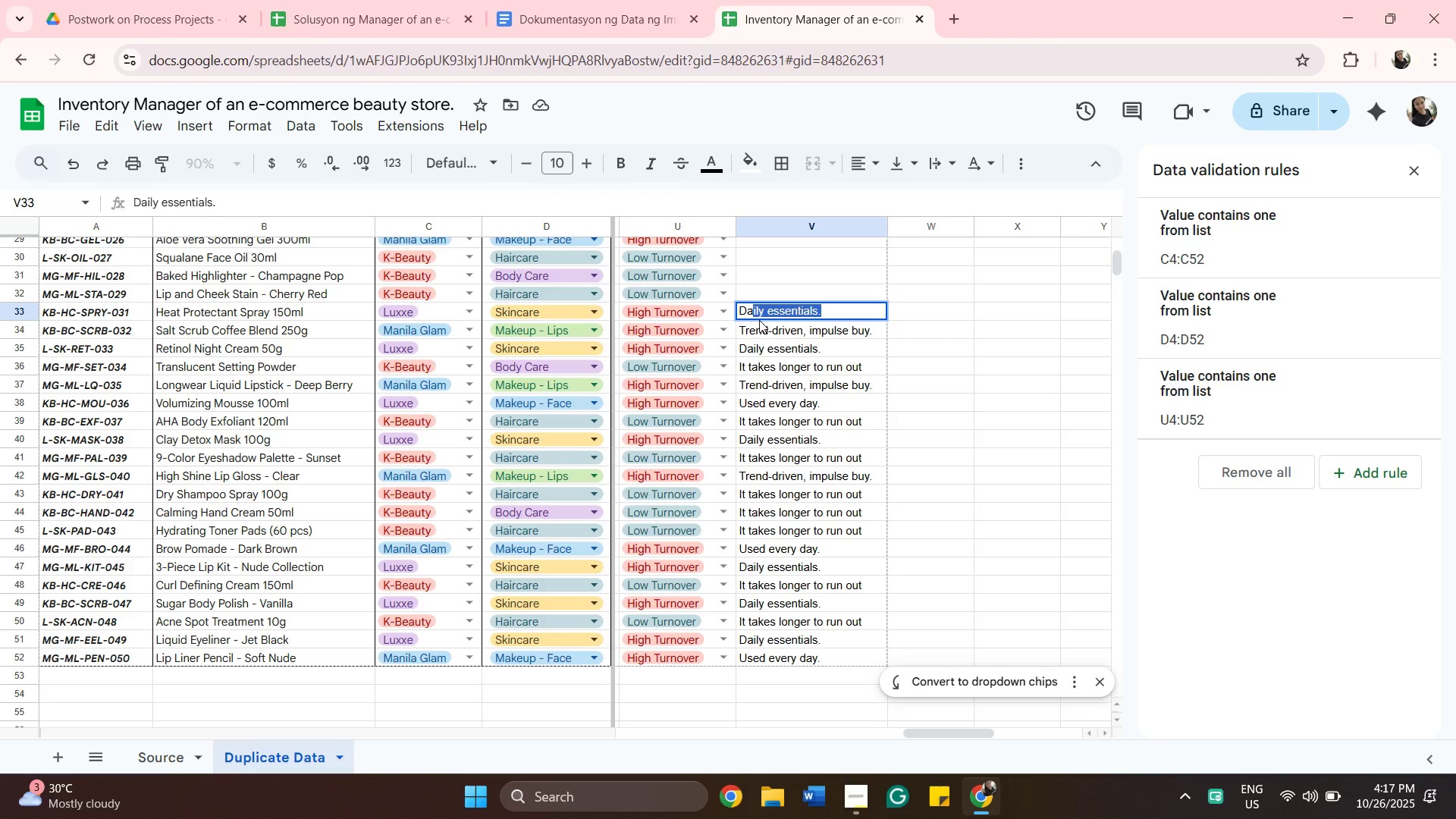 
key(Enter)
 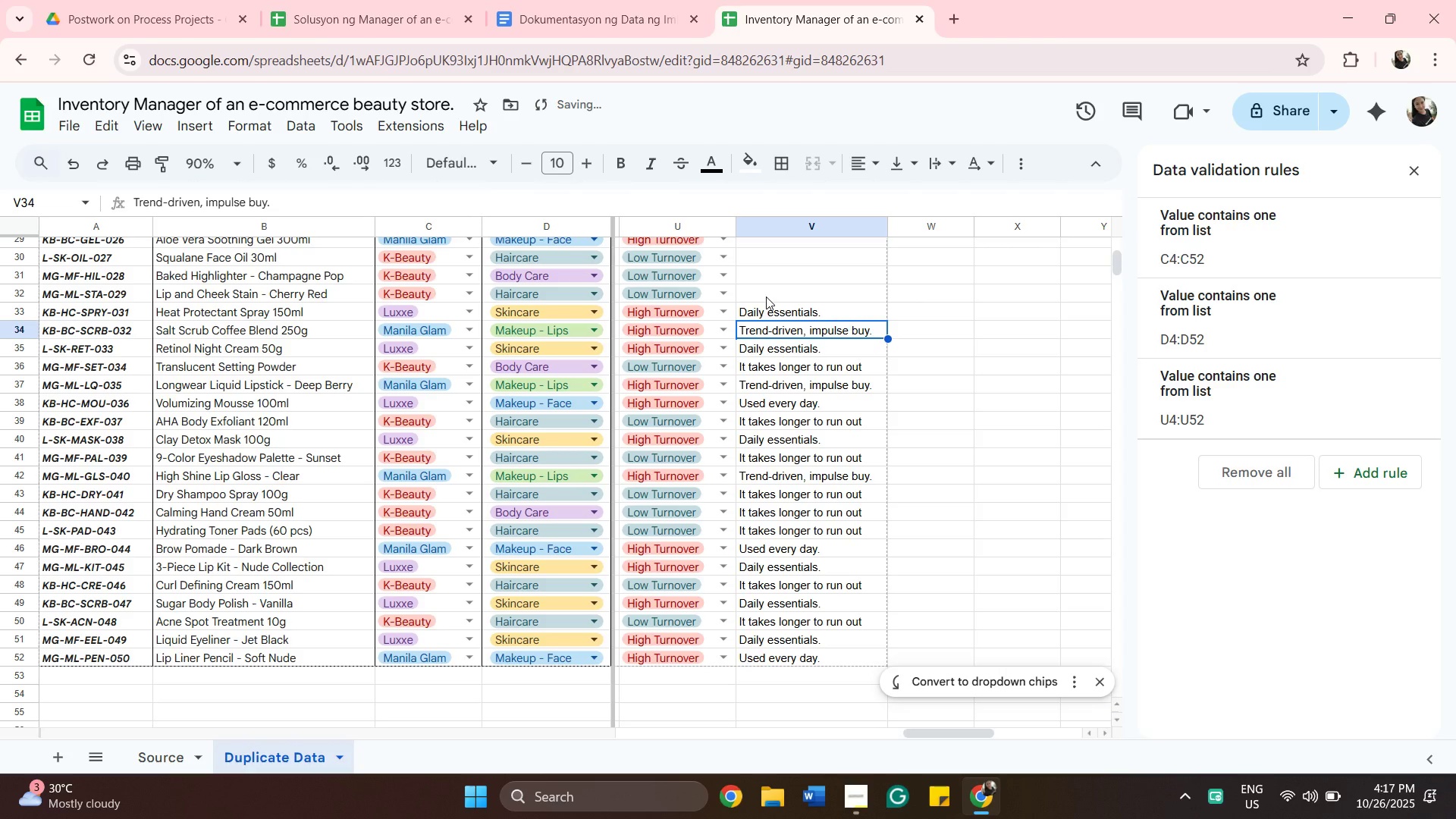 
left_click([766, 297])
 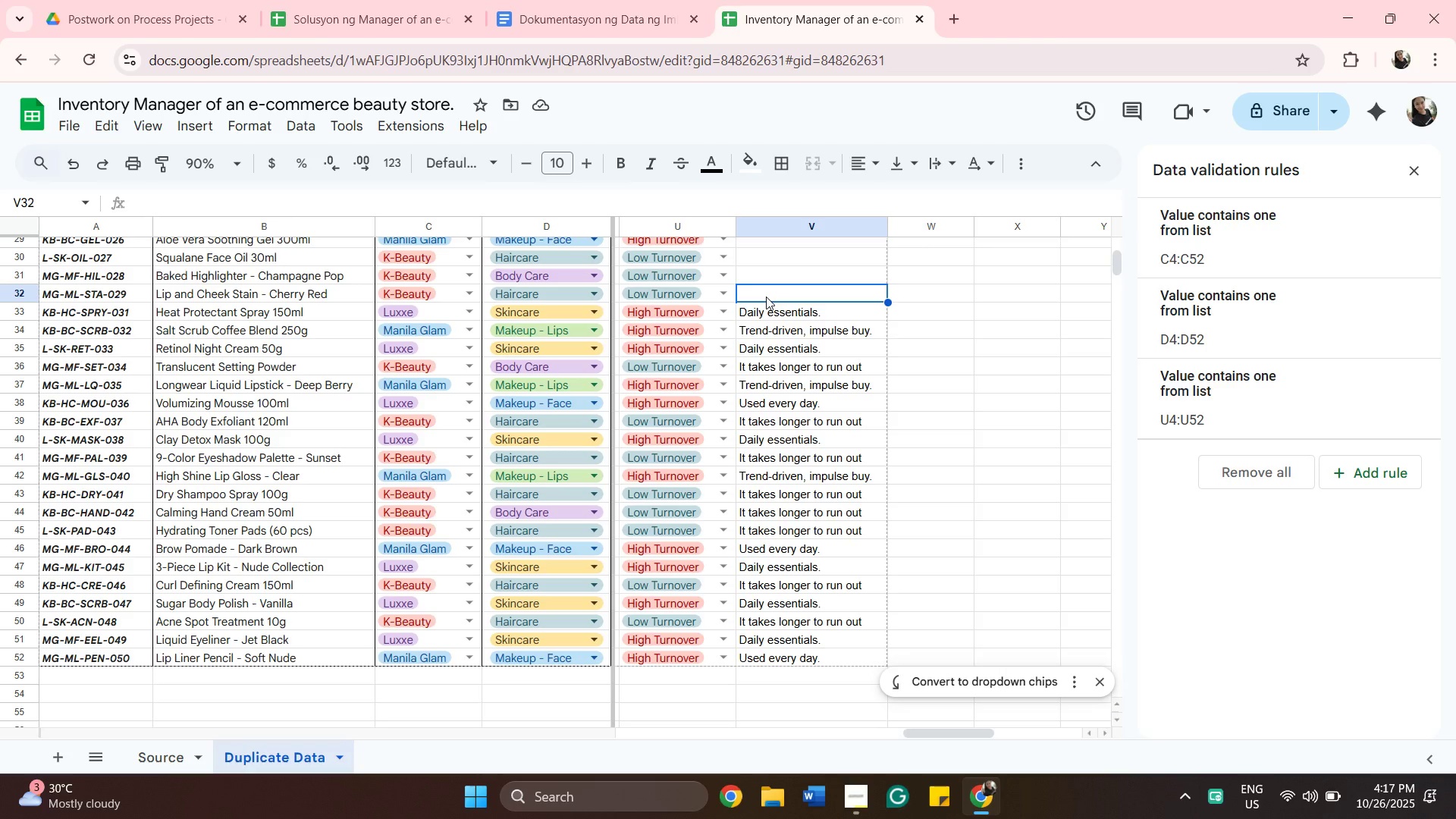 
wait(5.04)
 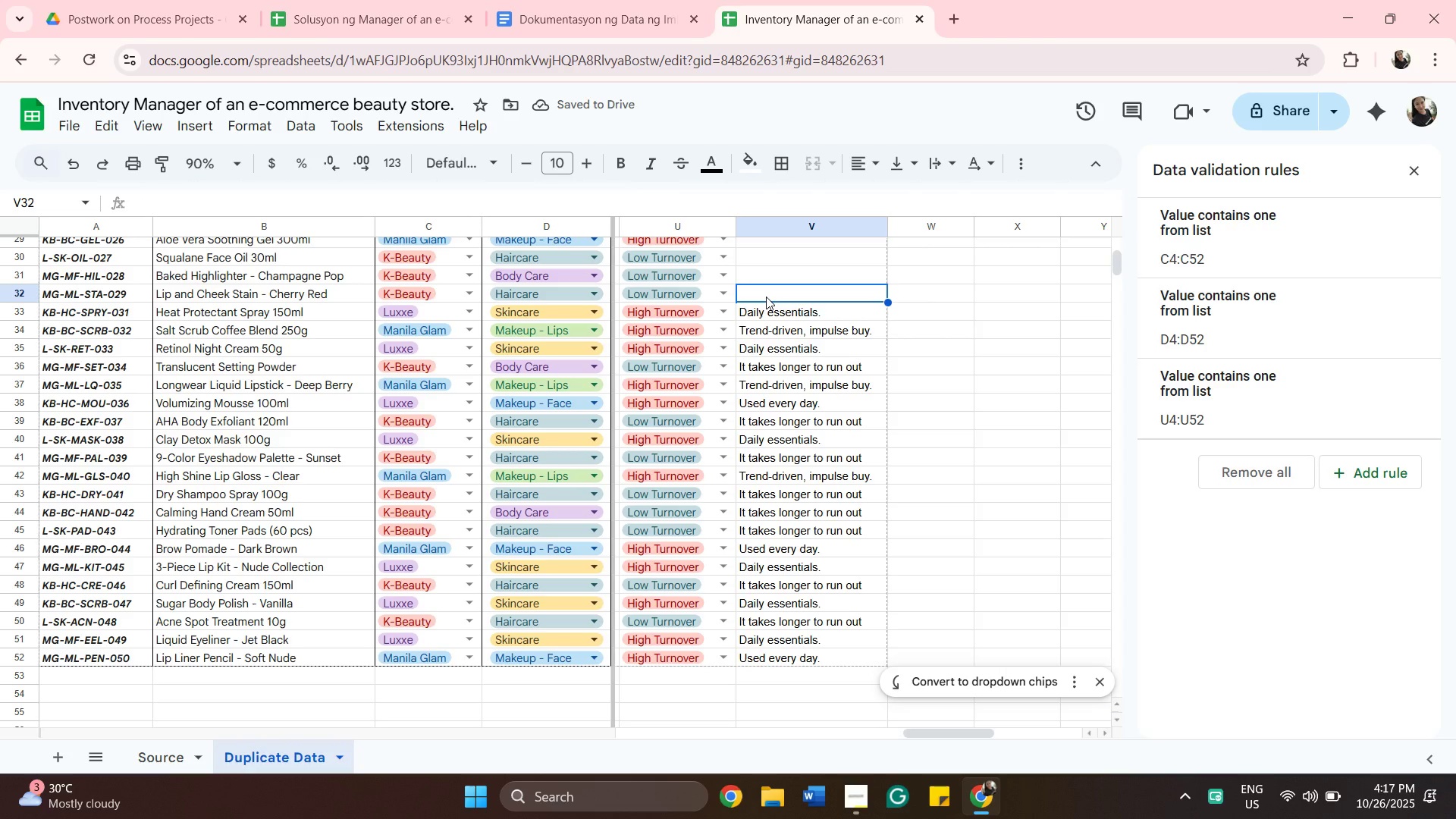 
key(Shift+ShiftLeft)
 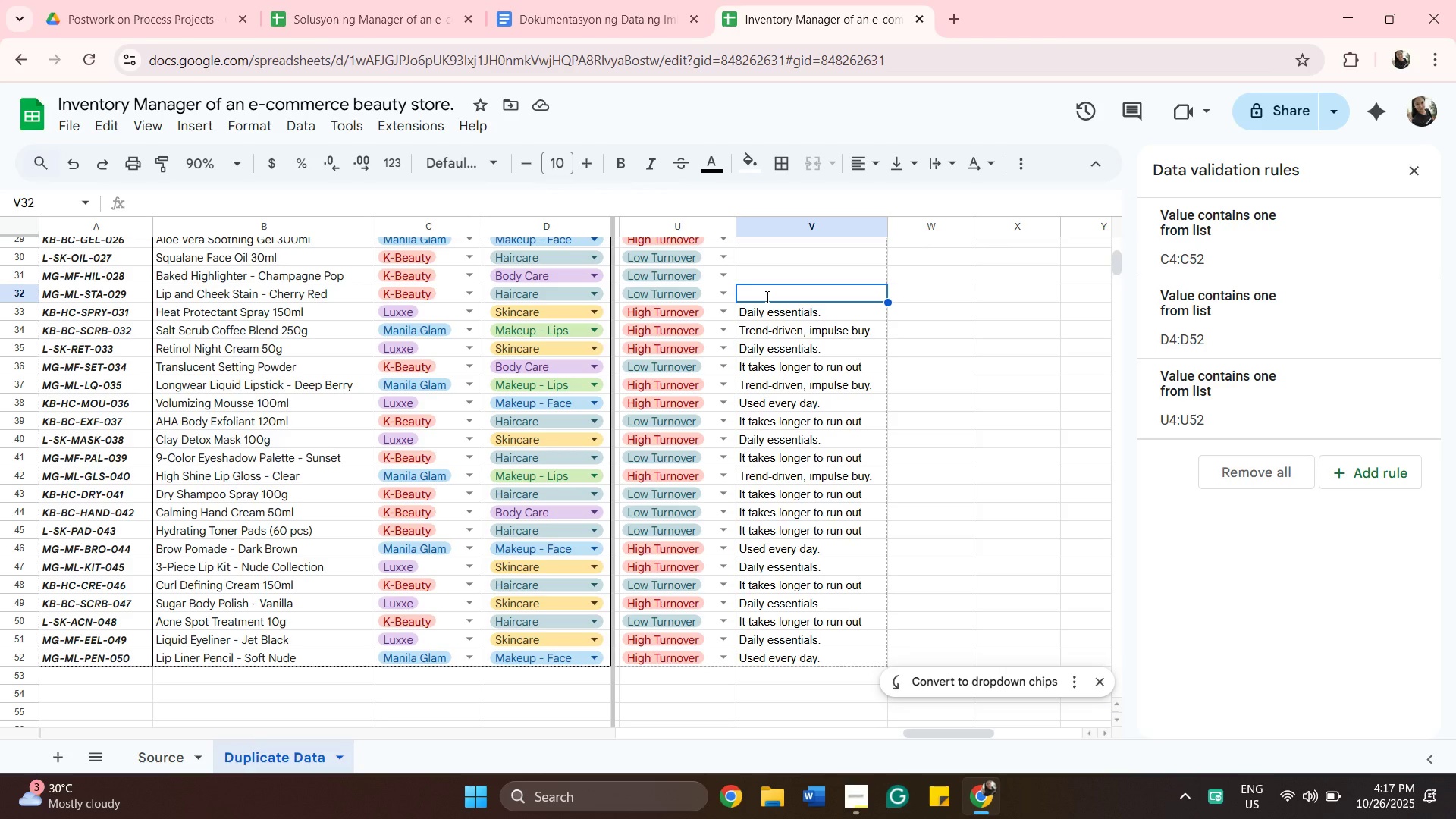 
key(Shift+I)
 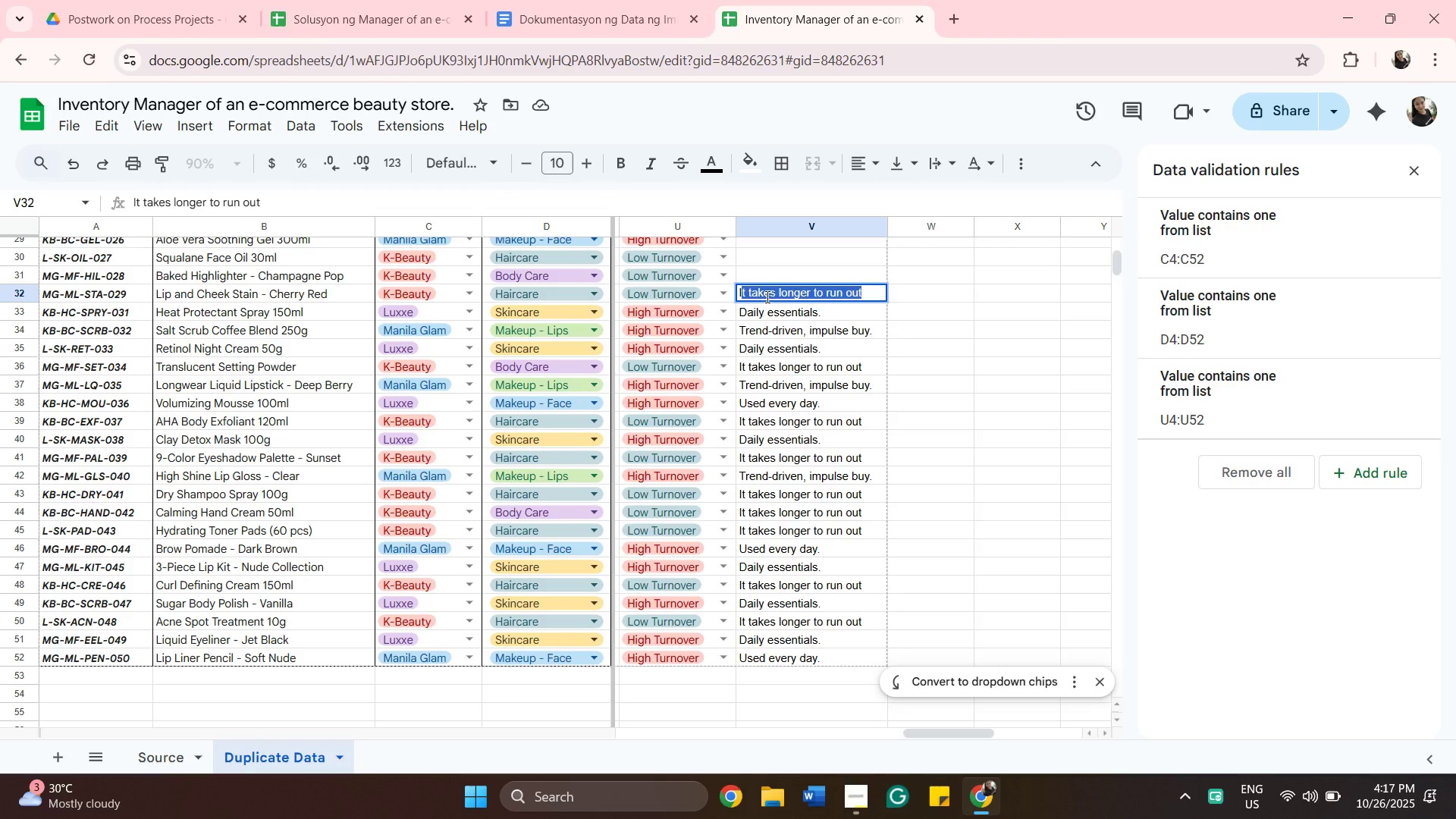 
key(Enter)
 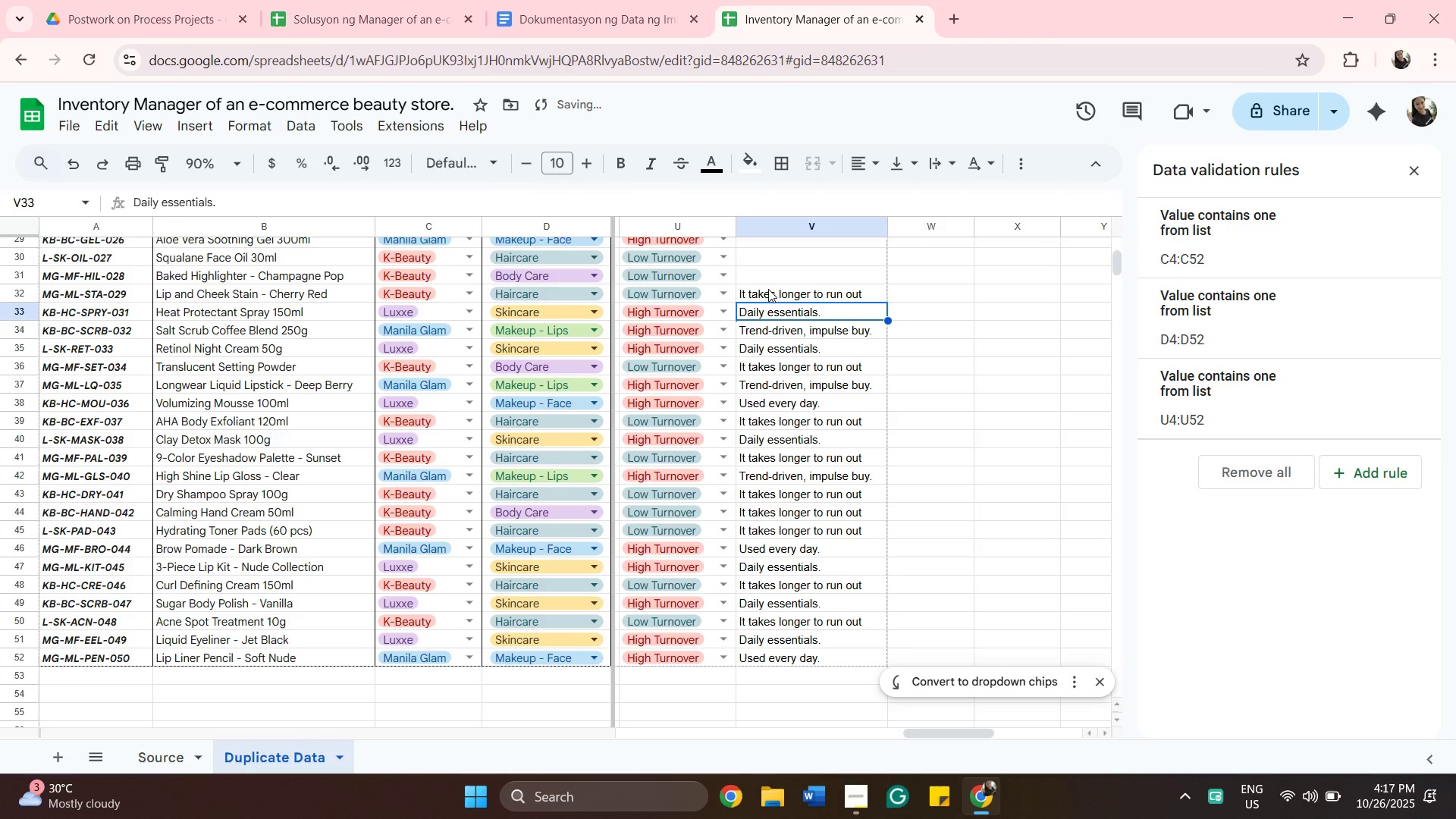 
left_click([768, 289])
 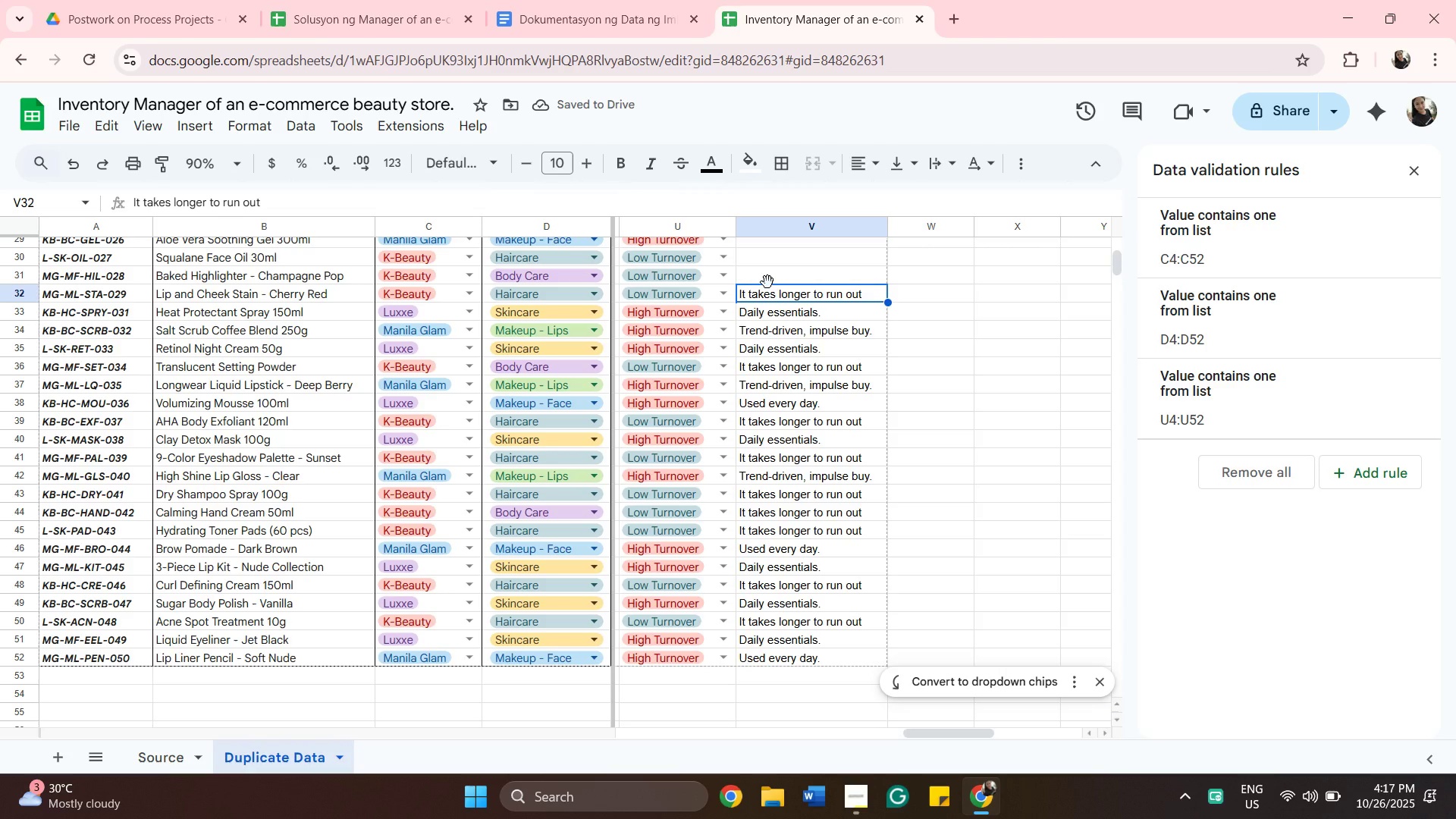 
left_click([767, 282])
 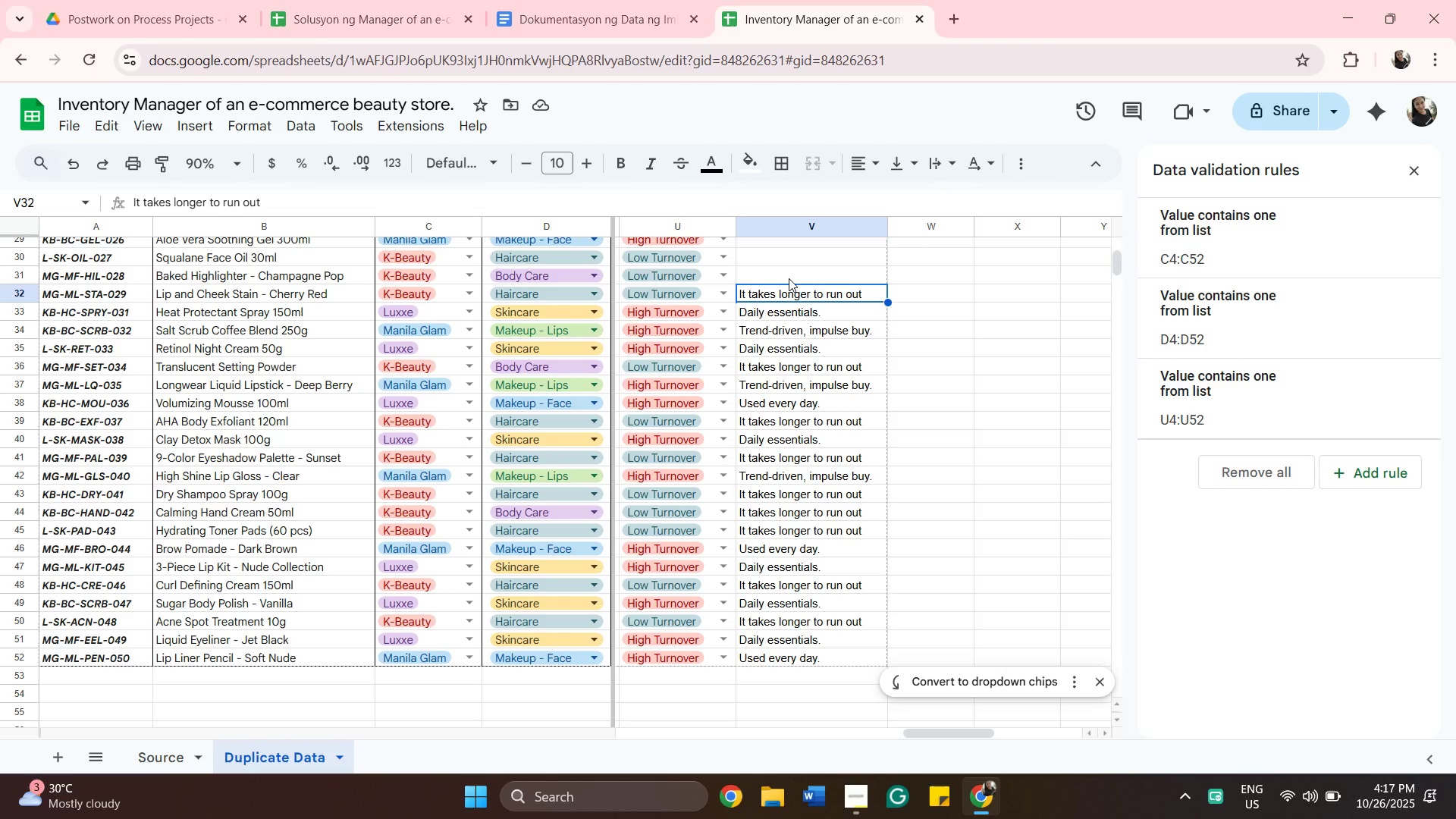 
left_click([789, 278])
 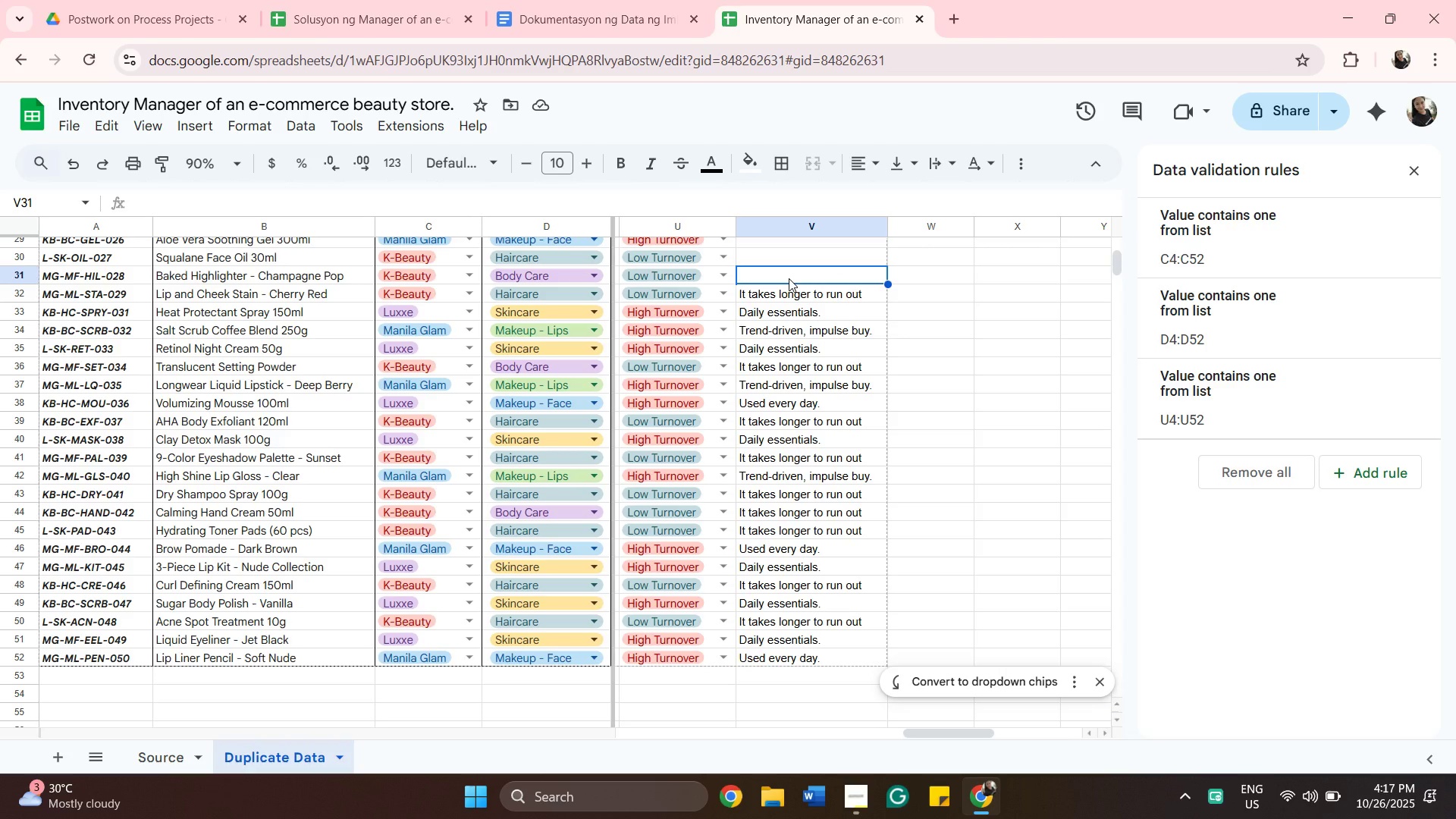 
key(Shift+I)
 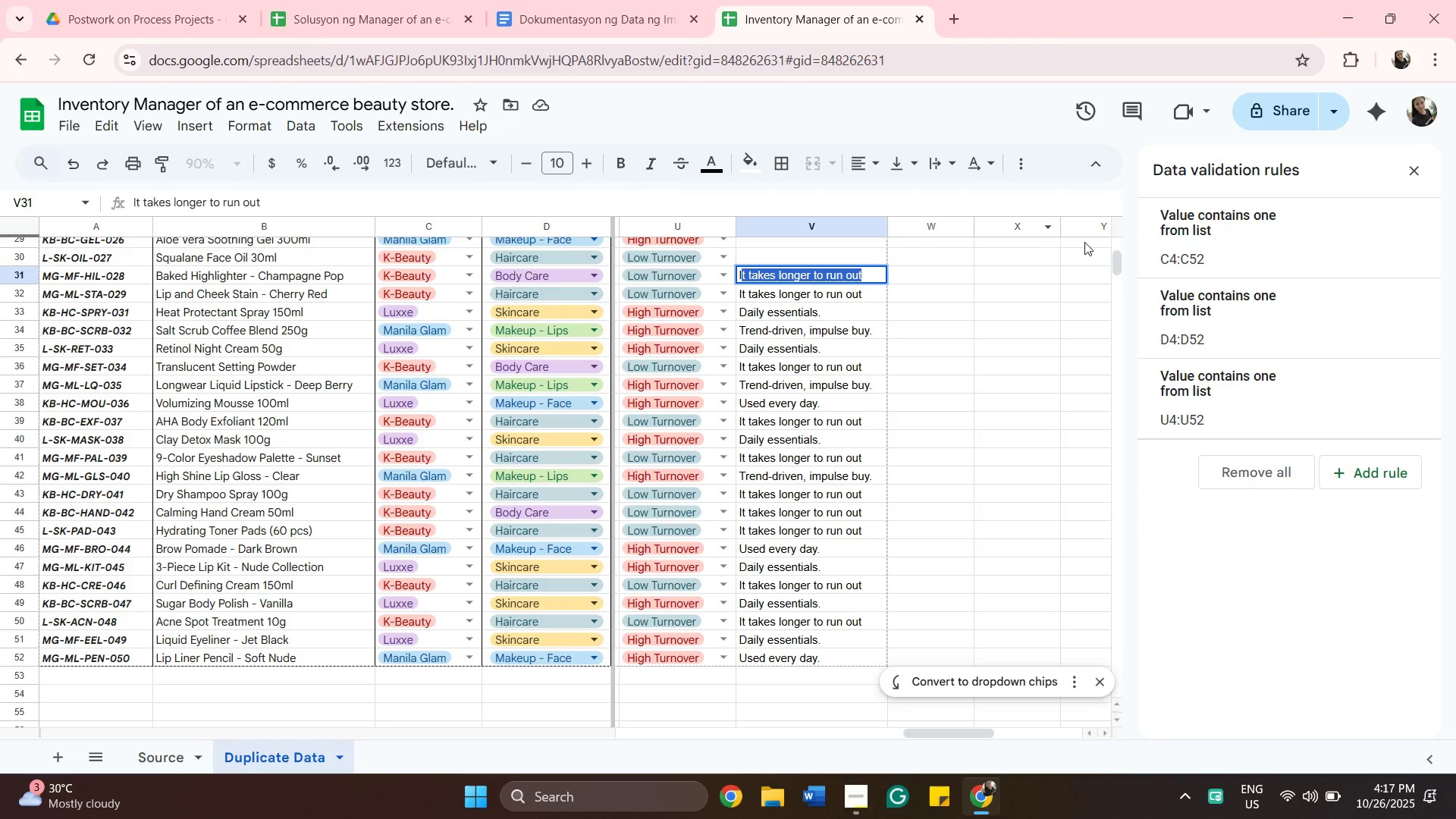 
wait(6.07)
 